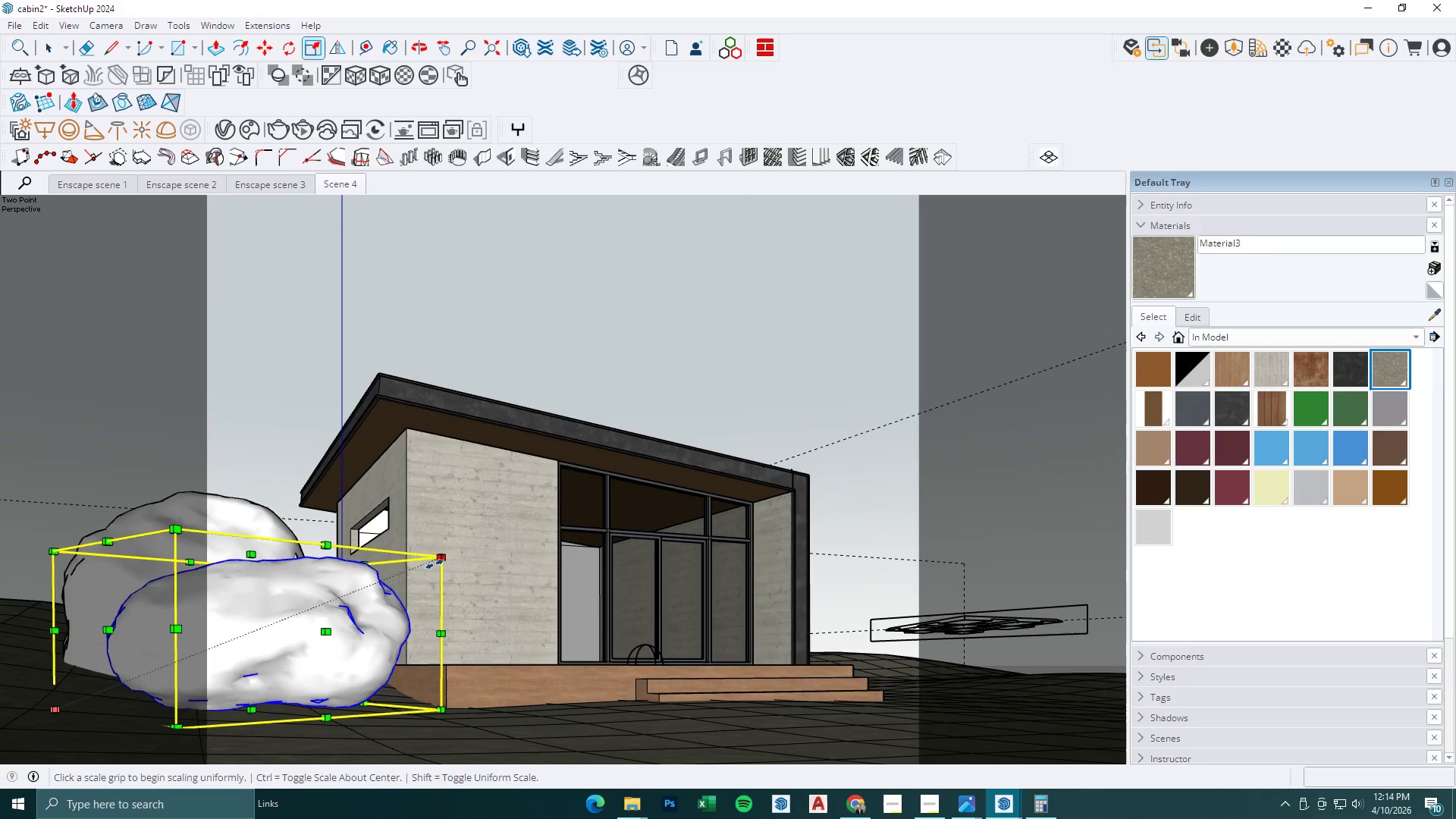 
left_click([435, 564])
 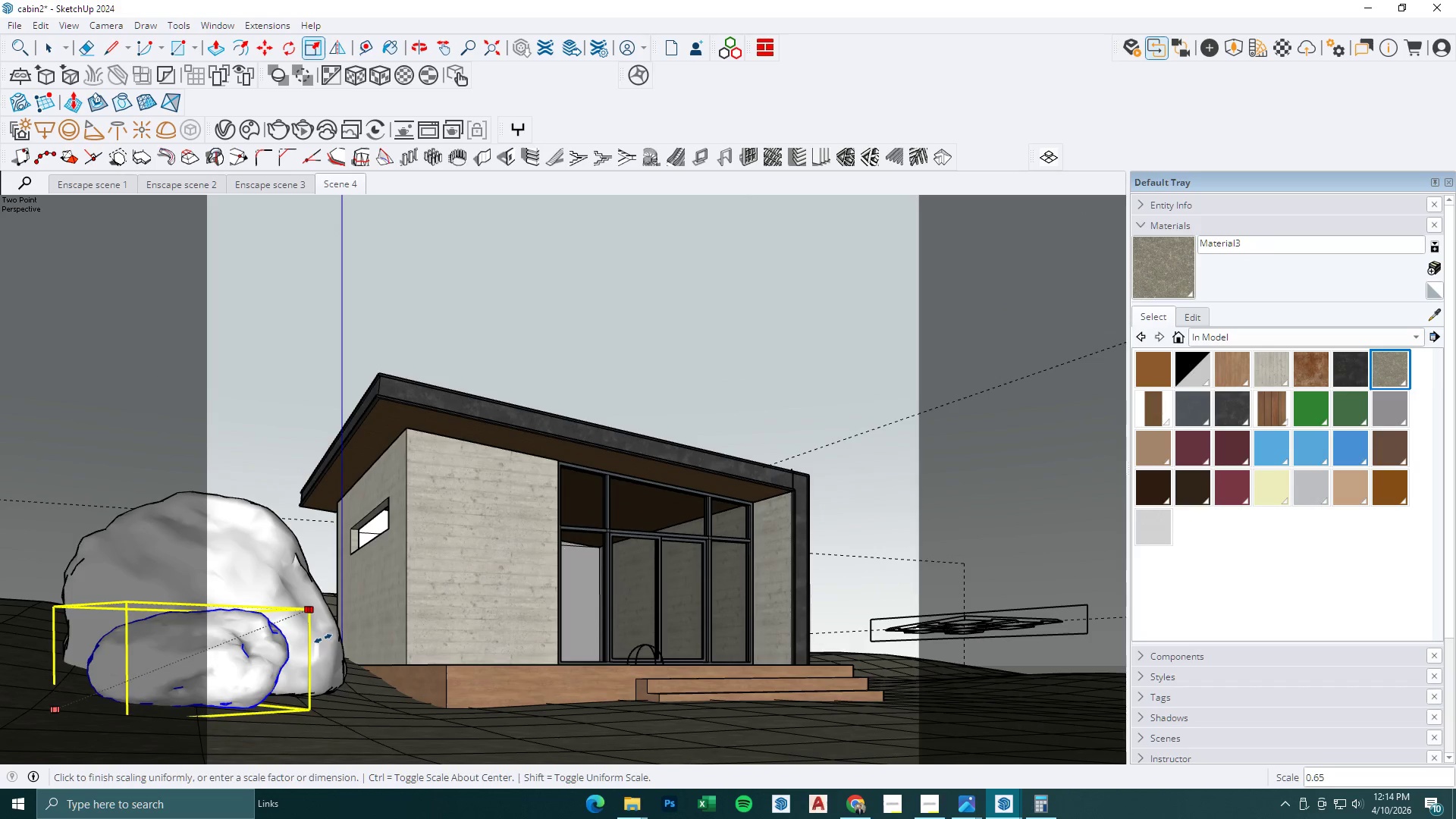 
left_click([327, 638])
 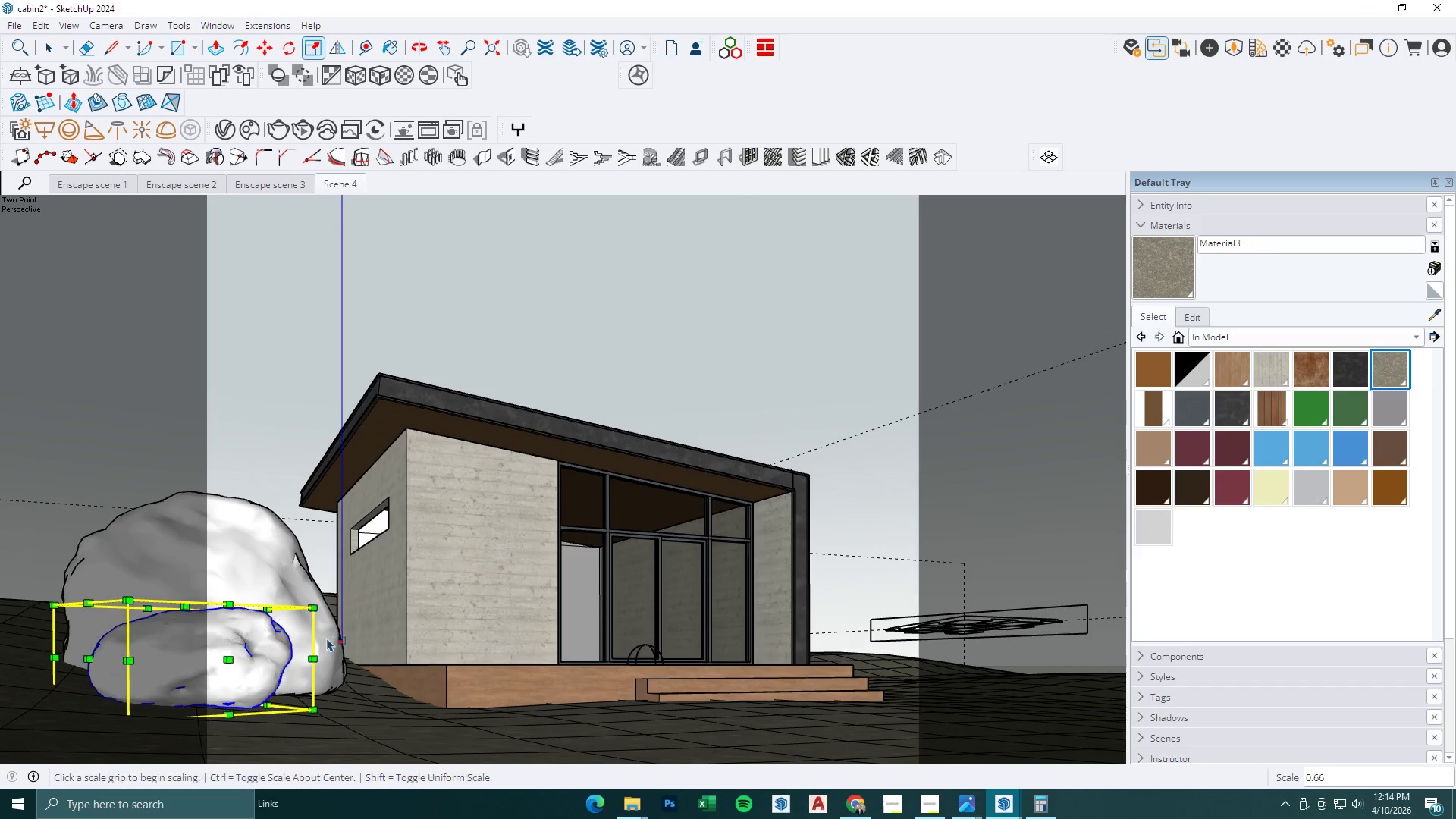 
key(Space)
 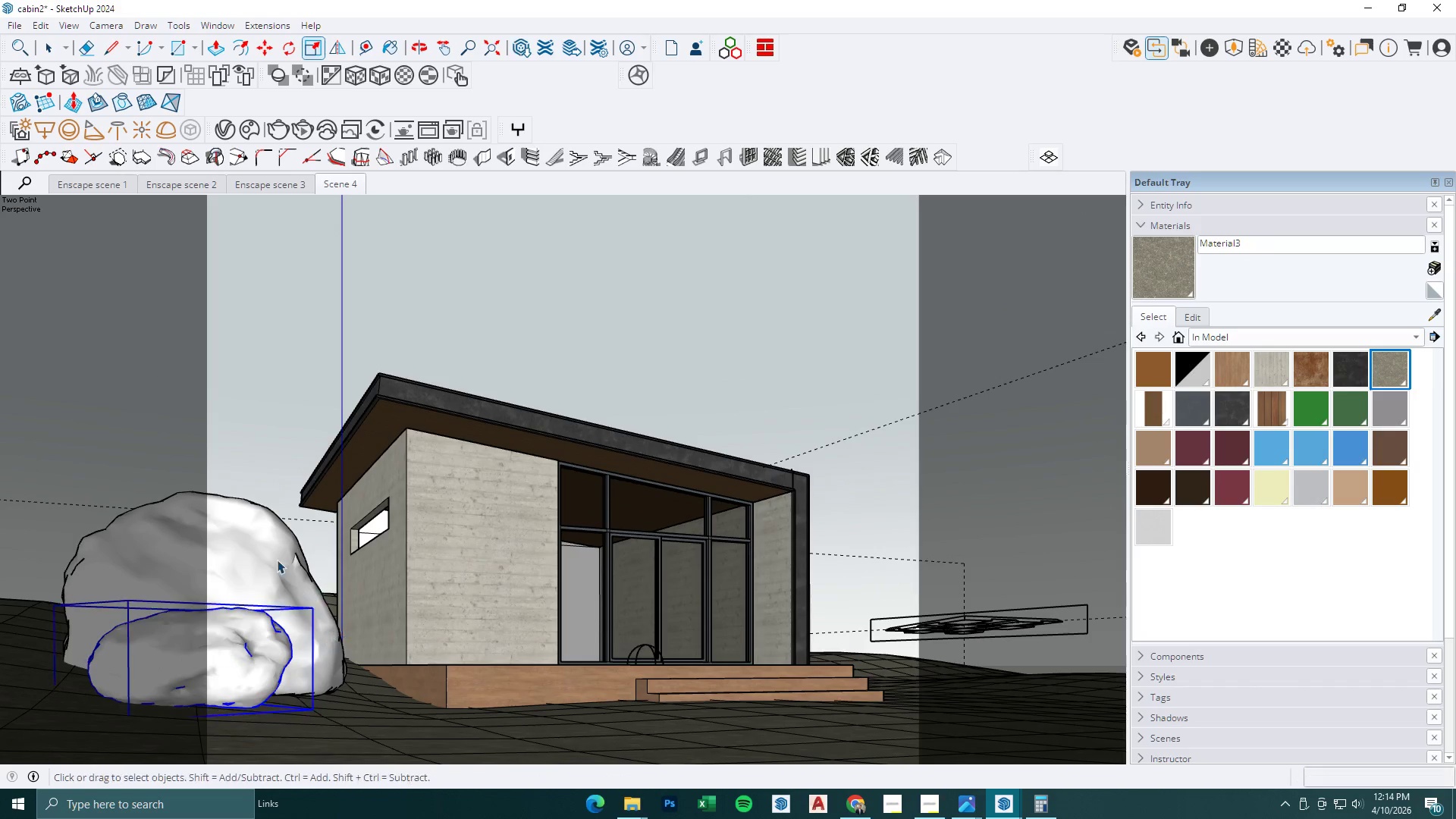 
double_click([277, 560])
 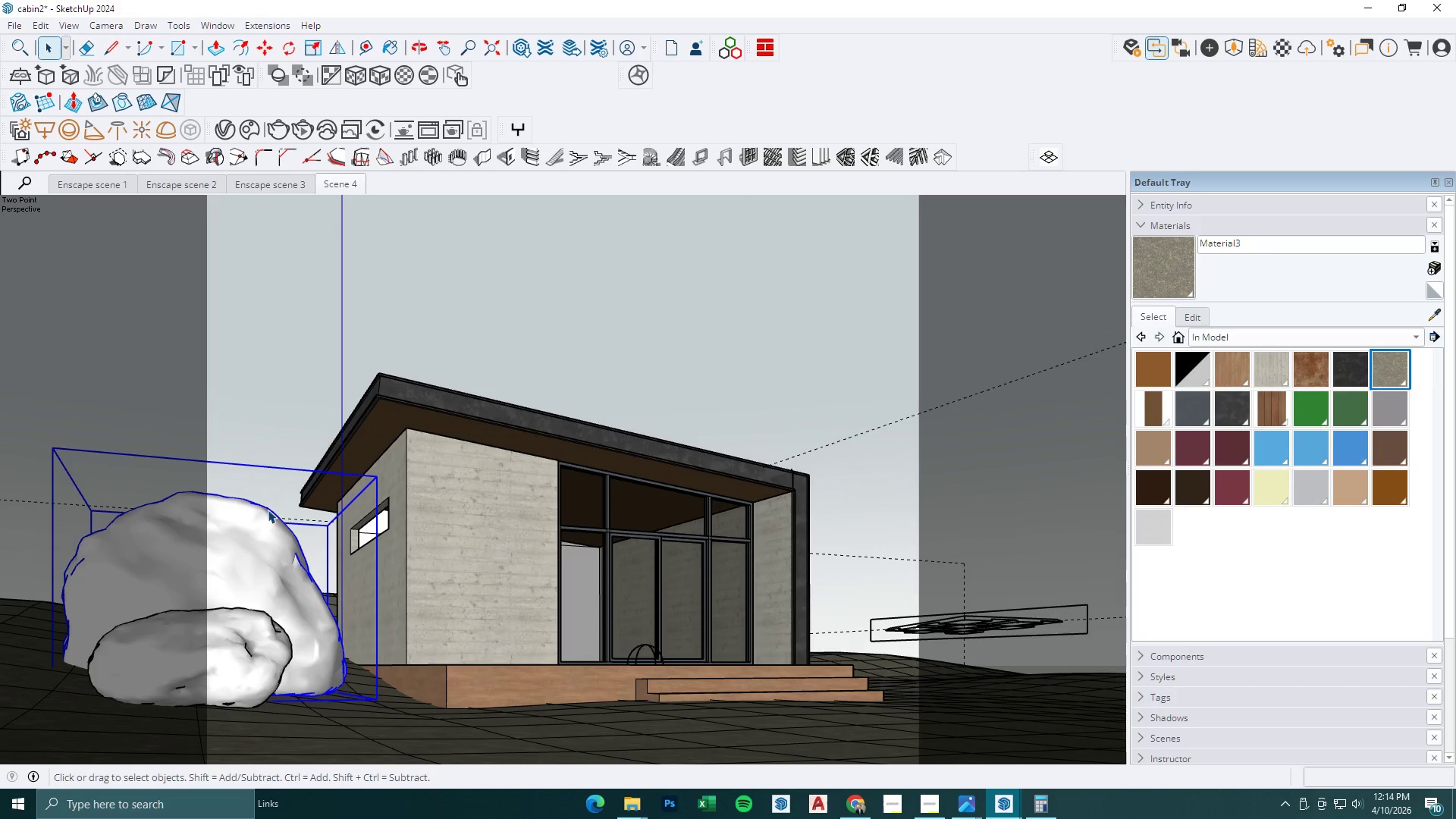 
key(M)
 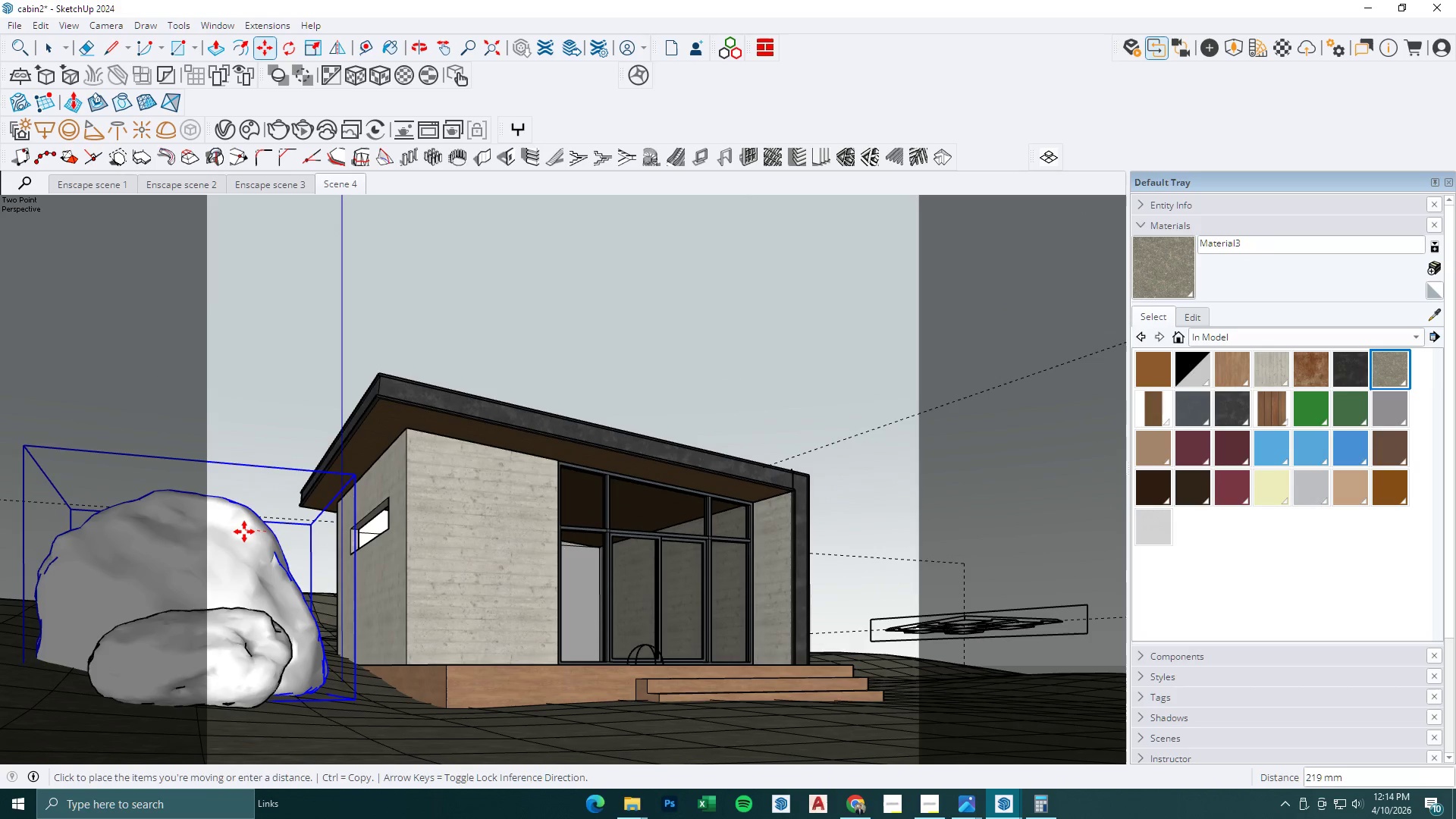 
left_click([244, 532])
 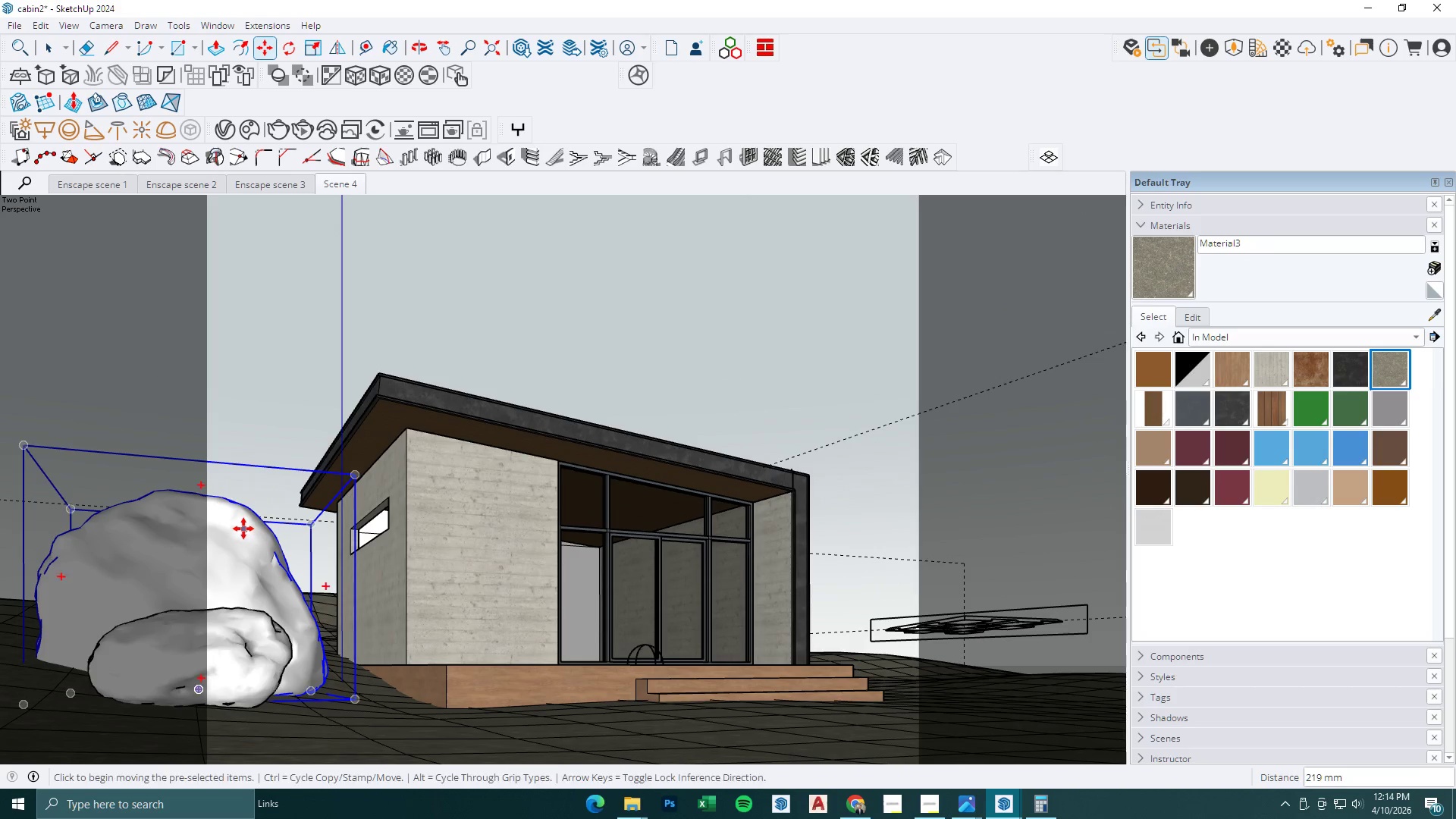 
key(Space)
 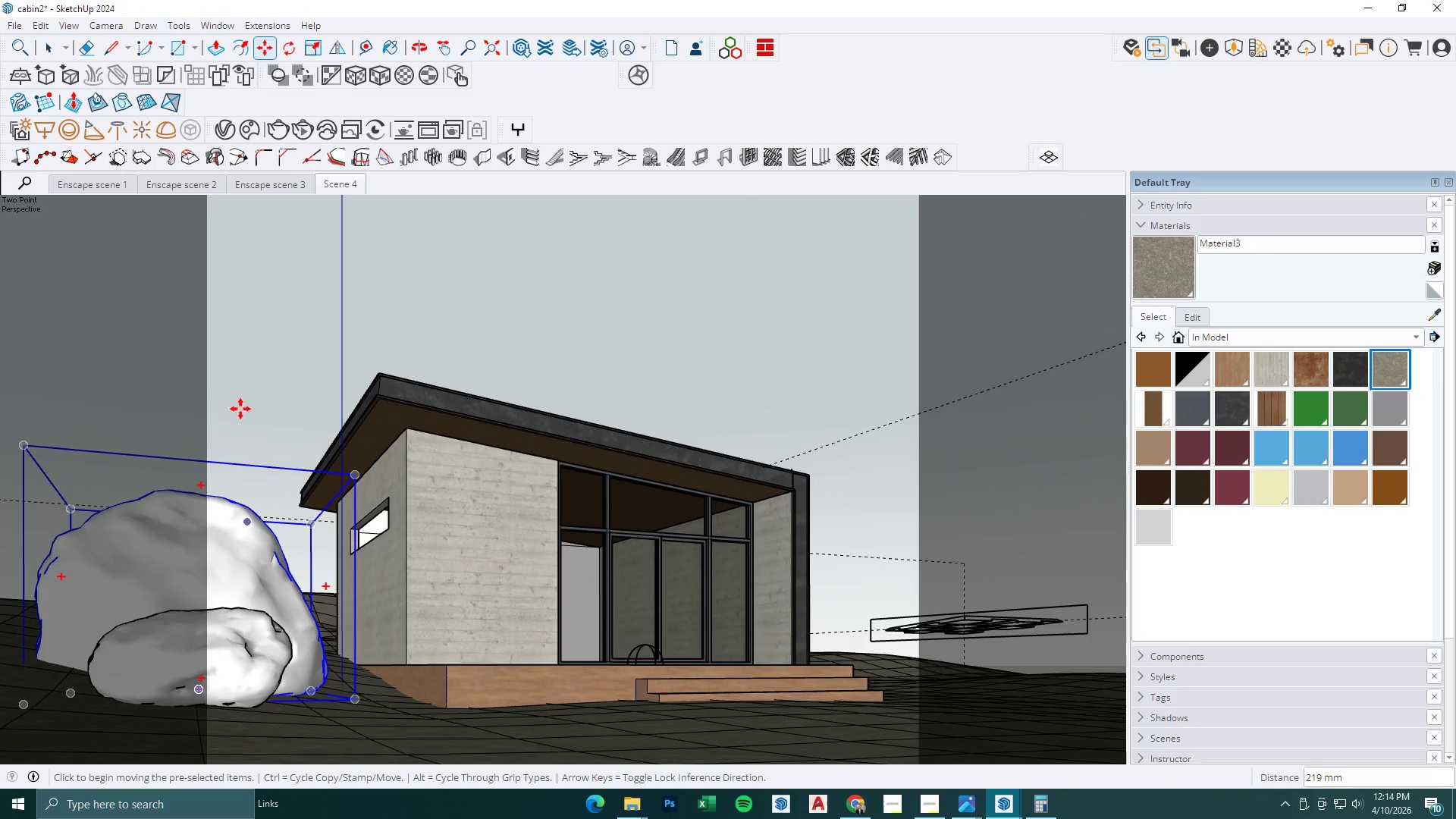 
double_click([246, 351])
 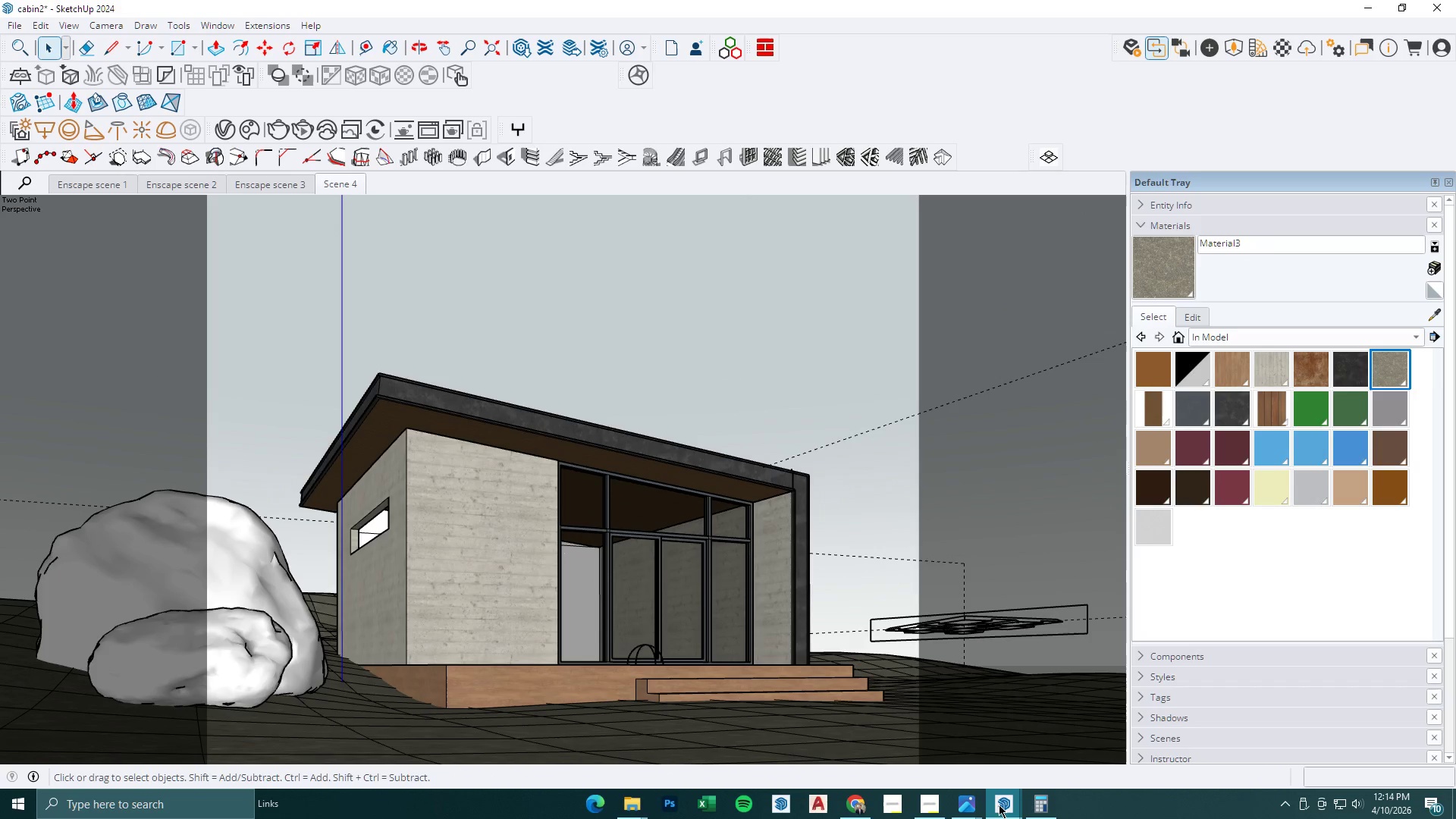 
left_click([962, 796])
 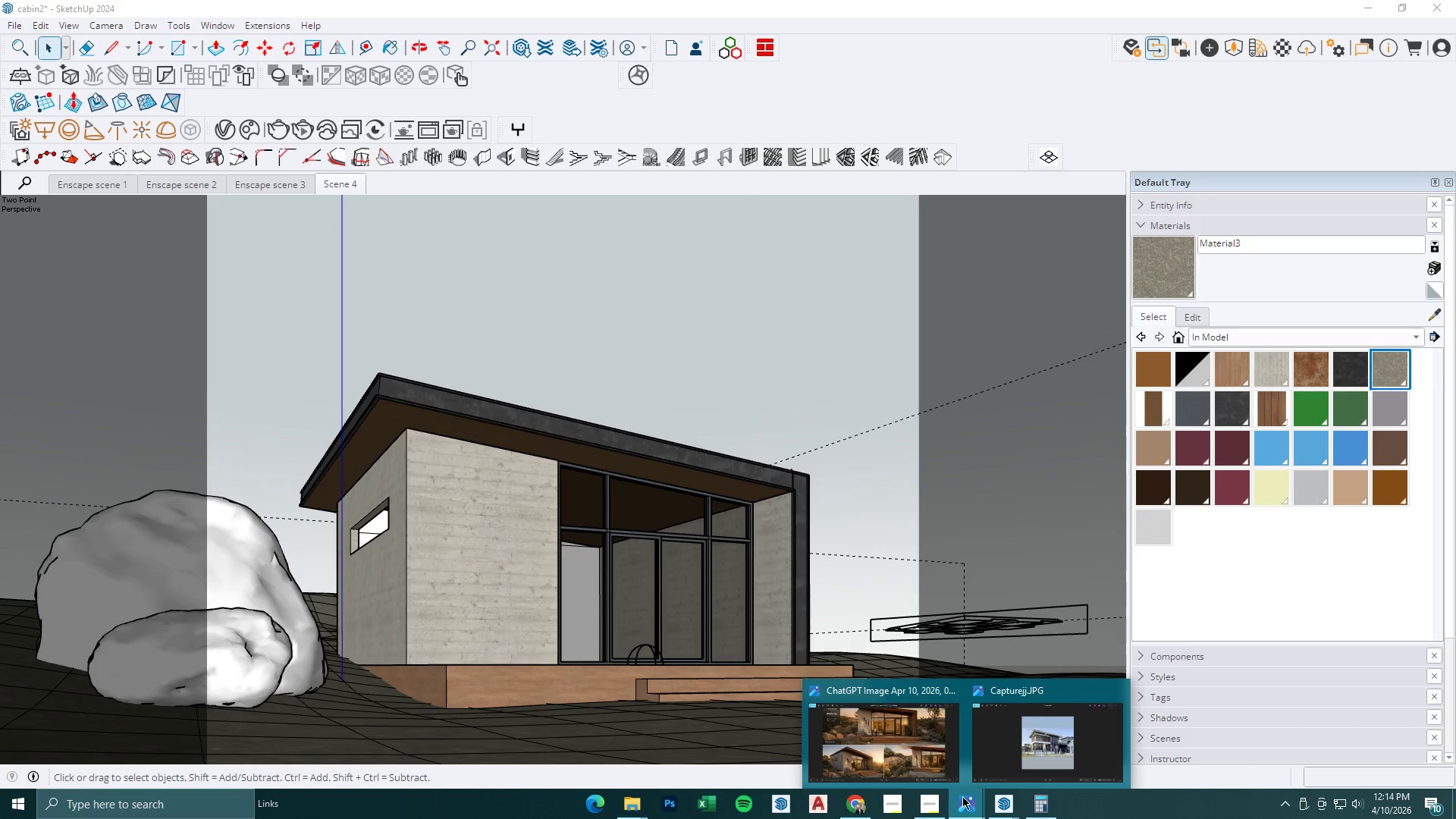 
mouse_move([932, 751])
 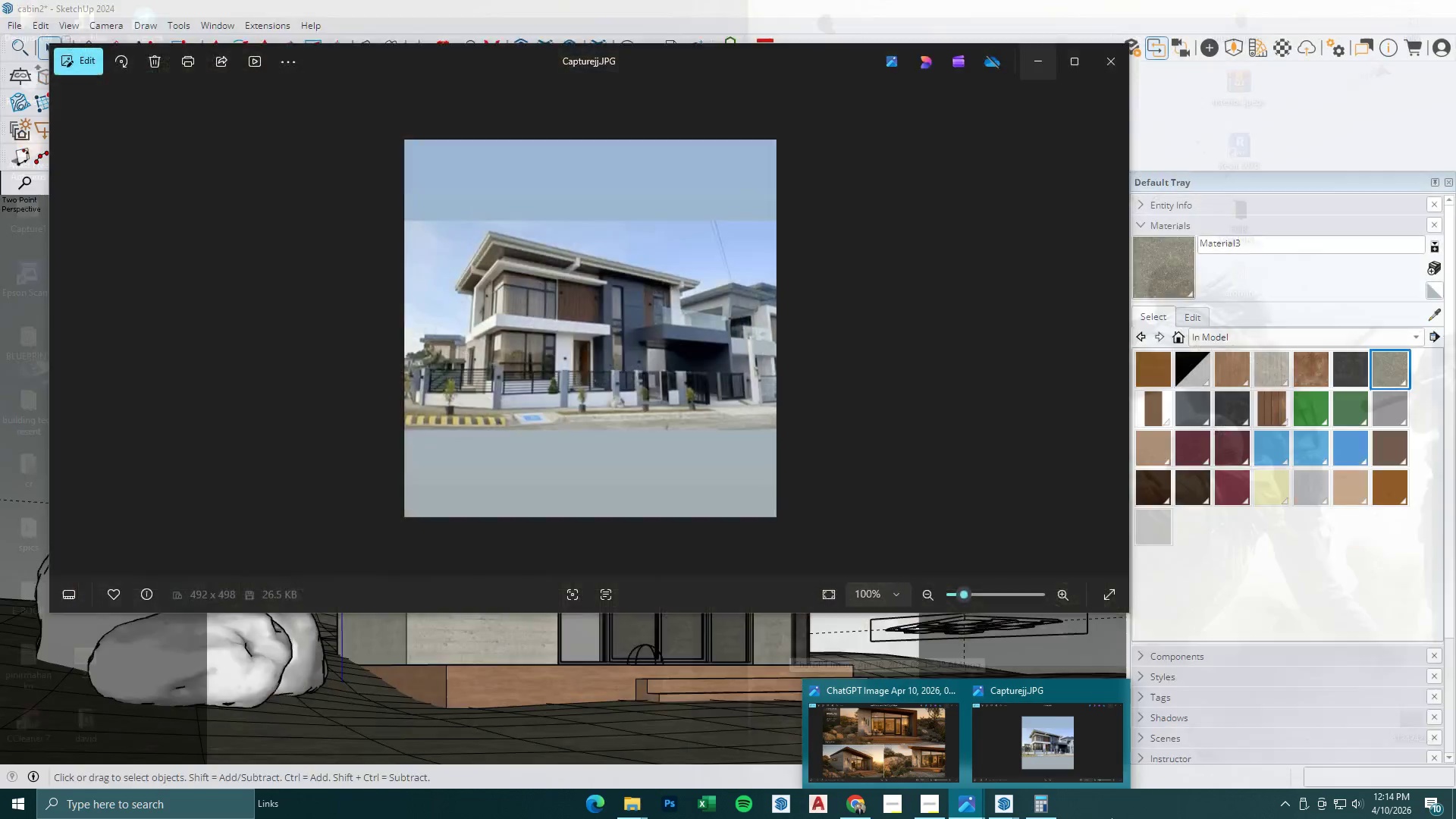 
left_click([1112, 818])
 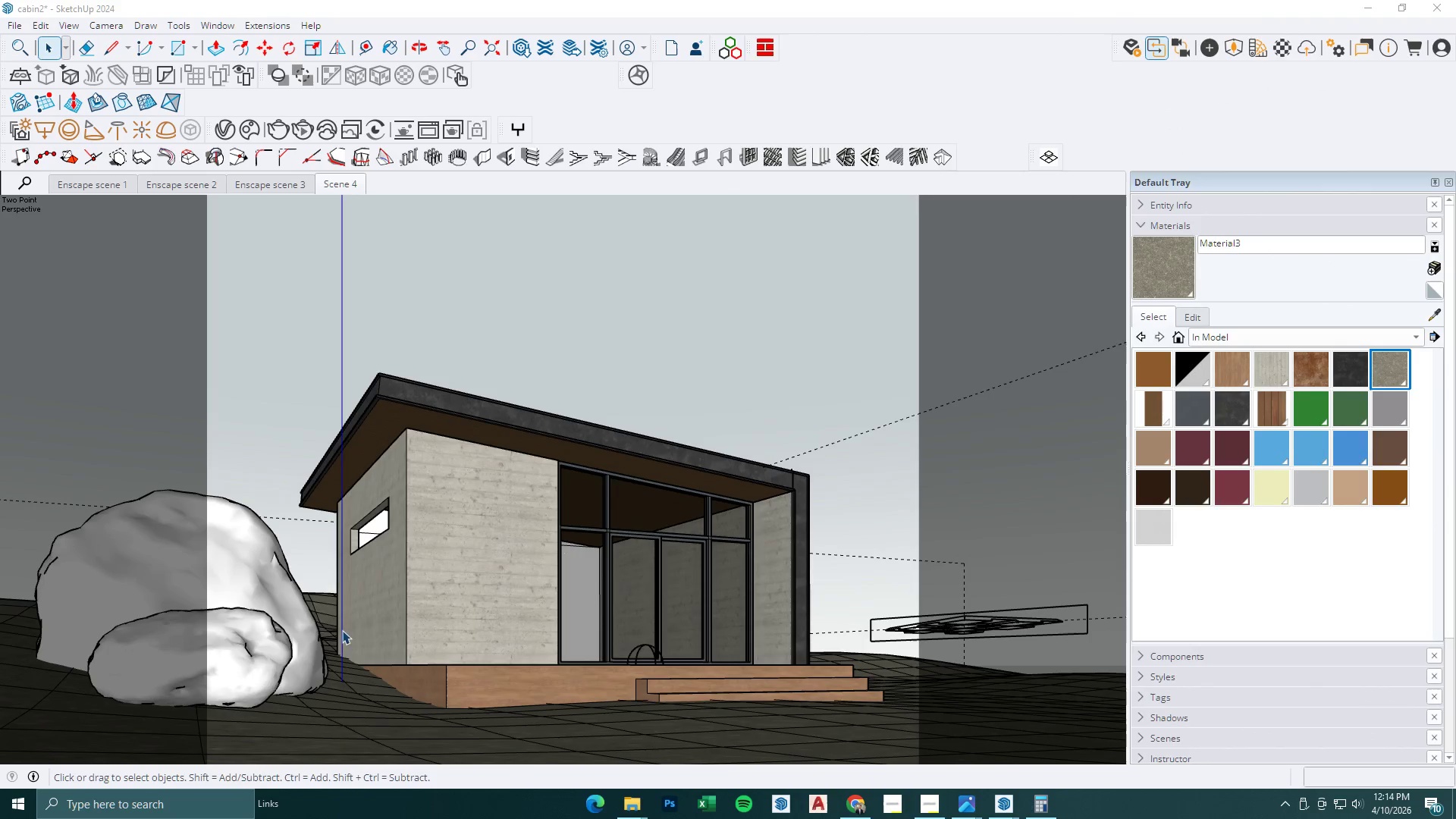 
left_click([268, 591])
 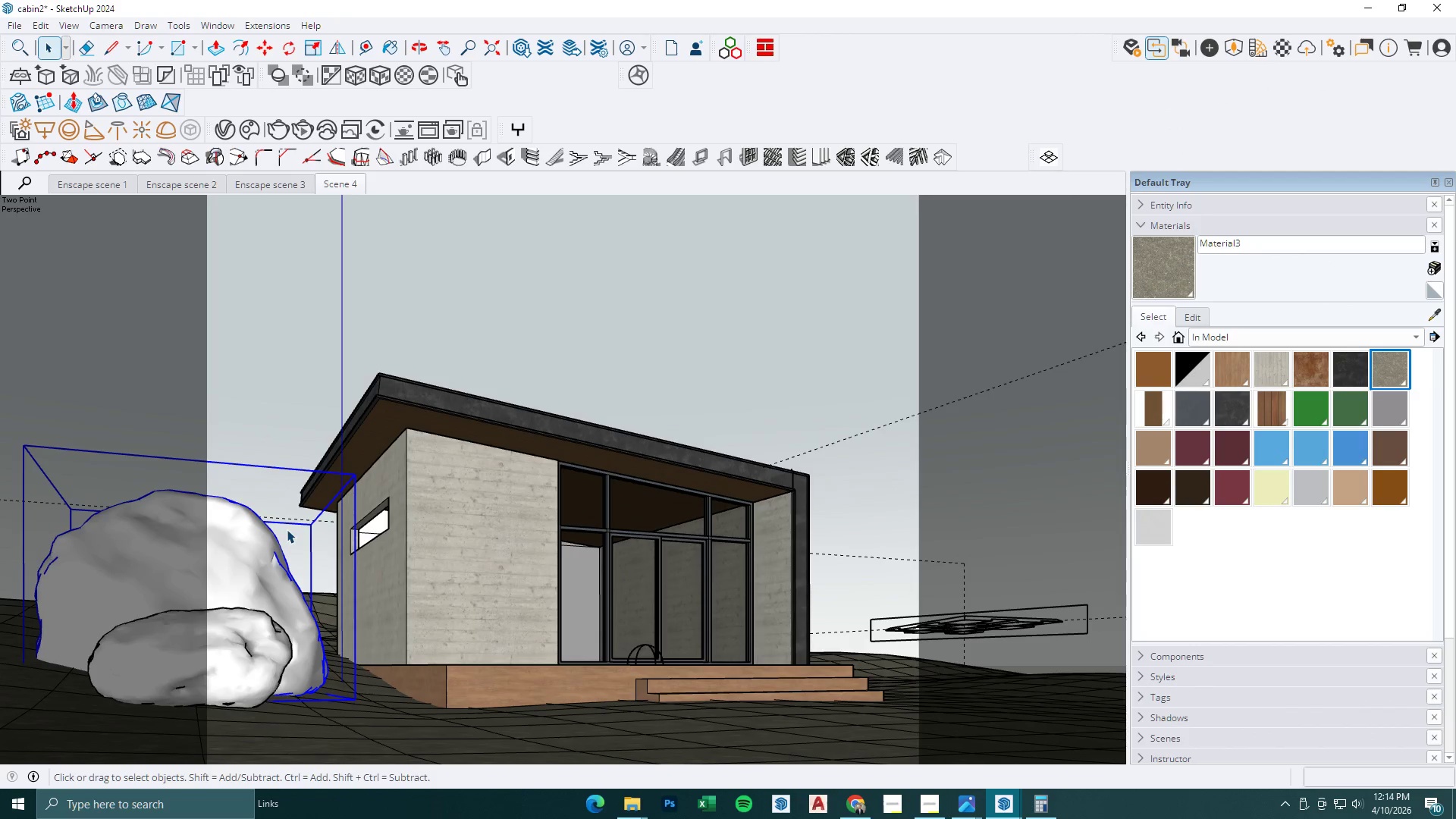 
key(S)
 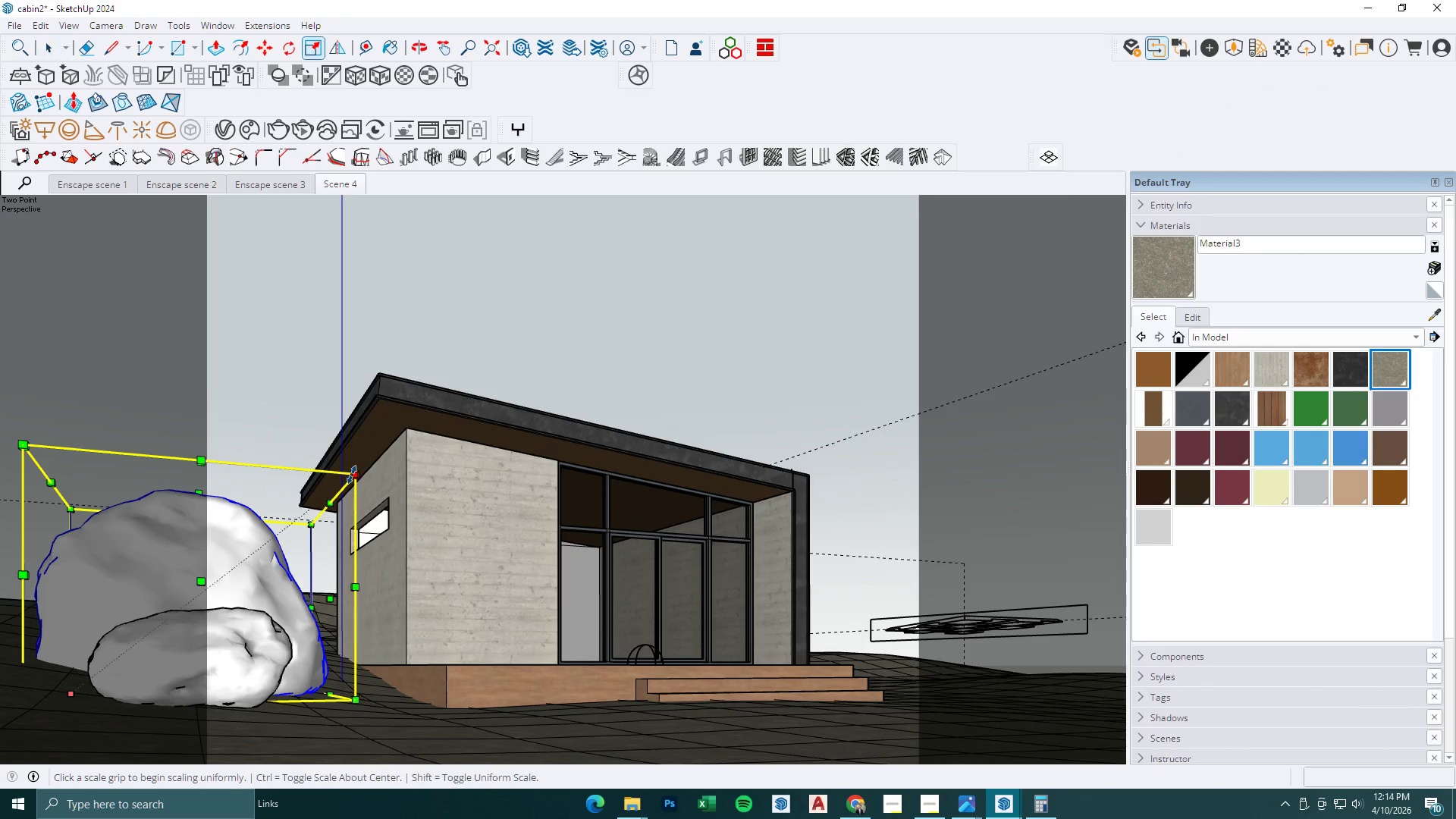 
left_click([352, 475])
 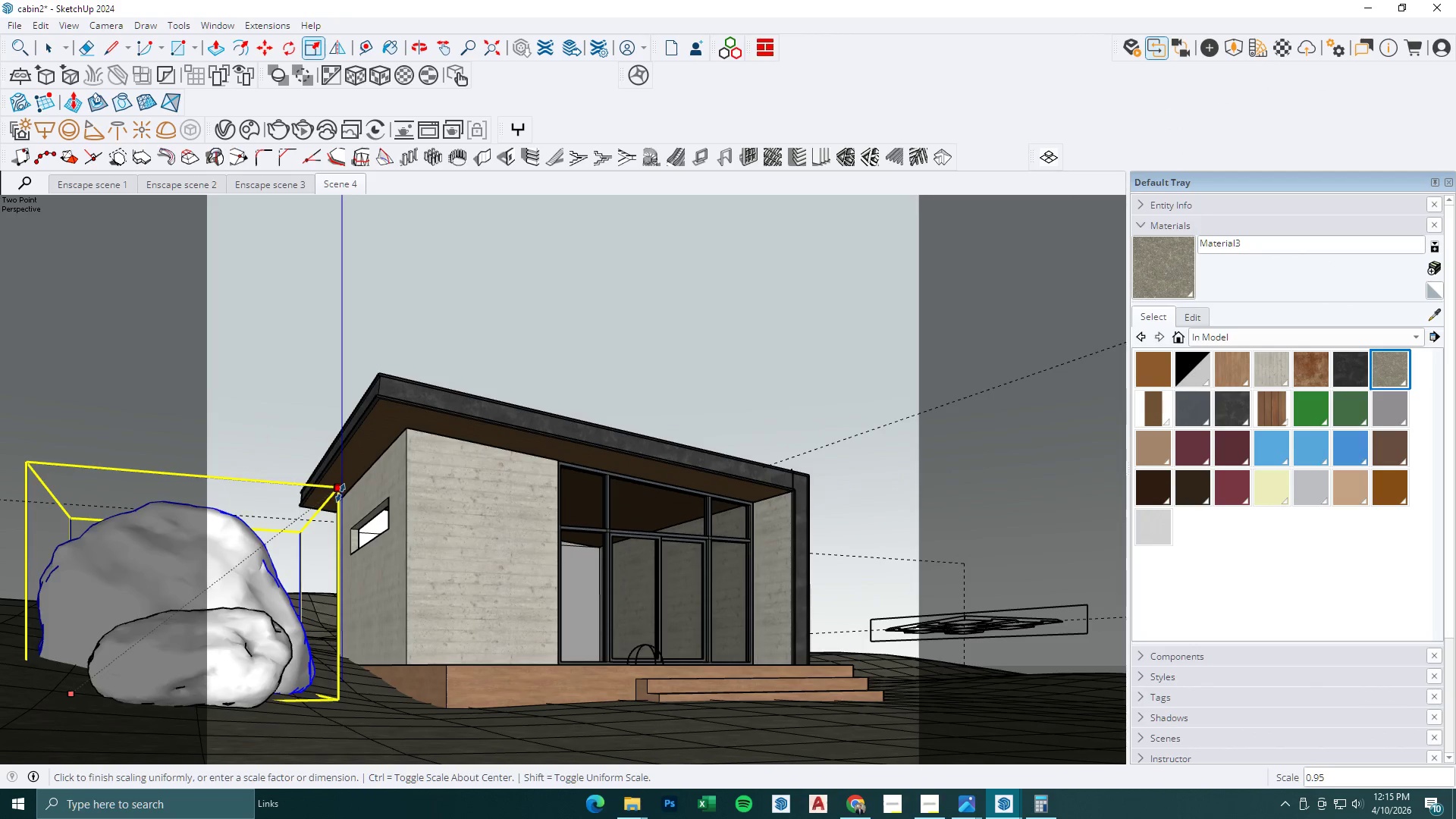 
left_click([337, 497])
 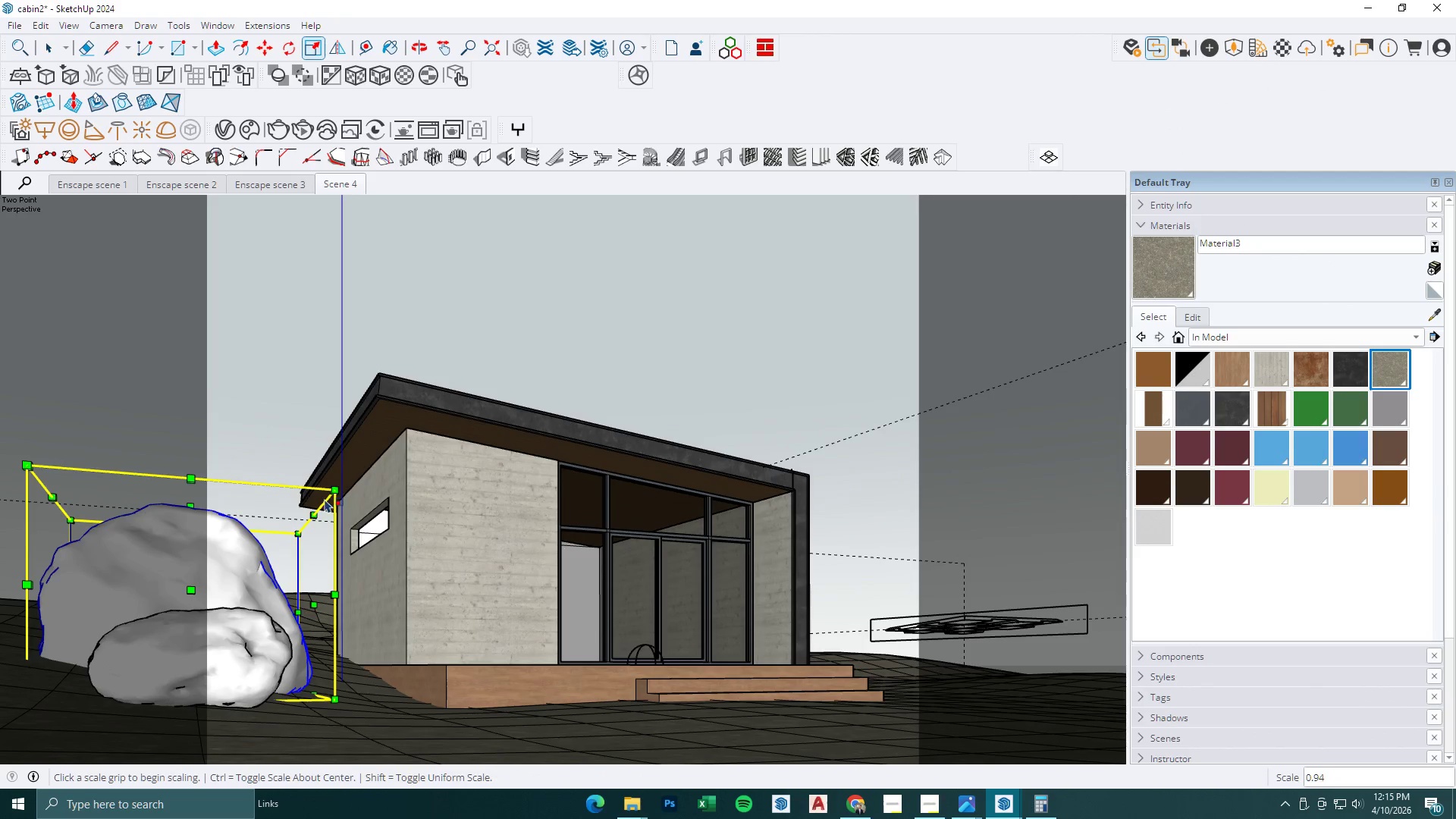 
key(Space)
 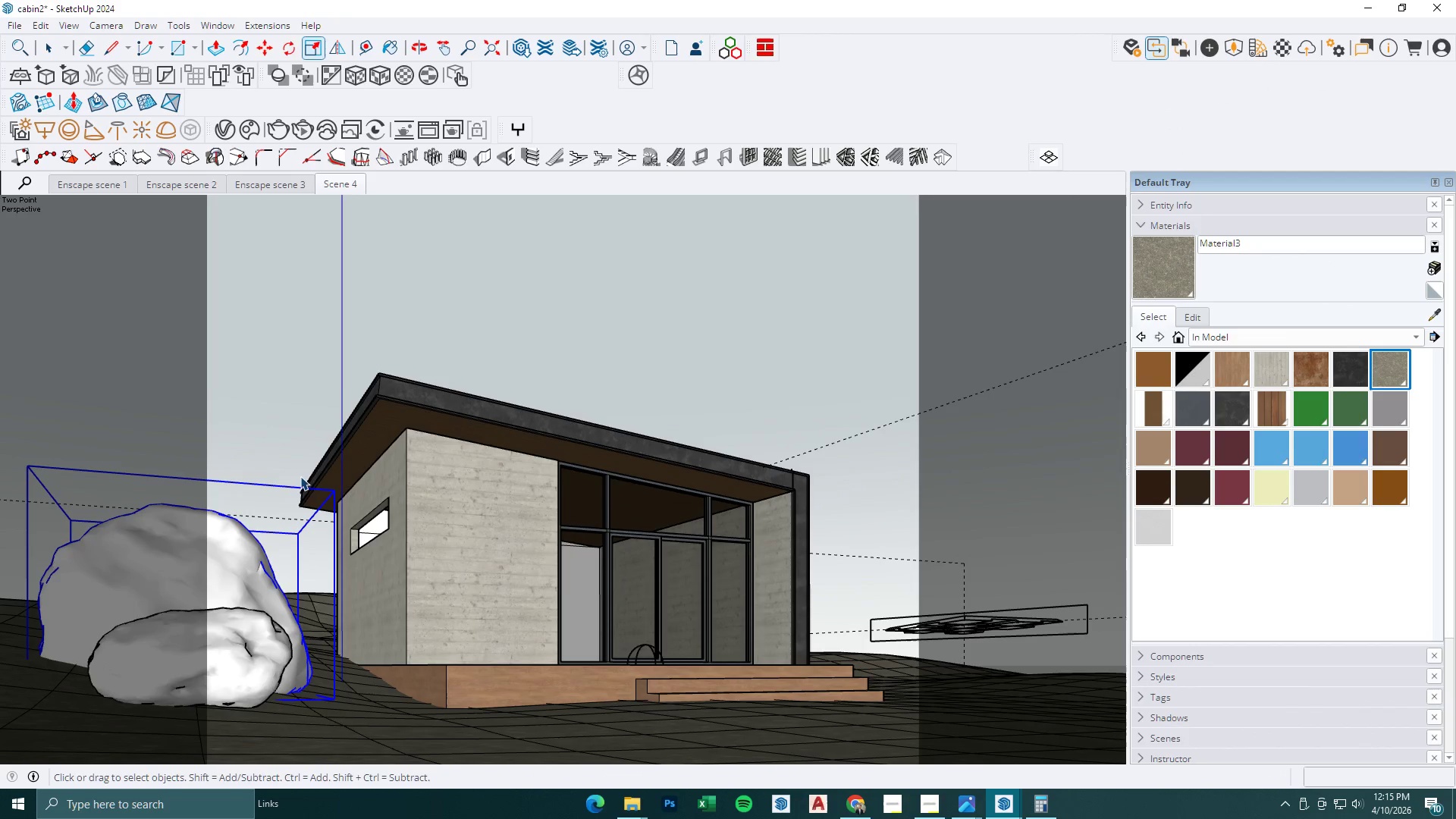 
key(Escape)
 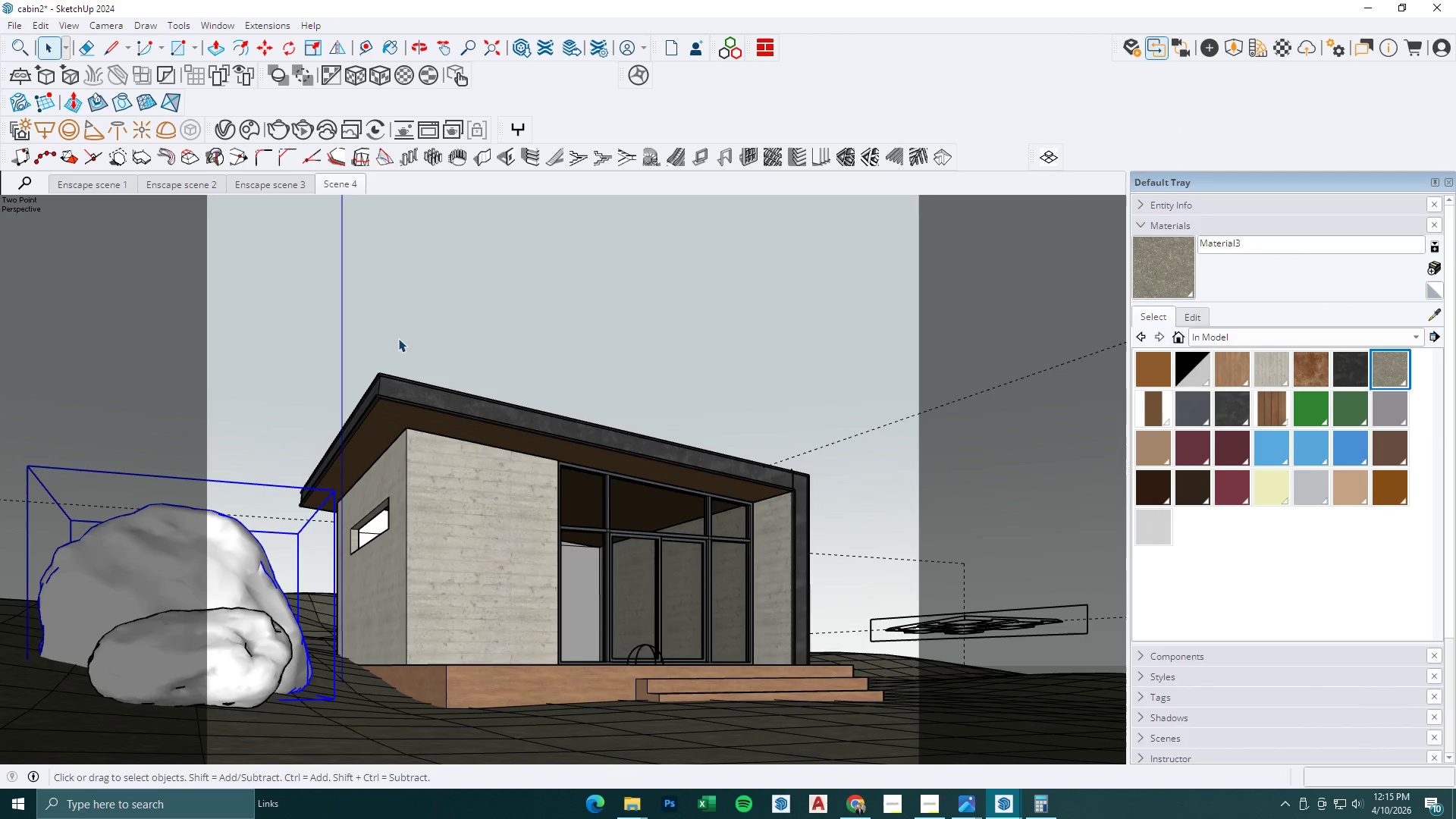 
left_click([441, 317])
 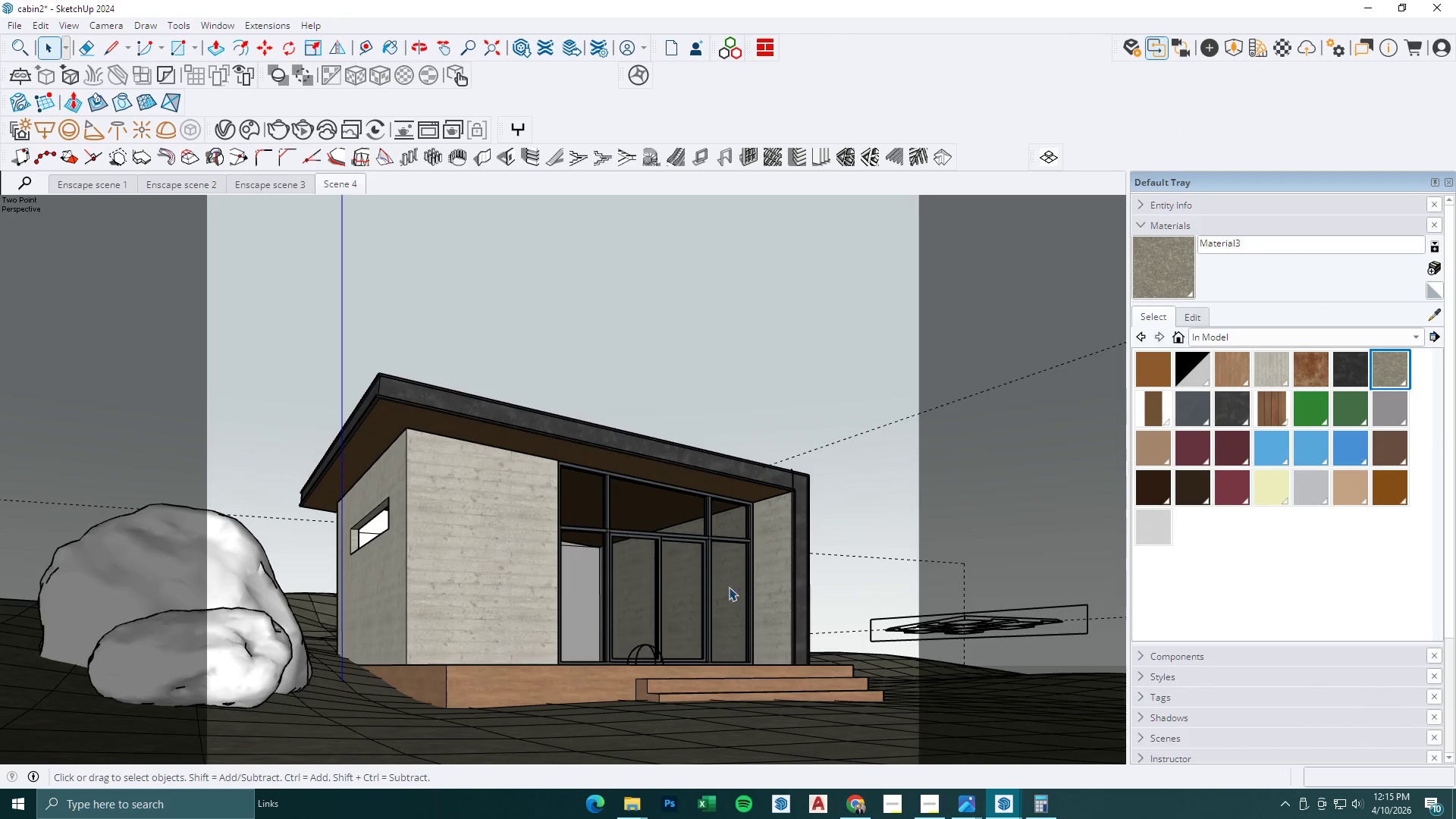 
key(Escape)
 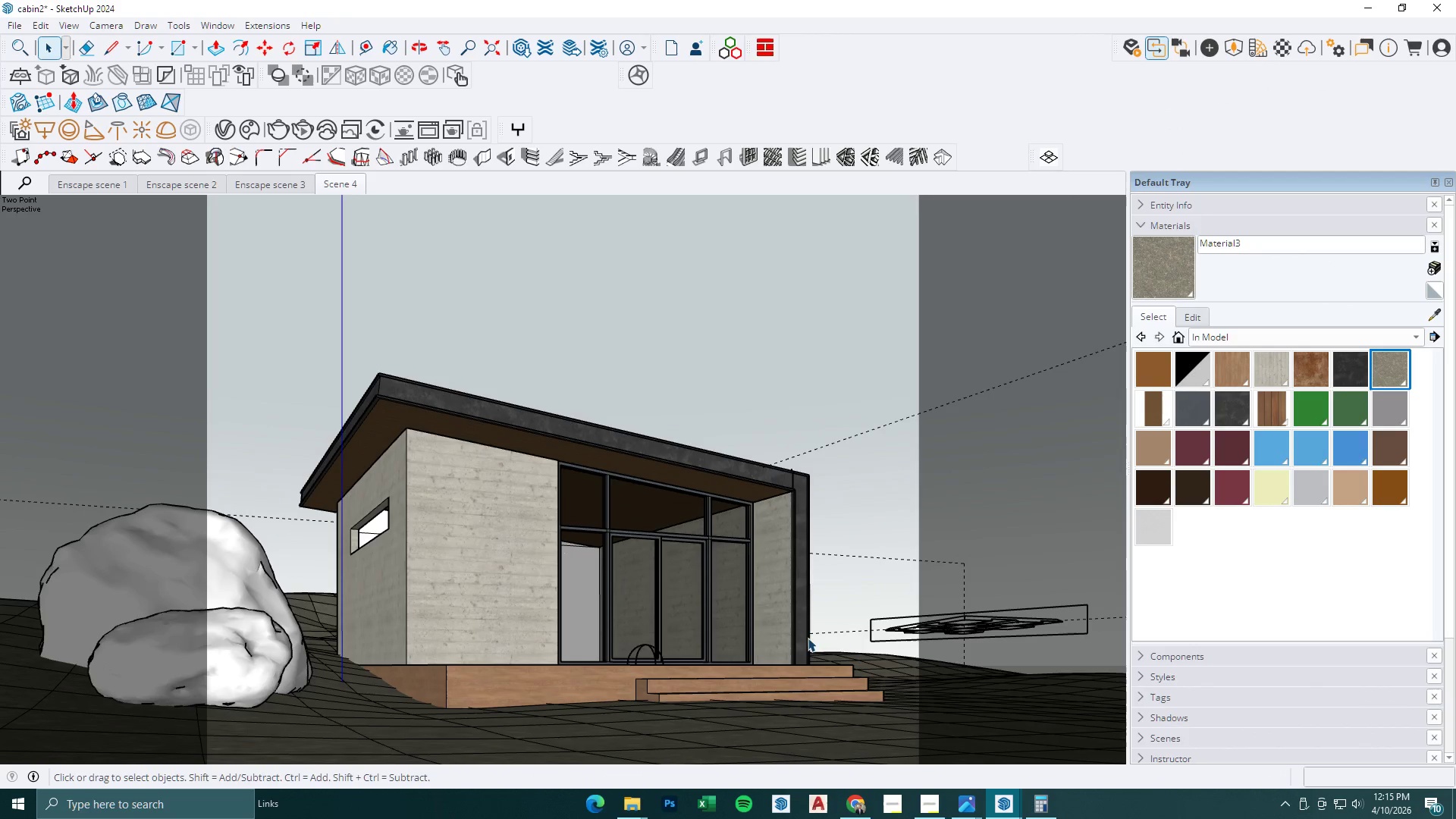 
key(Escape)
 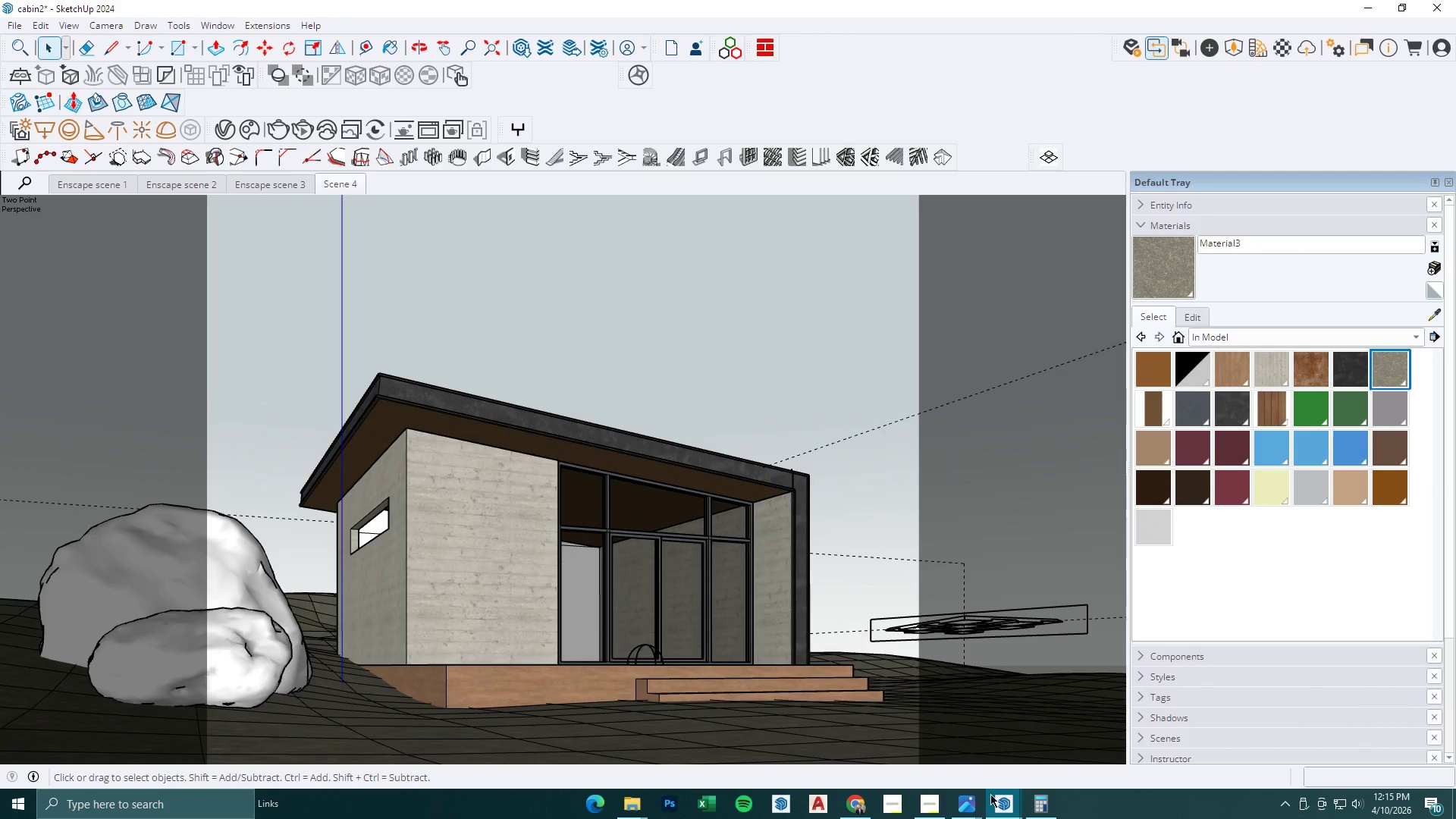 
left_click([1007, 818])
 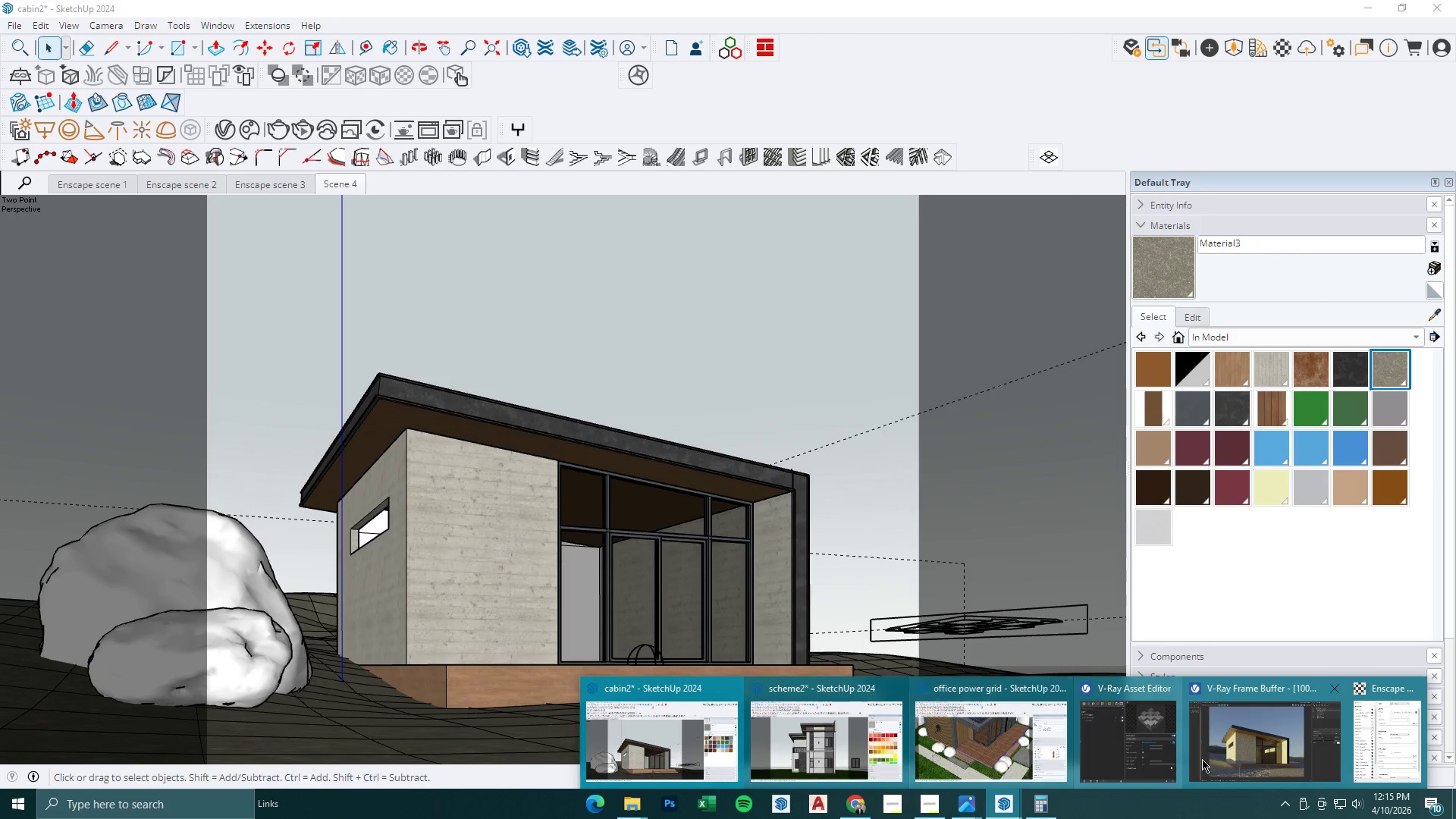 
left_click([1247, 752])
 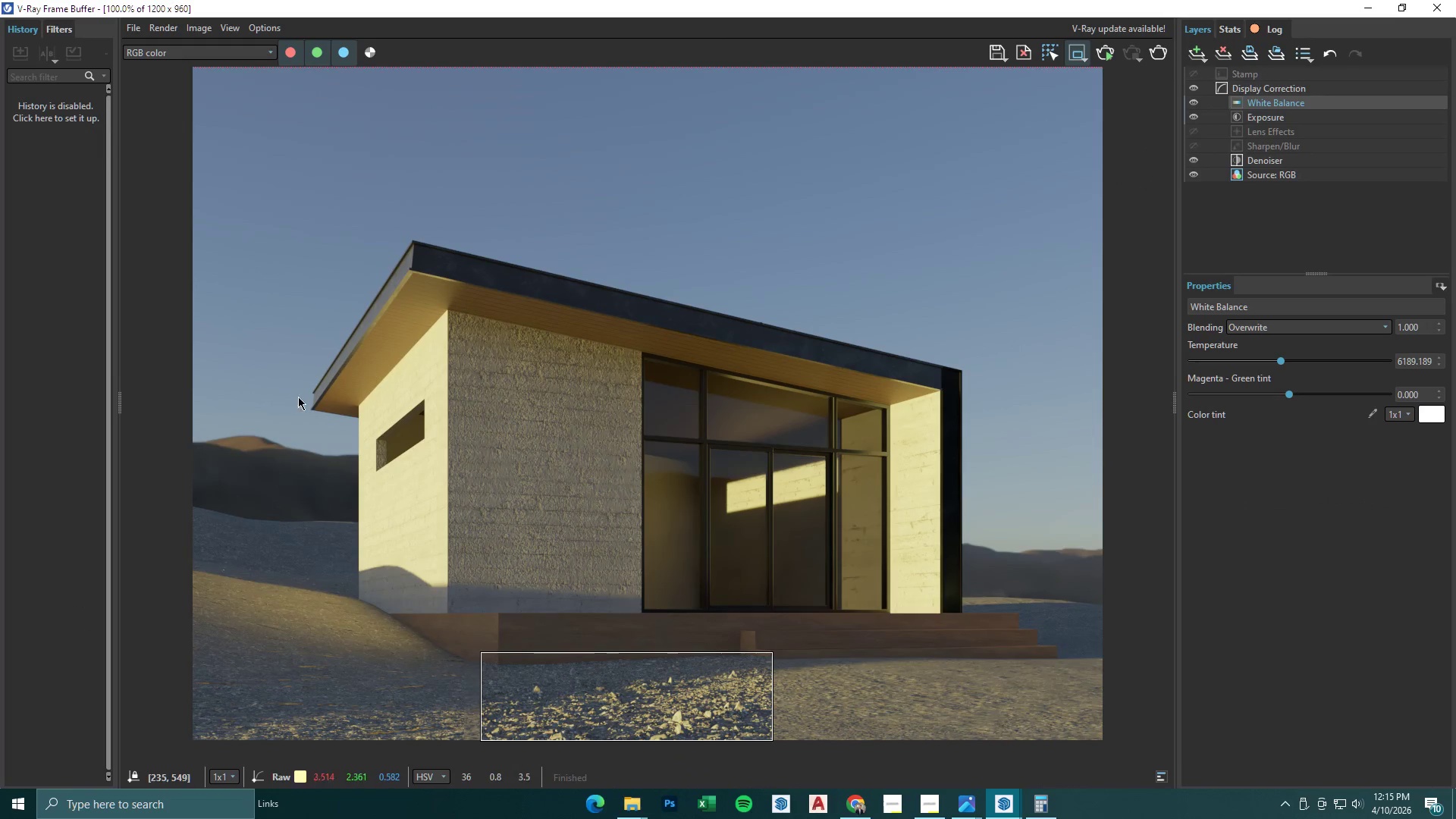 
left_click_drag(start_coordinate=[104, 362], to_coordinate=[294, 699])
 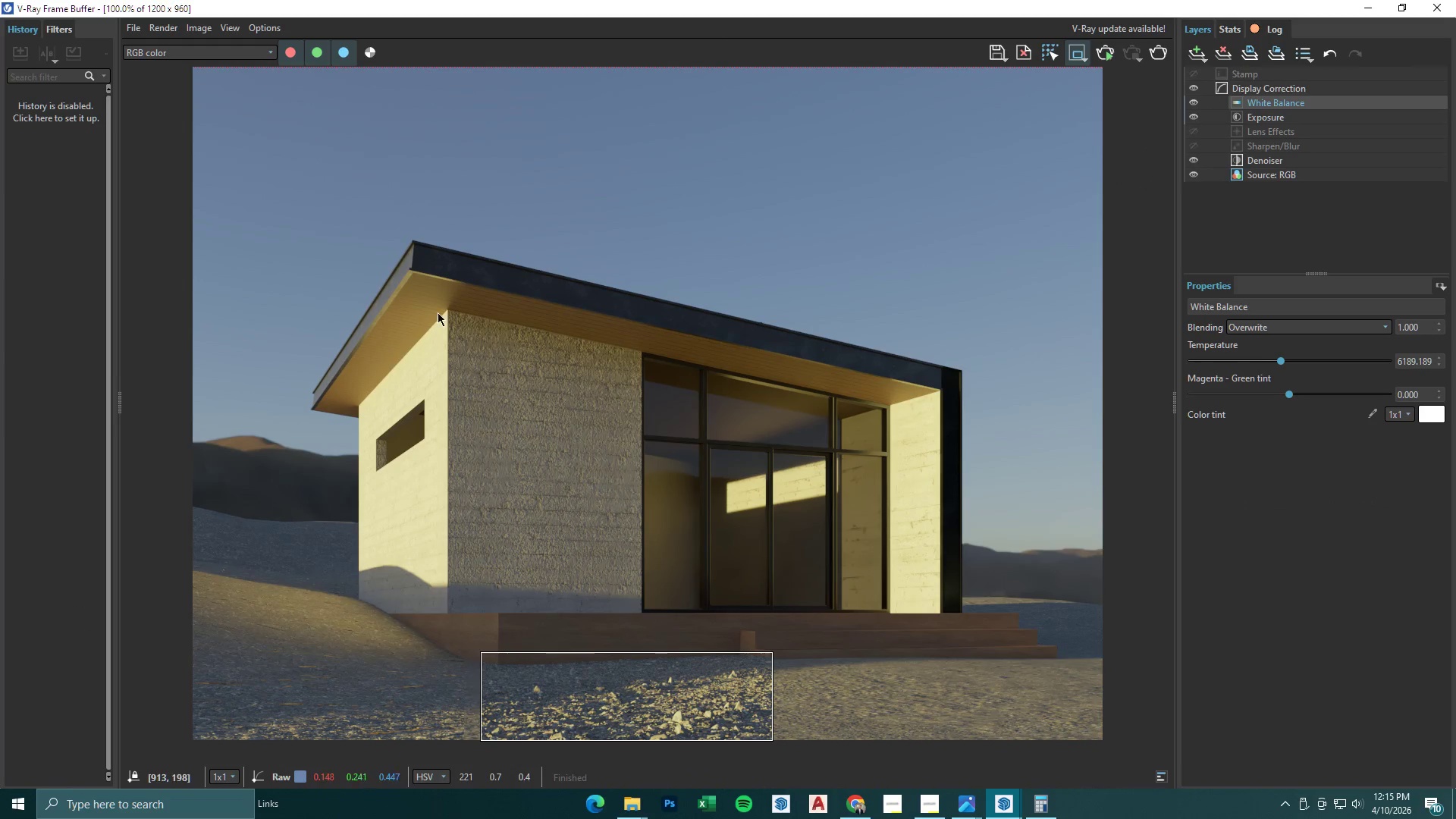 
left_click_drag(start_coordinate=[183, 346], to_coordinate=[488, 752])
 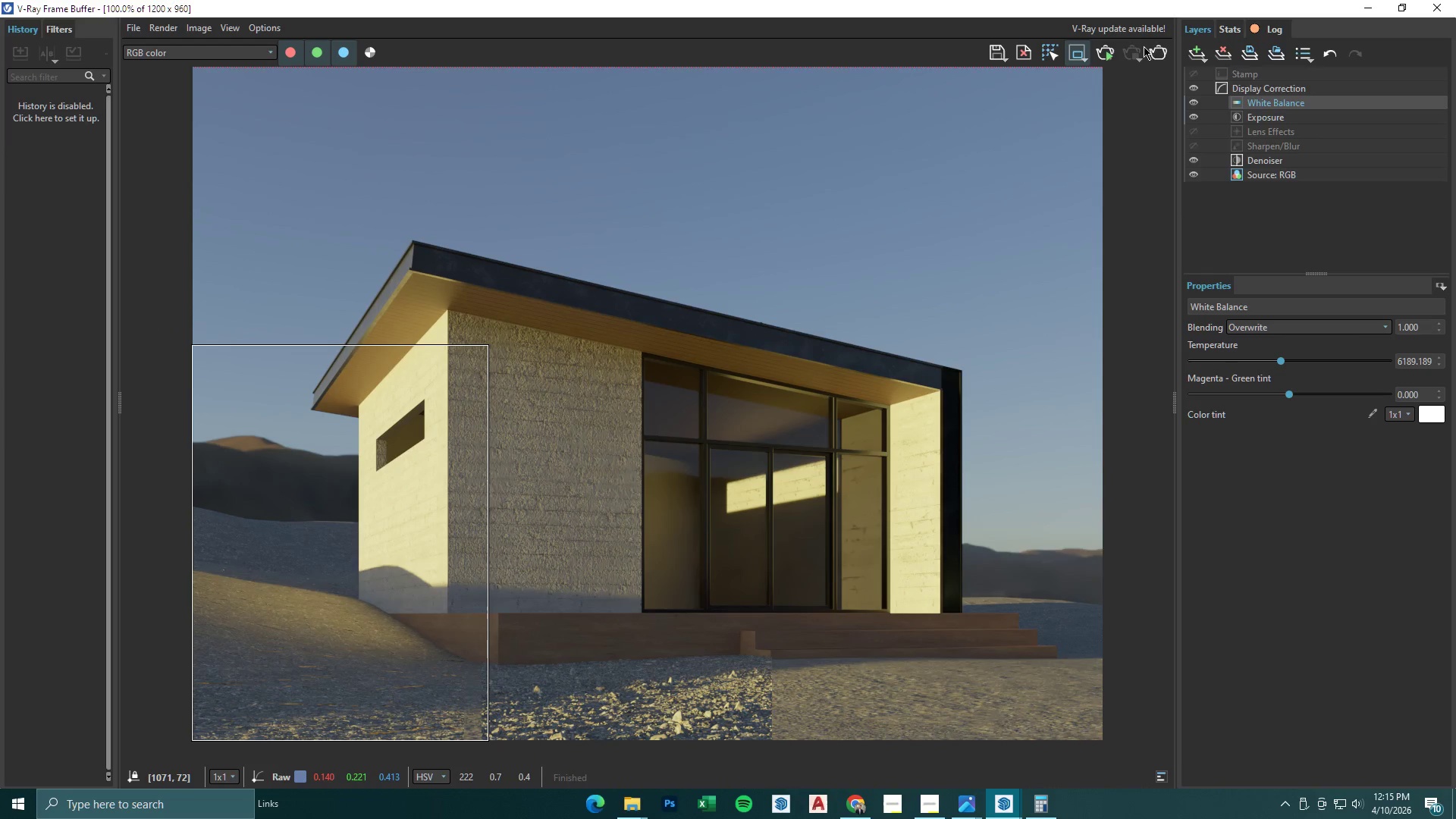 
left_click([1158, 46])
 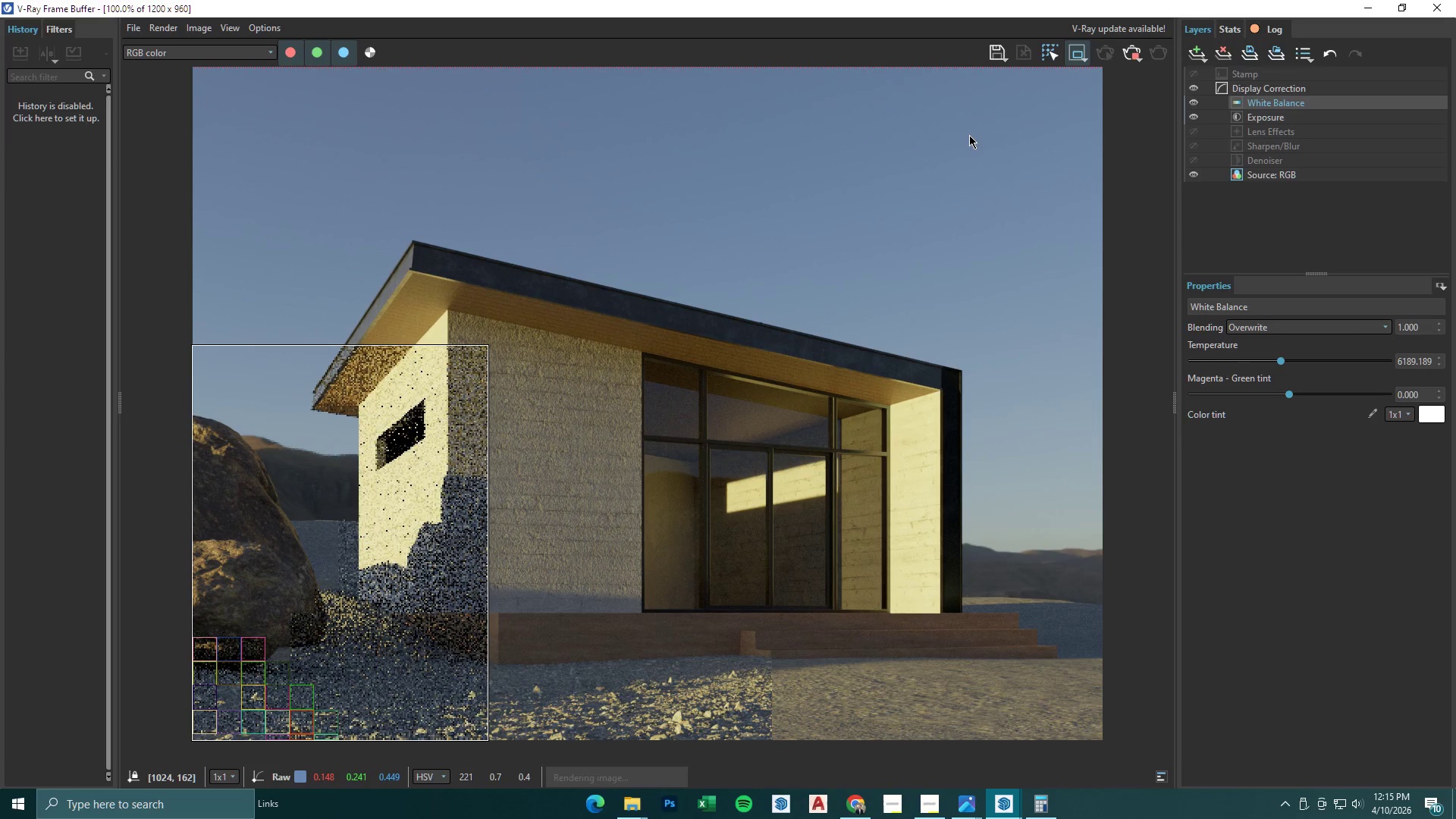 
wait(14.27)
 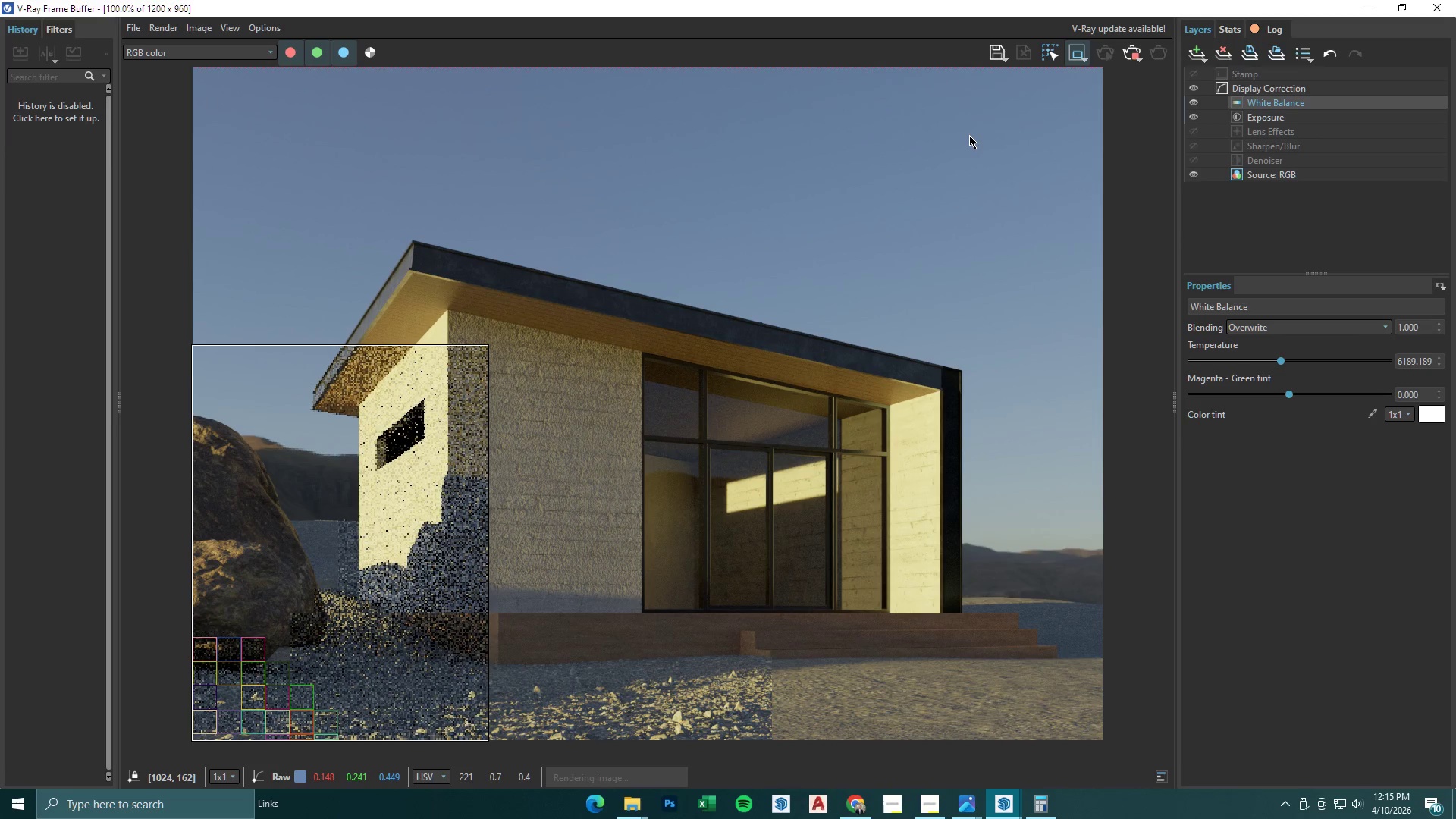 
left_click([255, 133])
 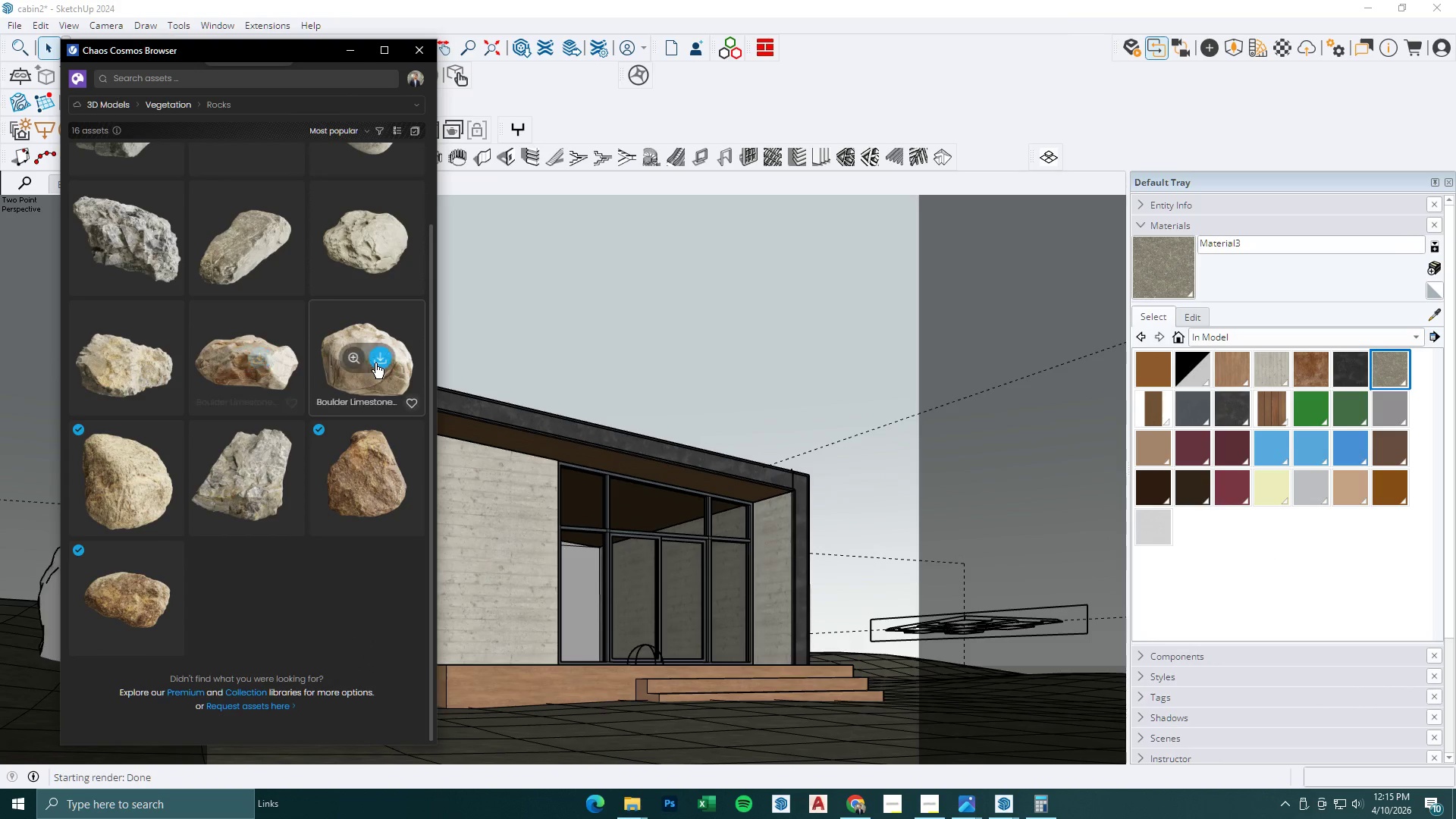 
left_click([380, 355])
 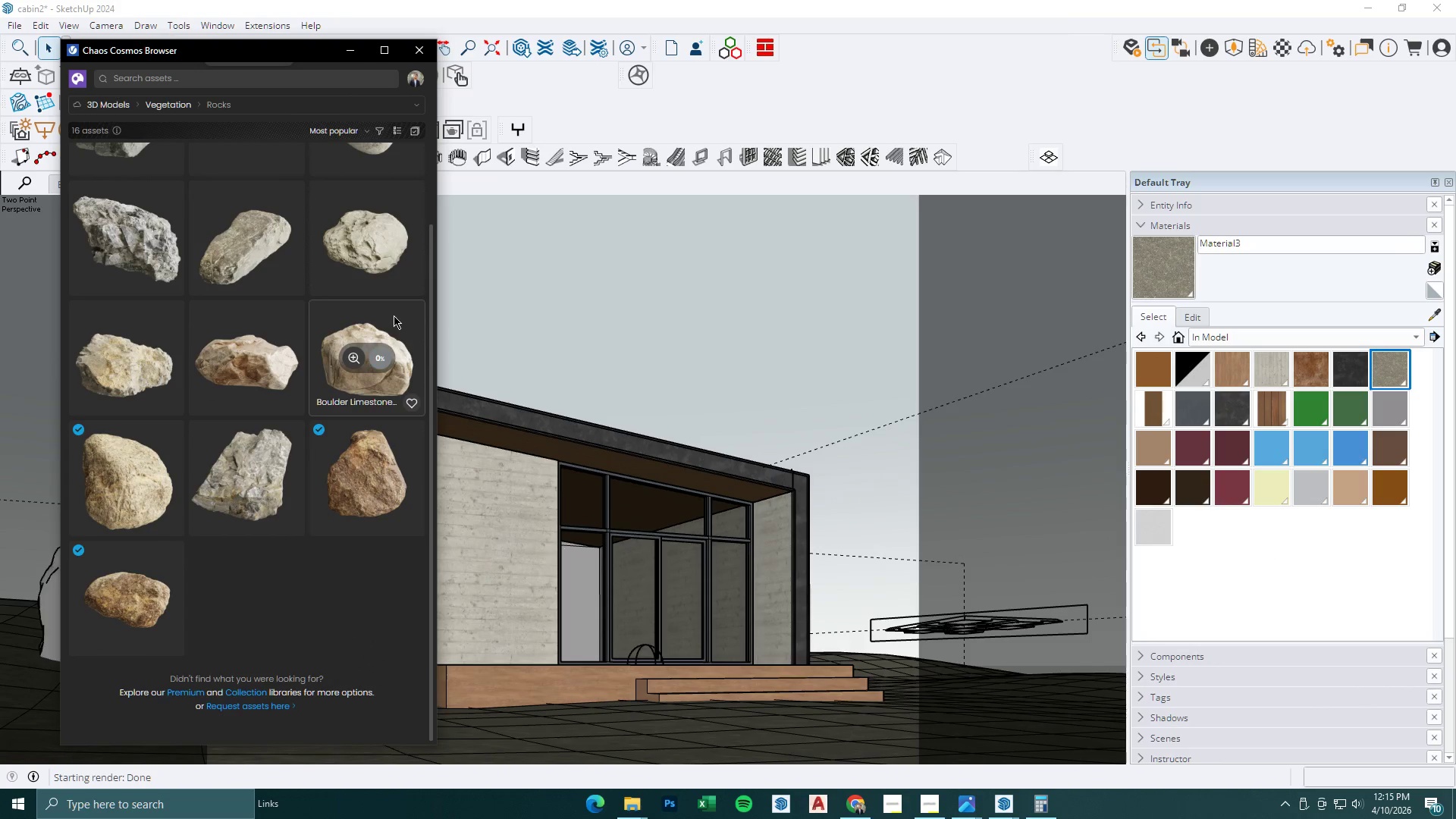 
scroll: coordinate [394, 315], scroll_direction: up, amount: 1.0
 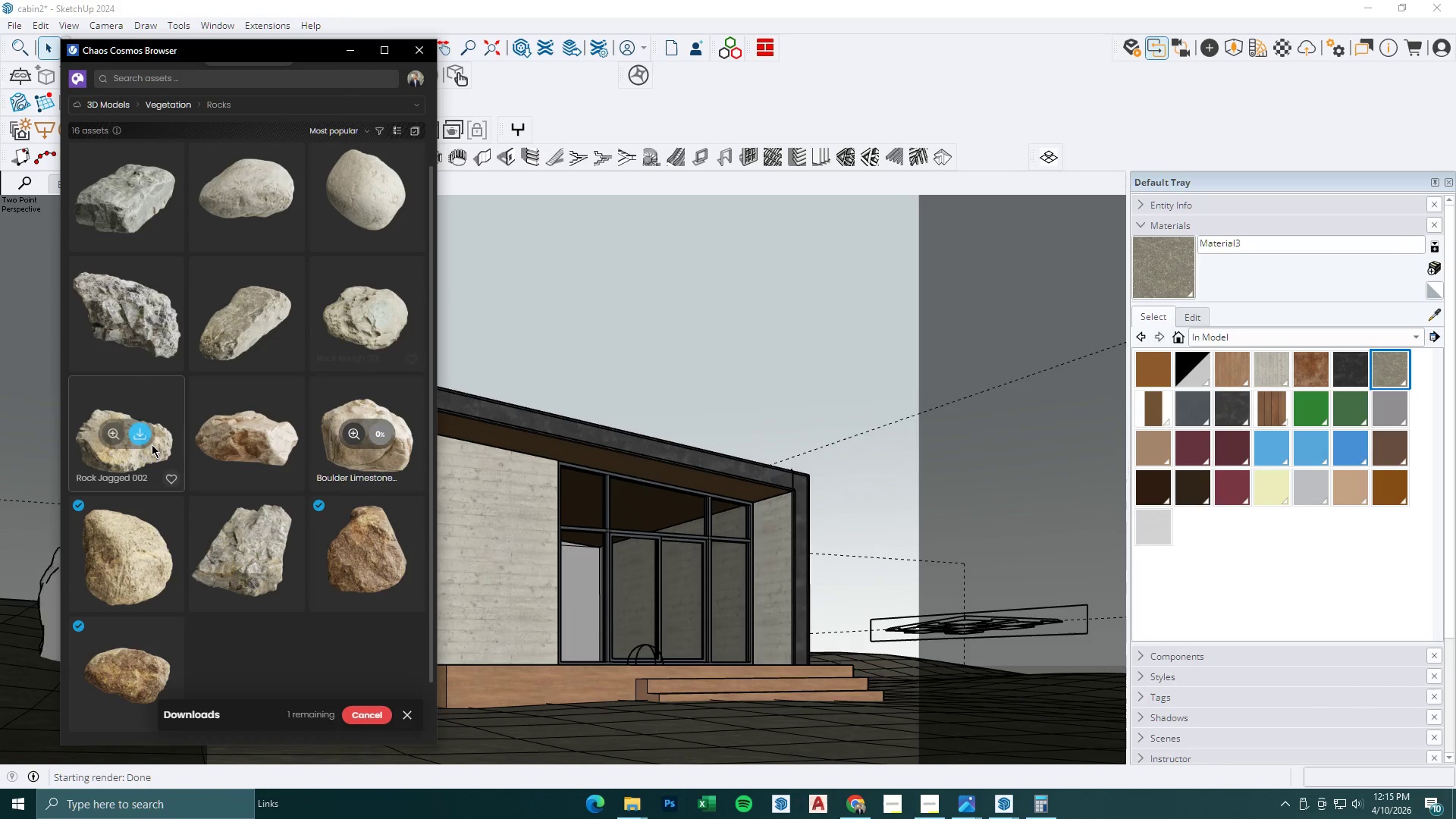 
left_click([139, 431])
 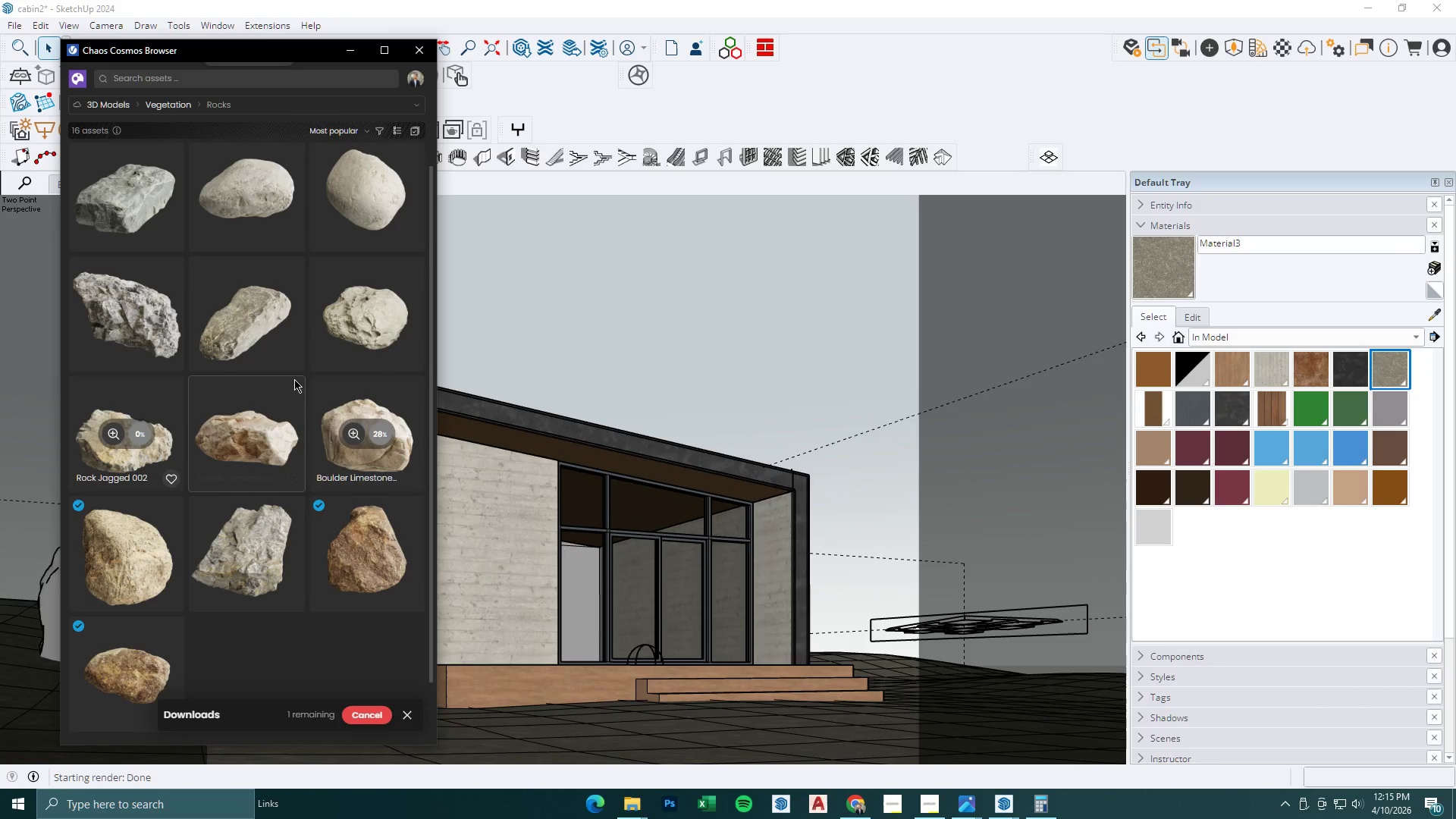 
scroll: coordinate [281, 379], scroll_direction: up, amount: 3.0
 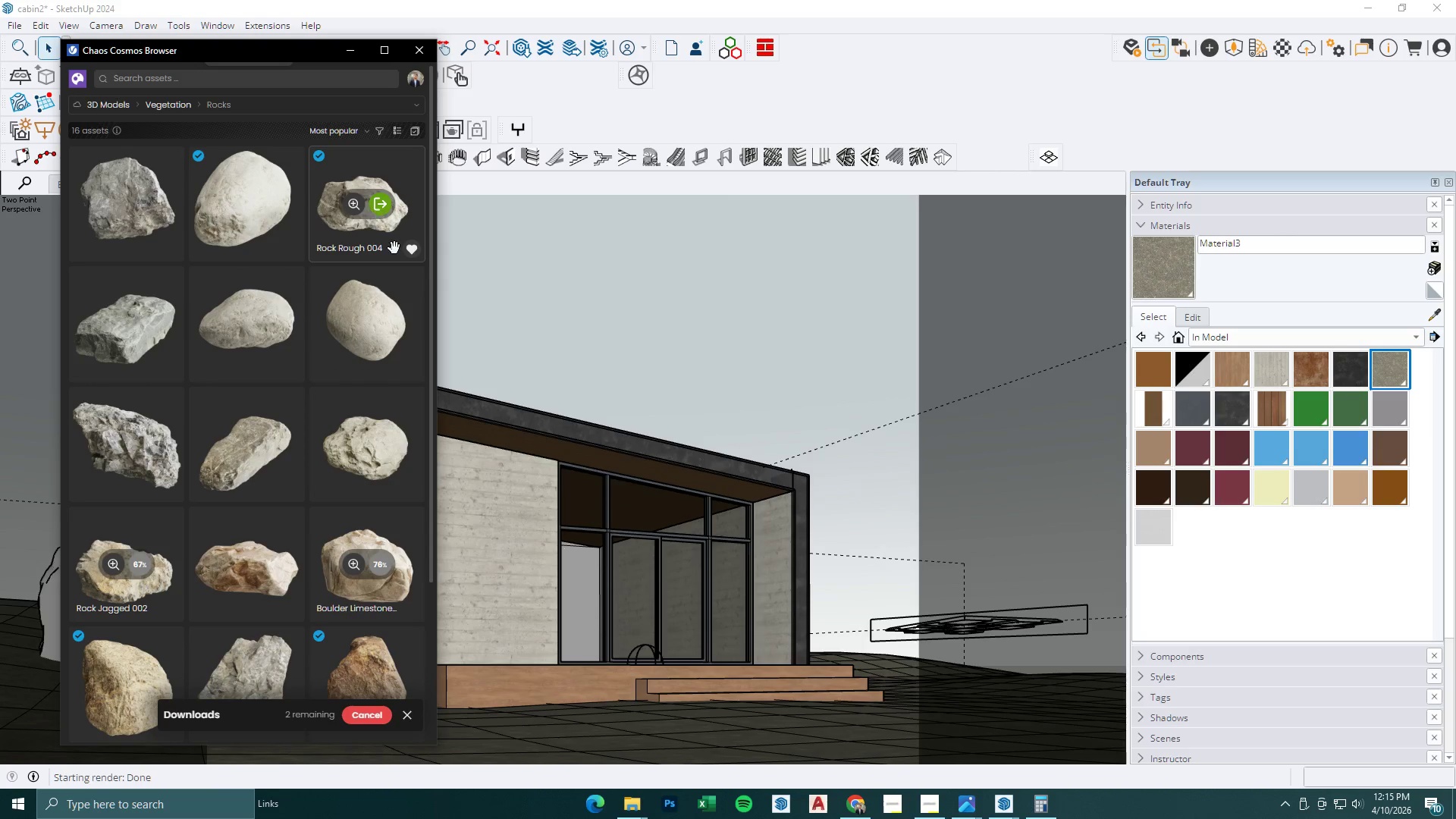 
scroll: coordinate [374, 500], scroll_direction: down, amount: 1.0
 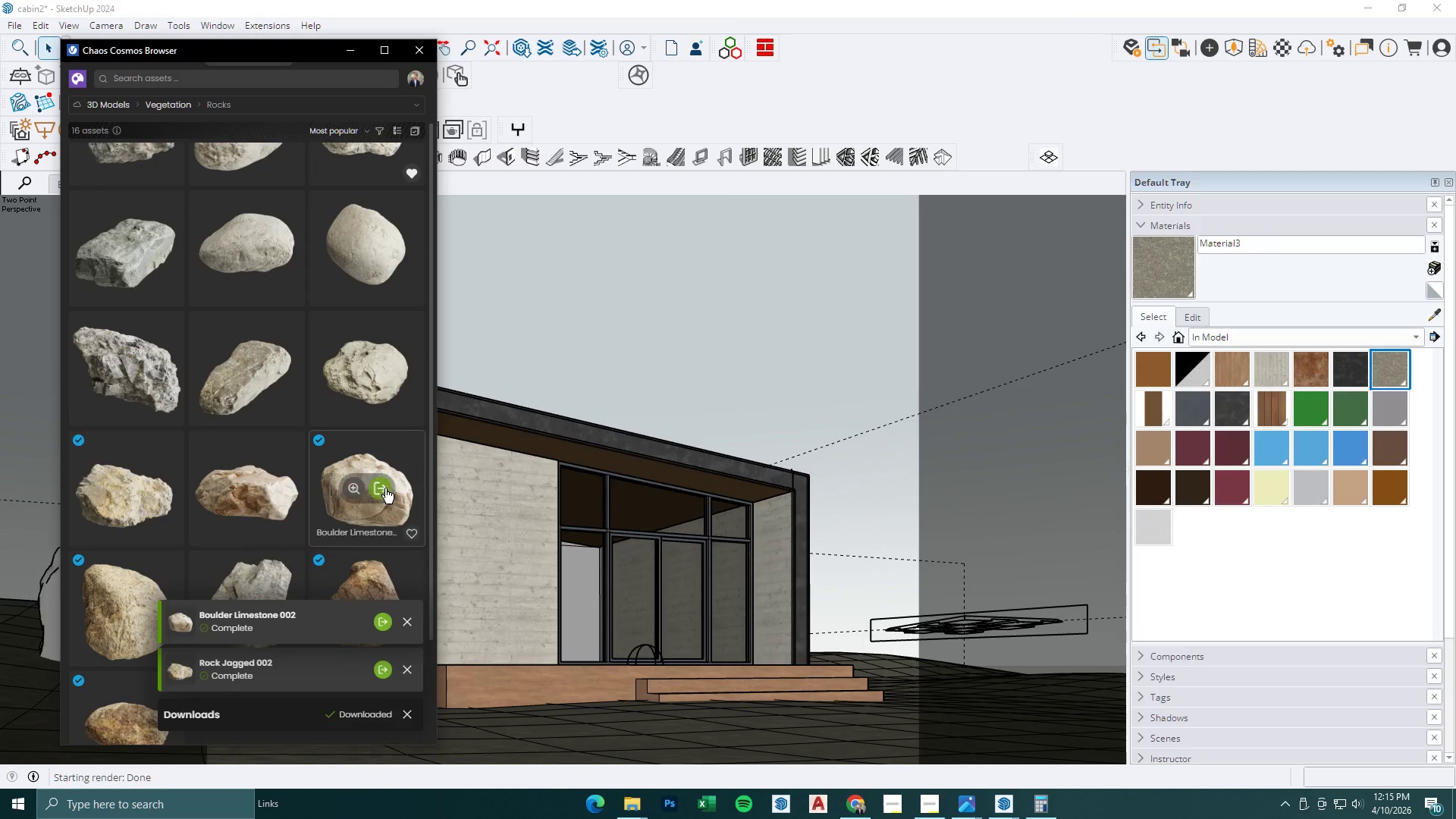 
left_click([385, 484])
 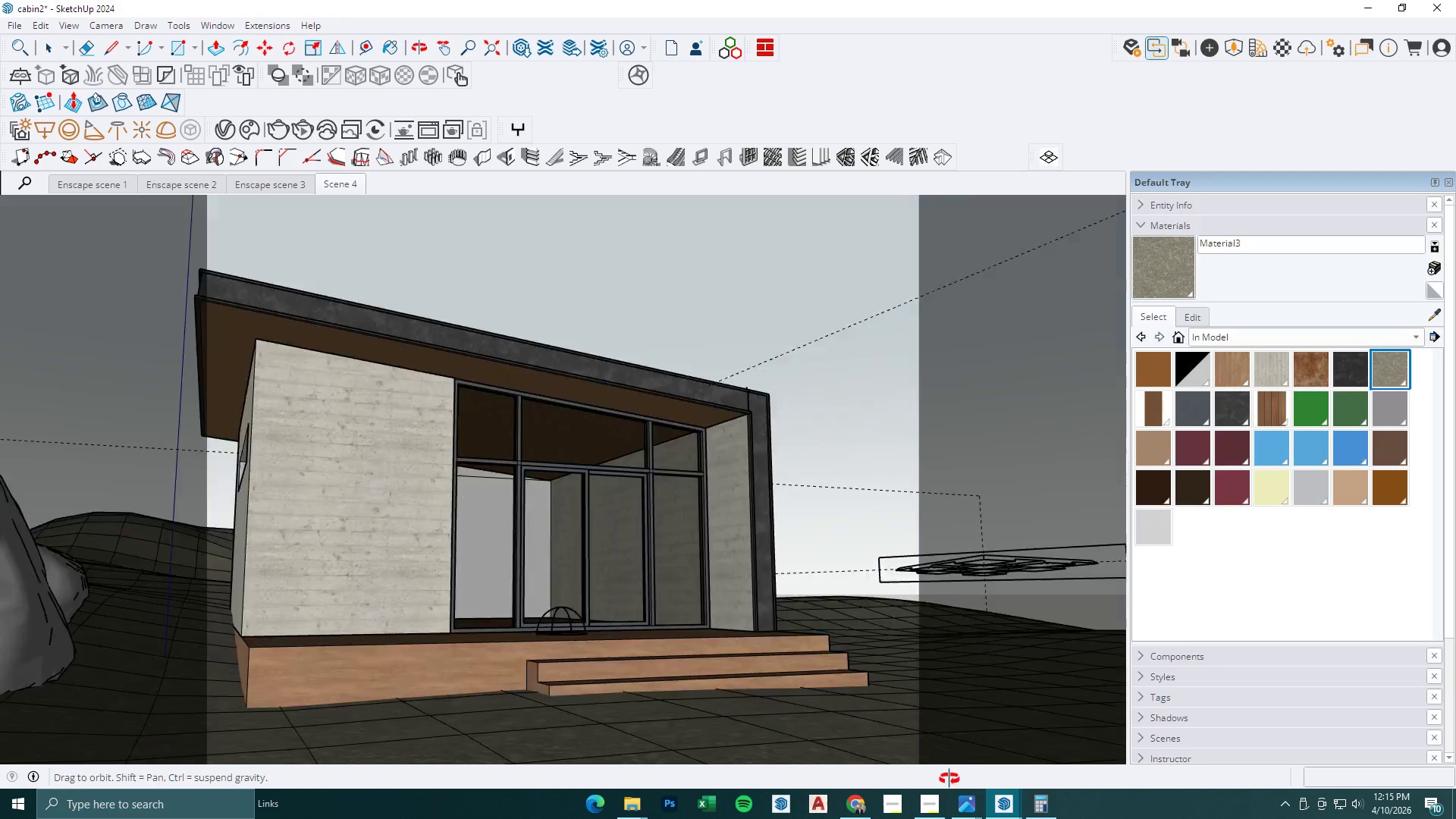 
scroll: coordinate [799, 472], scroll_direction: down, amount: 5.0
 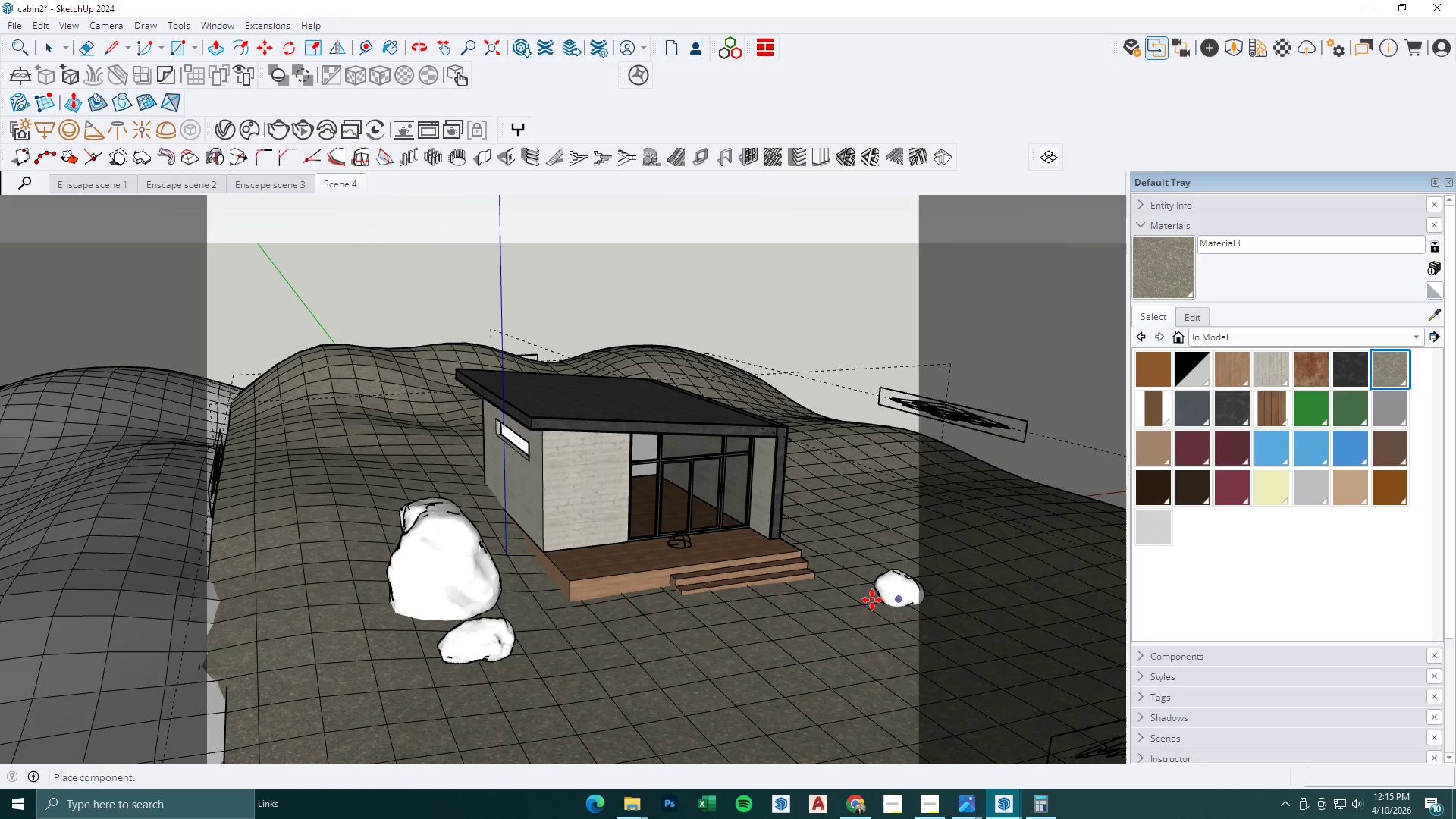 
left_click([862, 596])
 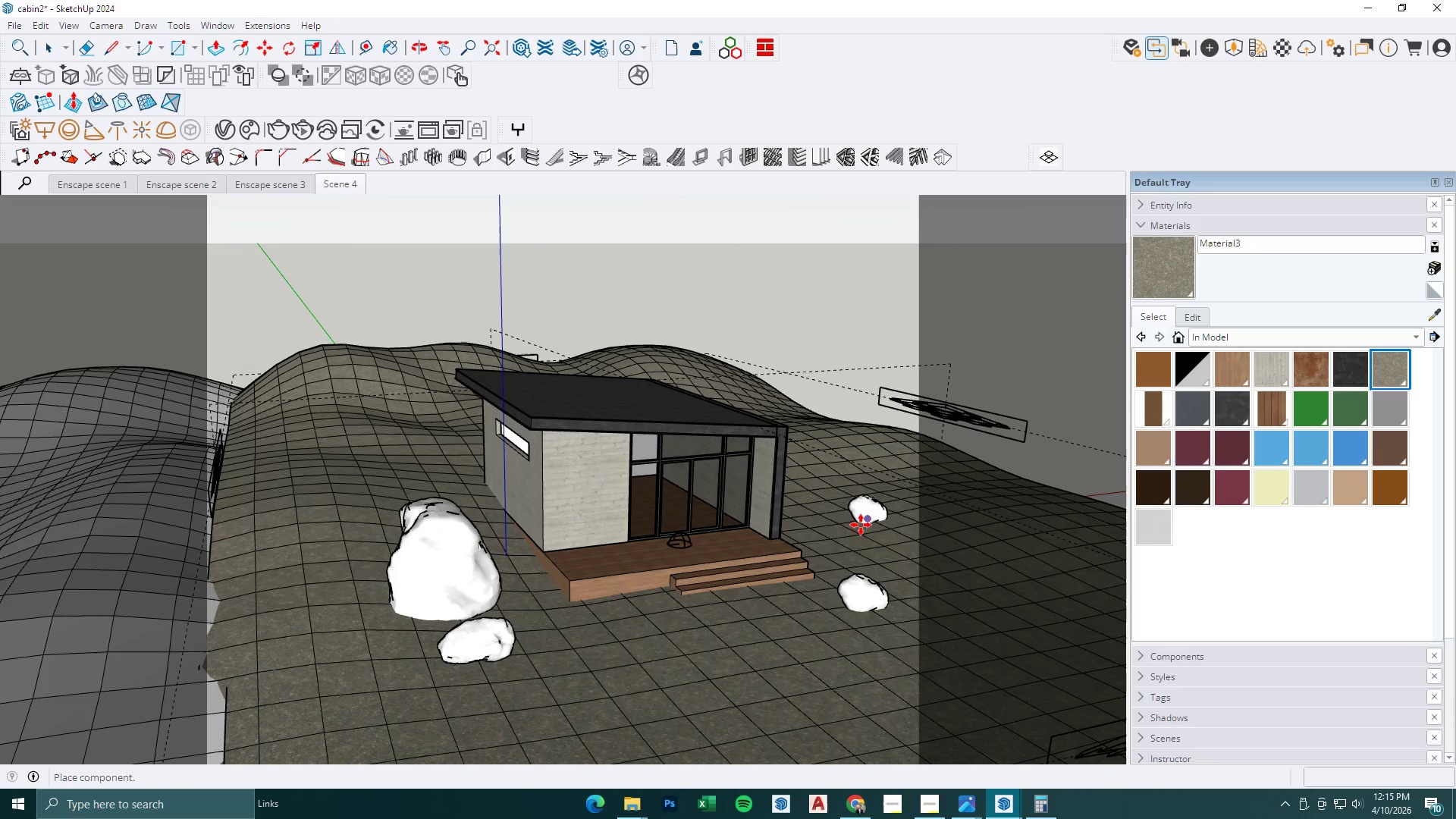 
left_click([852, 521])
 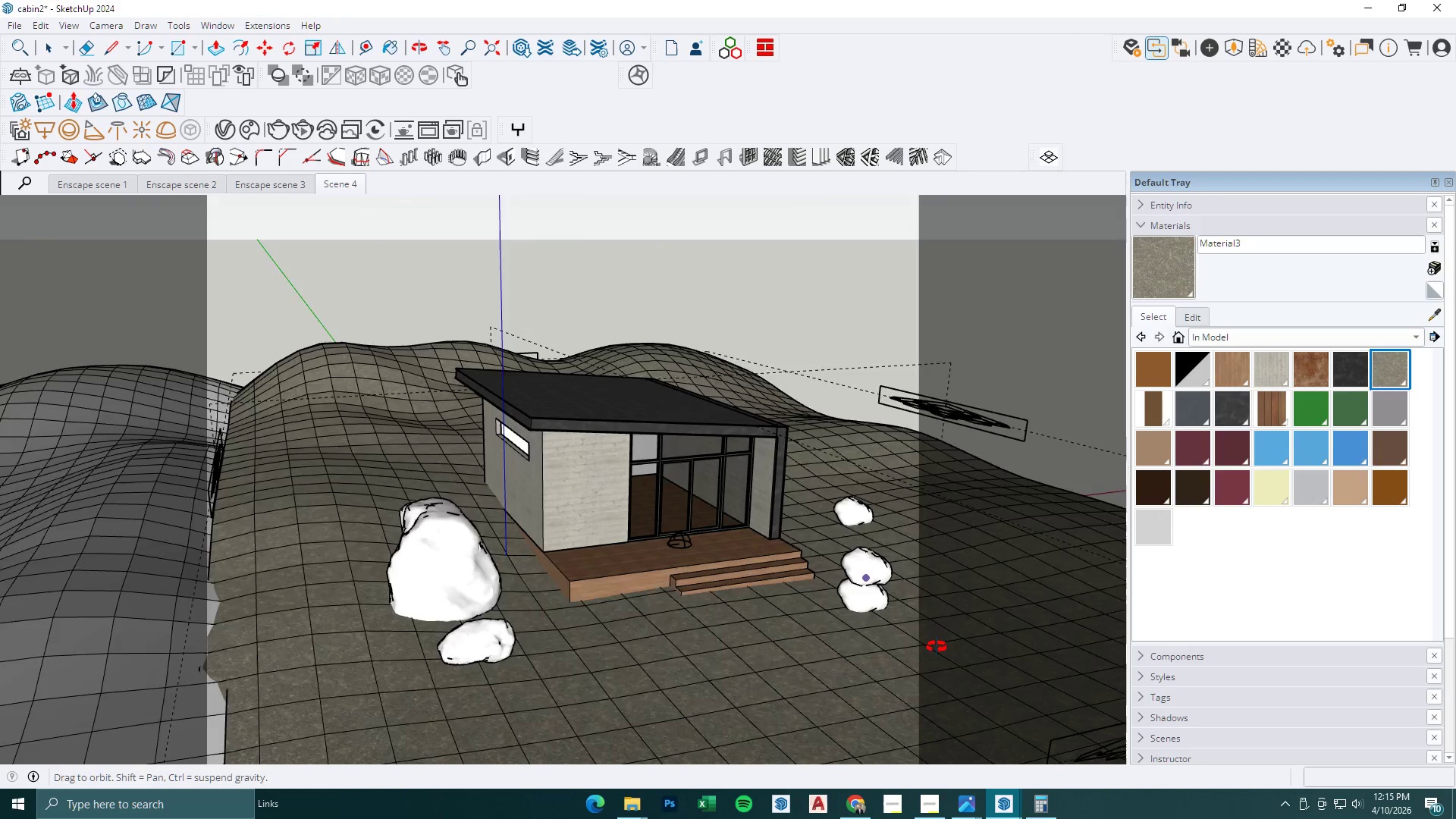 
key(Space)
 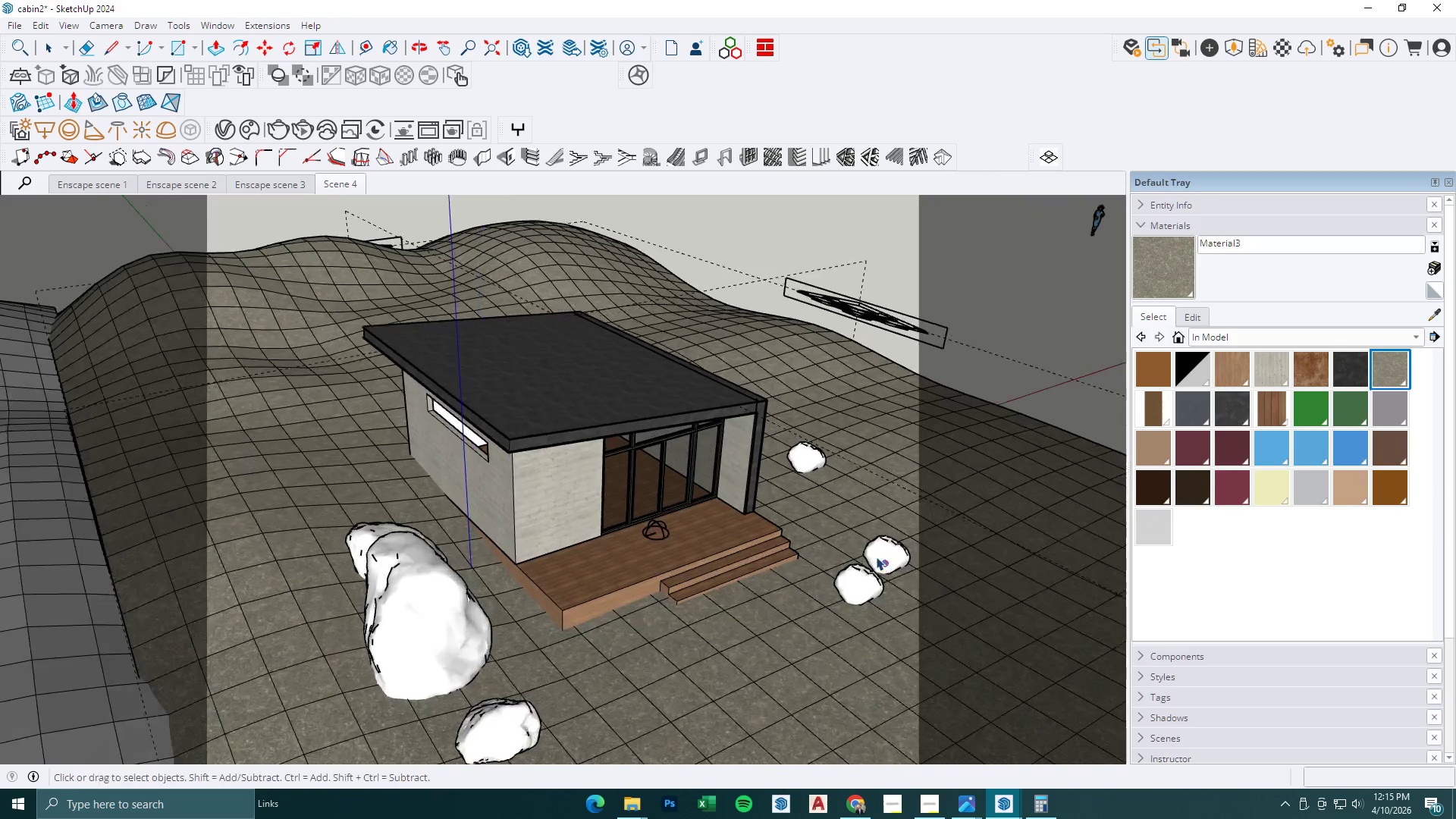 
key(Escape)
 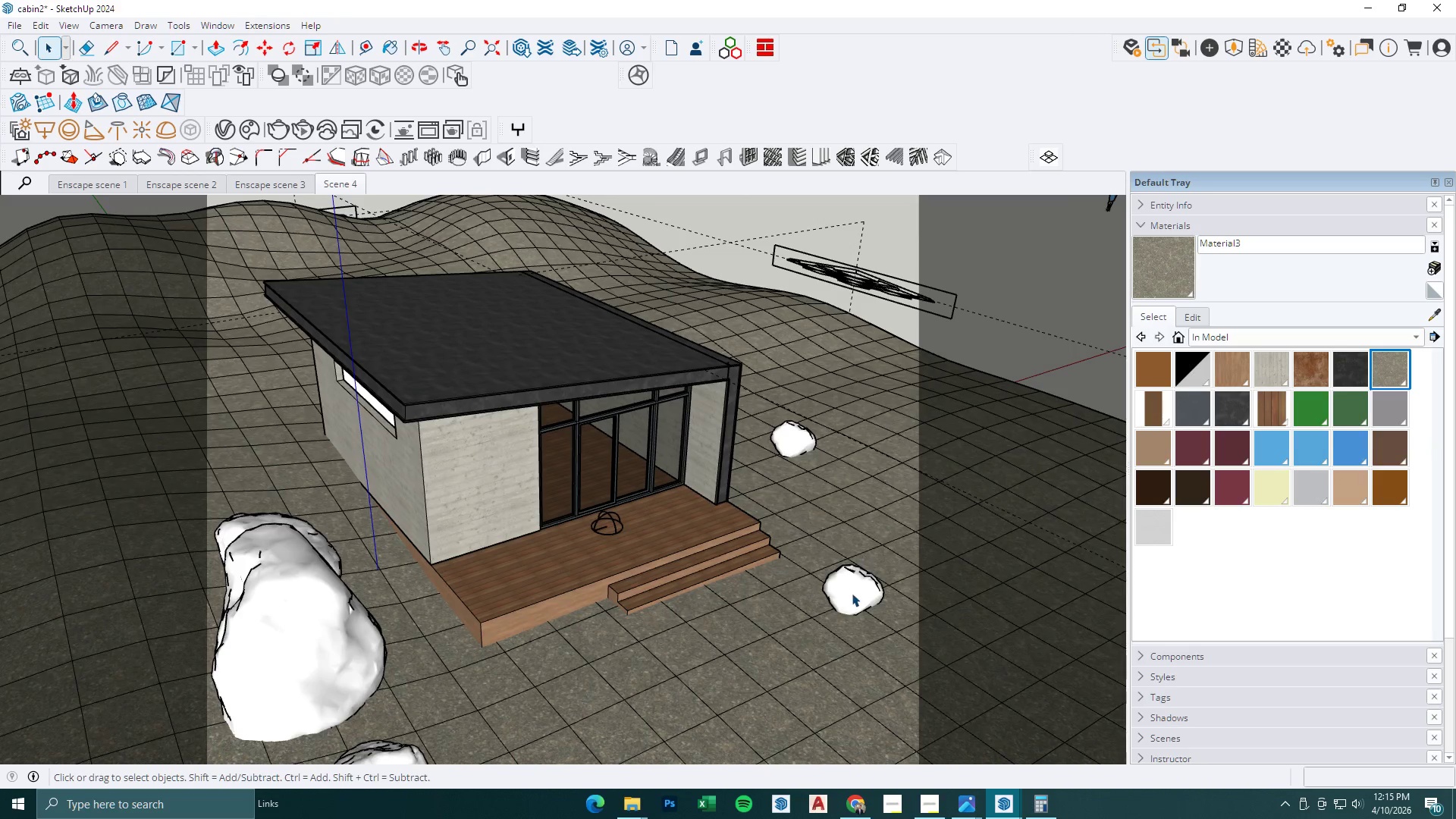 
left_click([852, 593])
 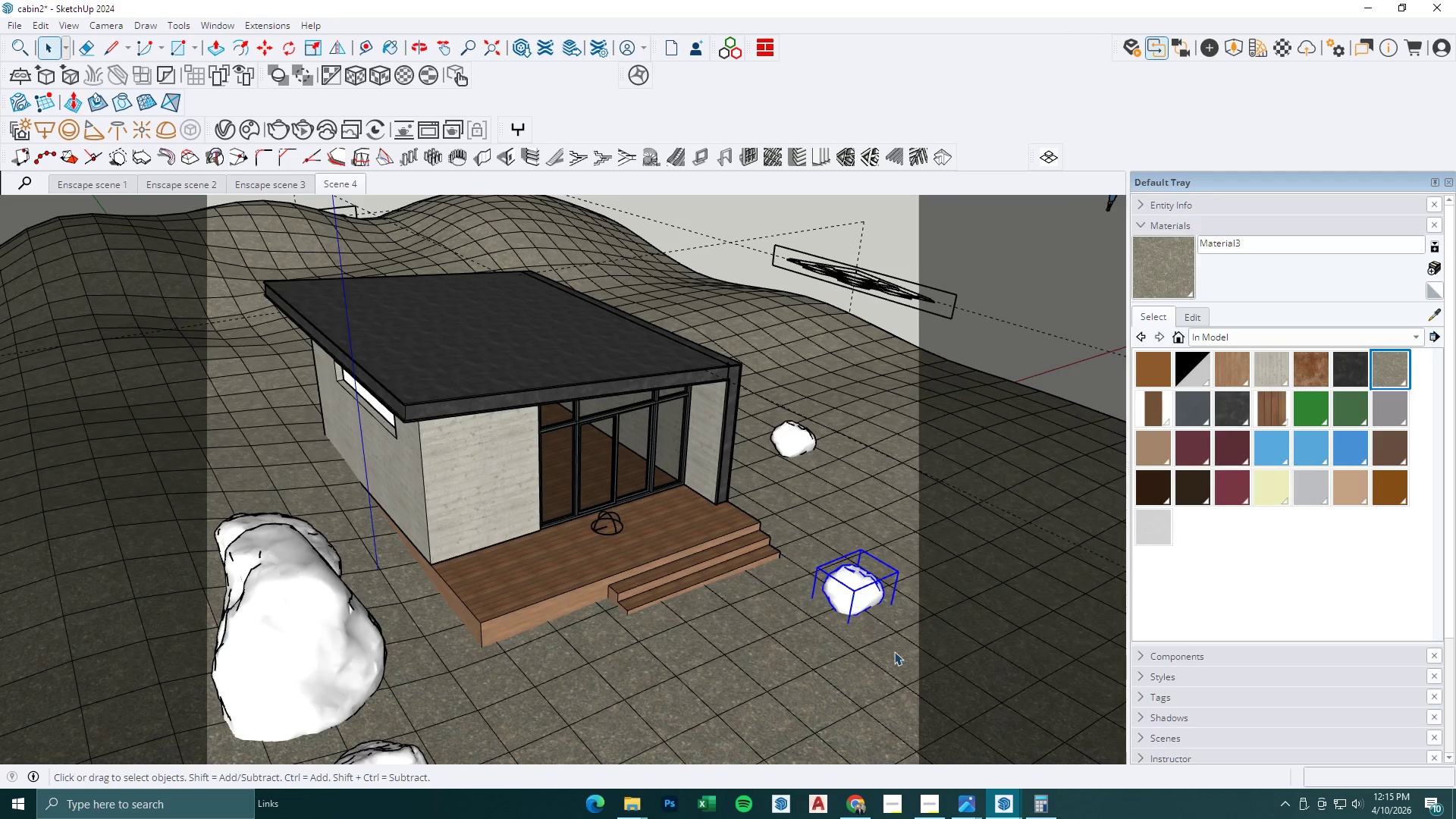 
scroll: coordinate [883, 562], scroll_direction: up, amount: 3.0
 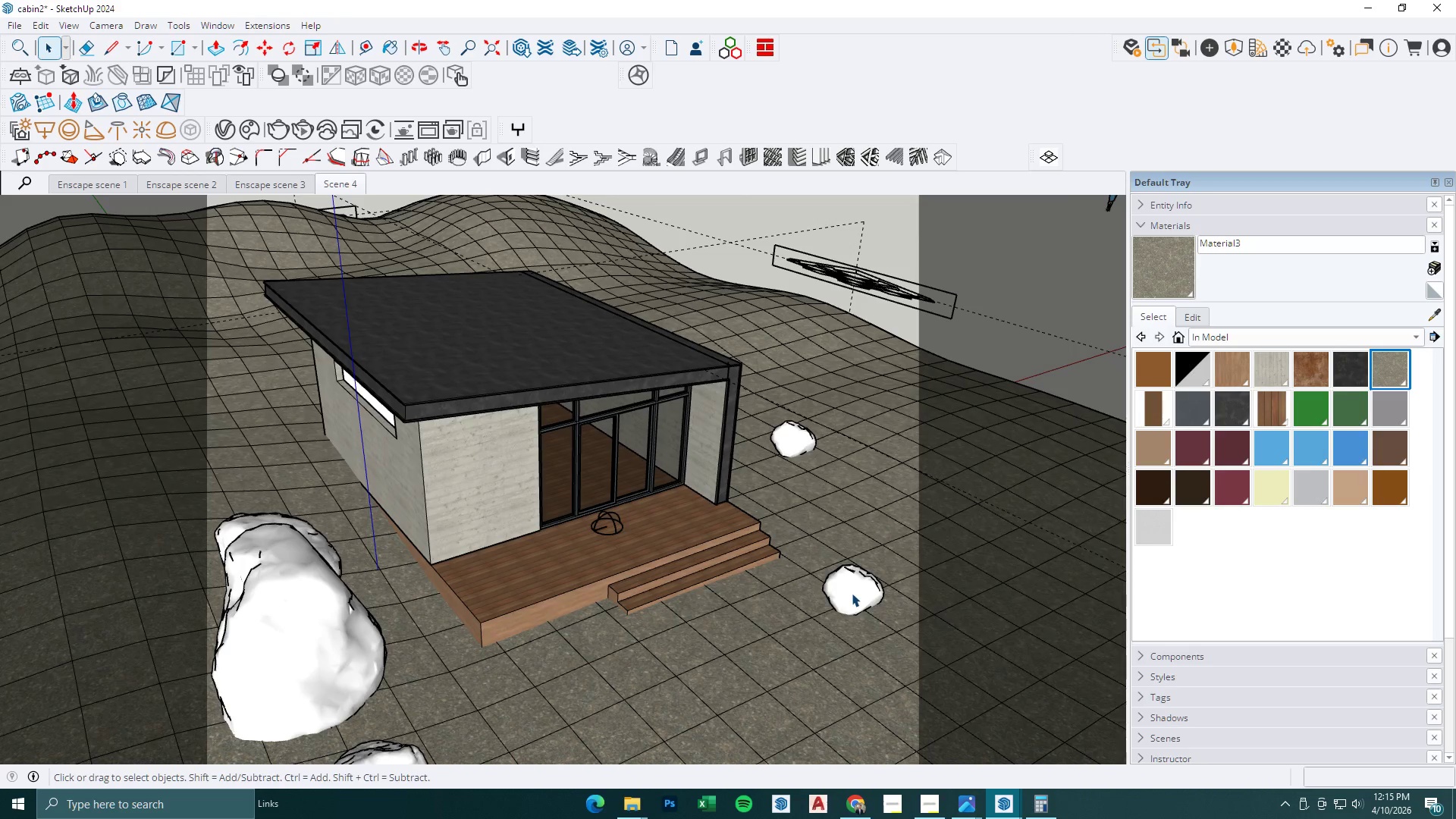 
key(Escape)
 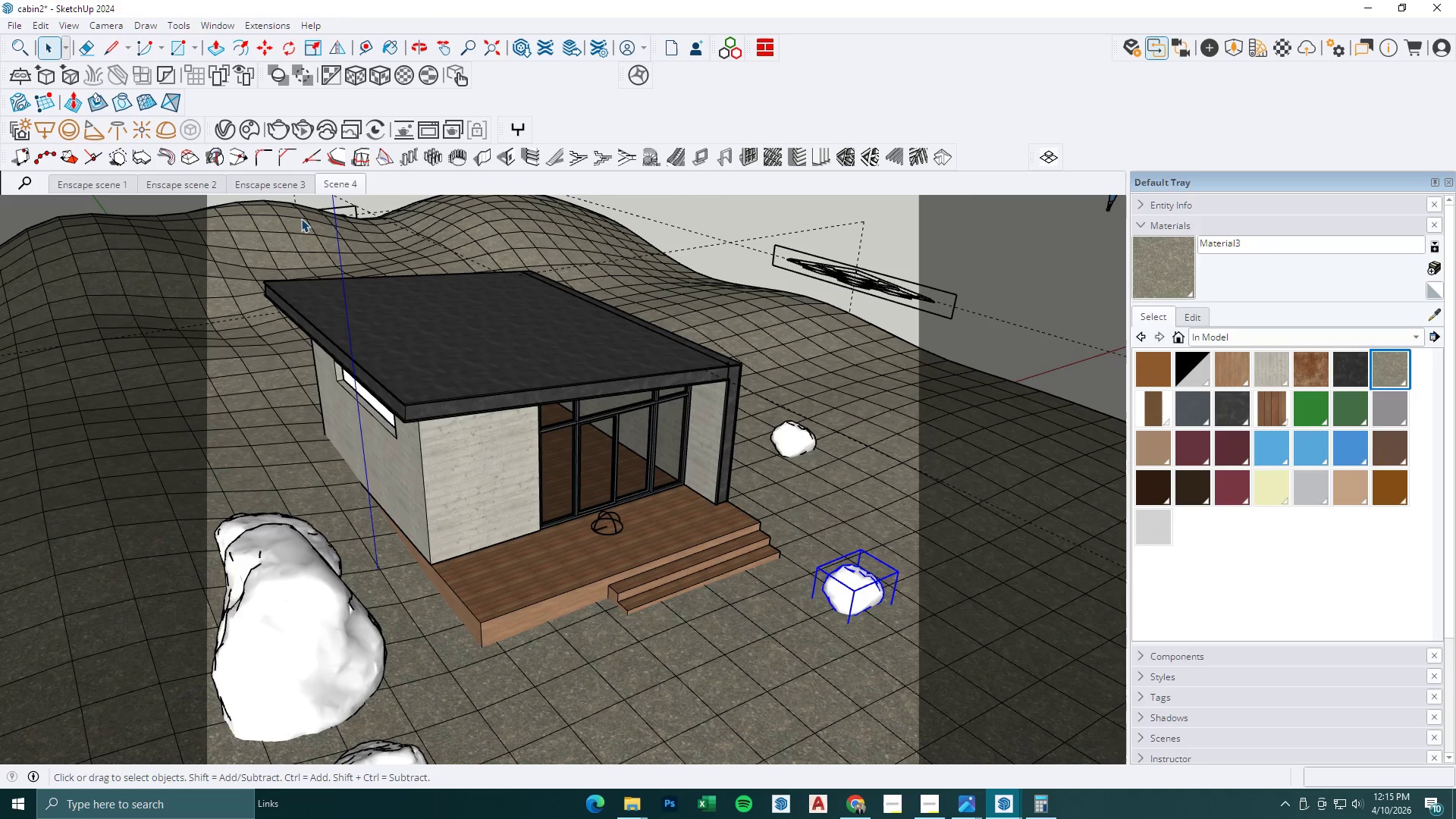 
key(Escape)
 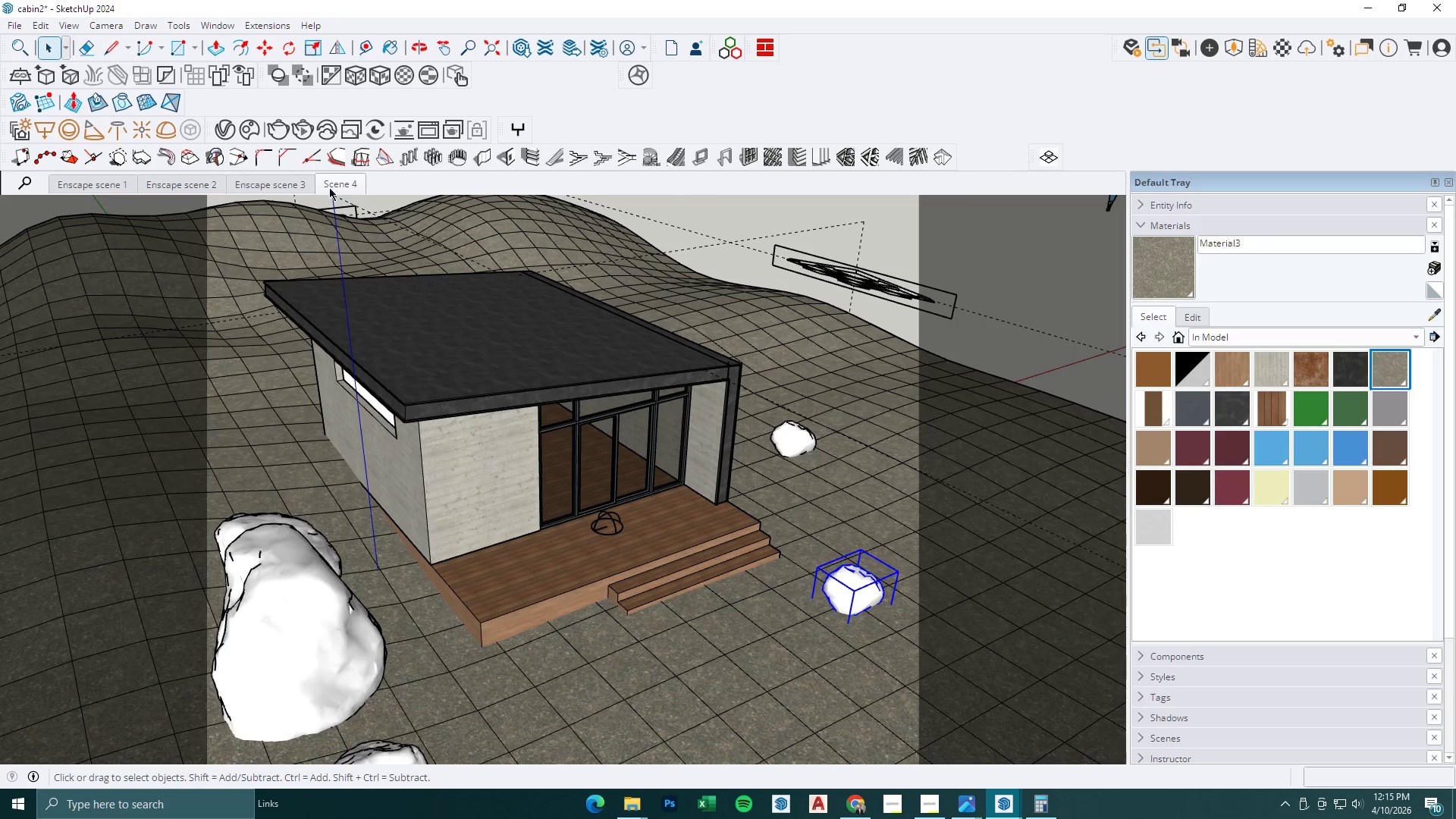 
left_click([350, 179])
 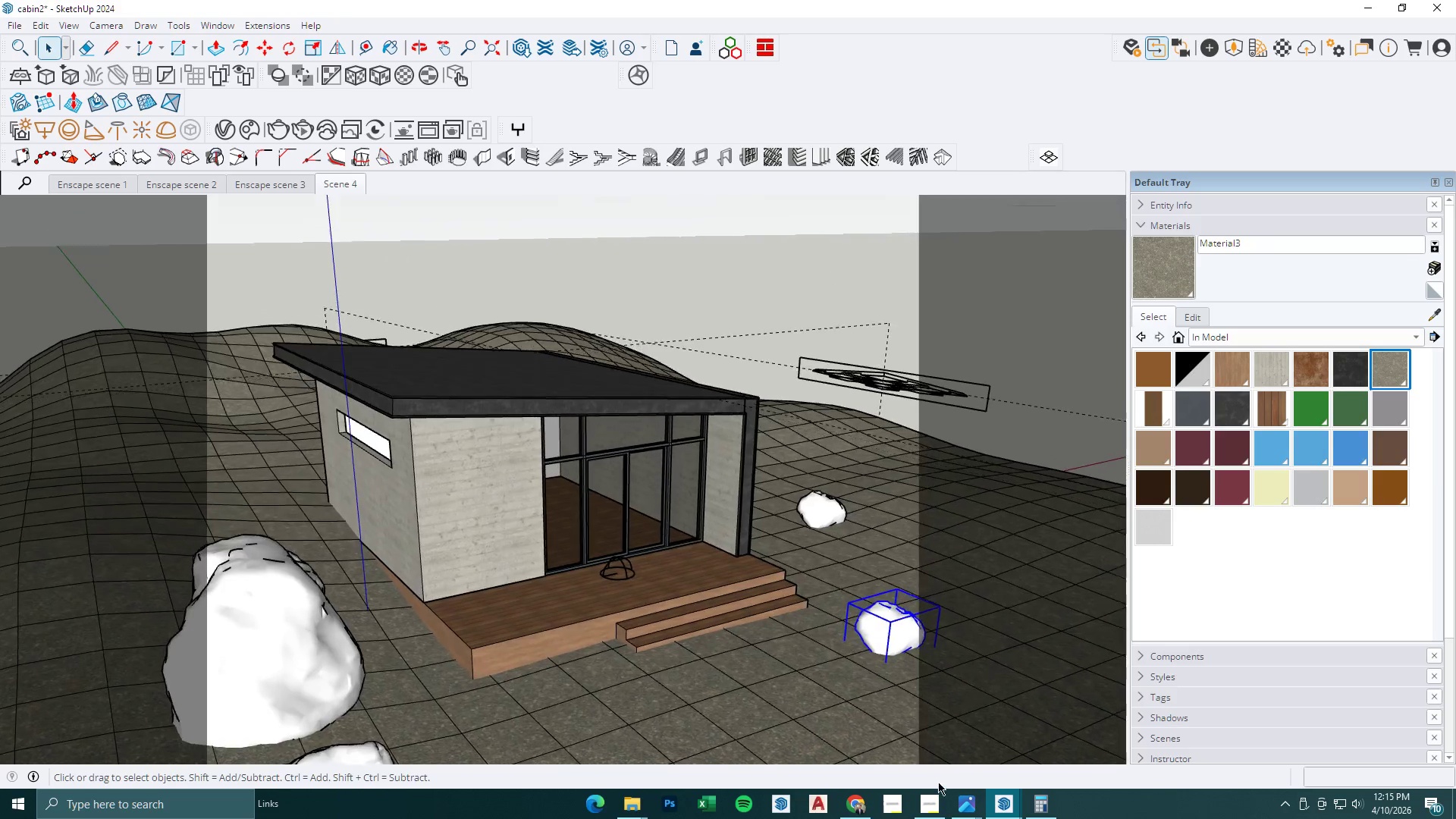 
left_click([1008, 795])
 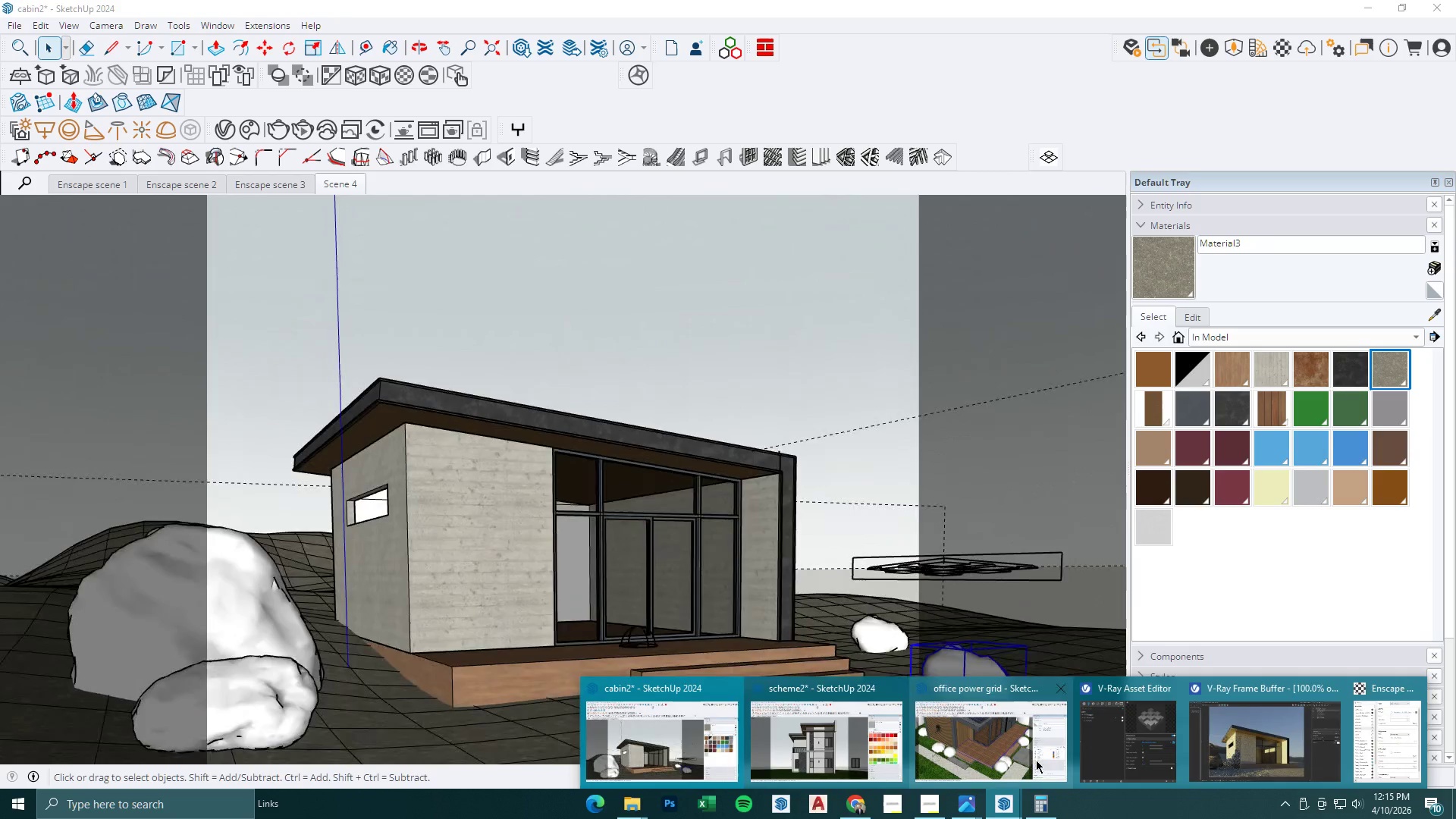 
left_click([1242, 758])
 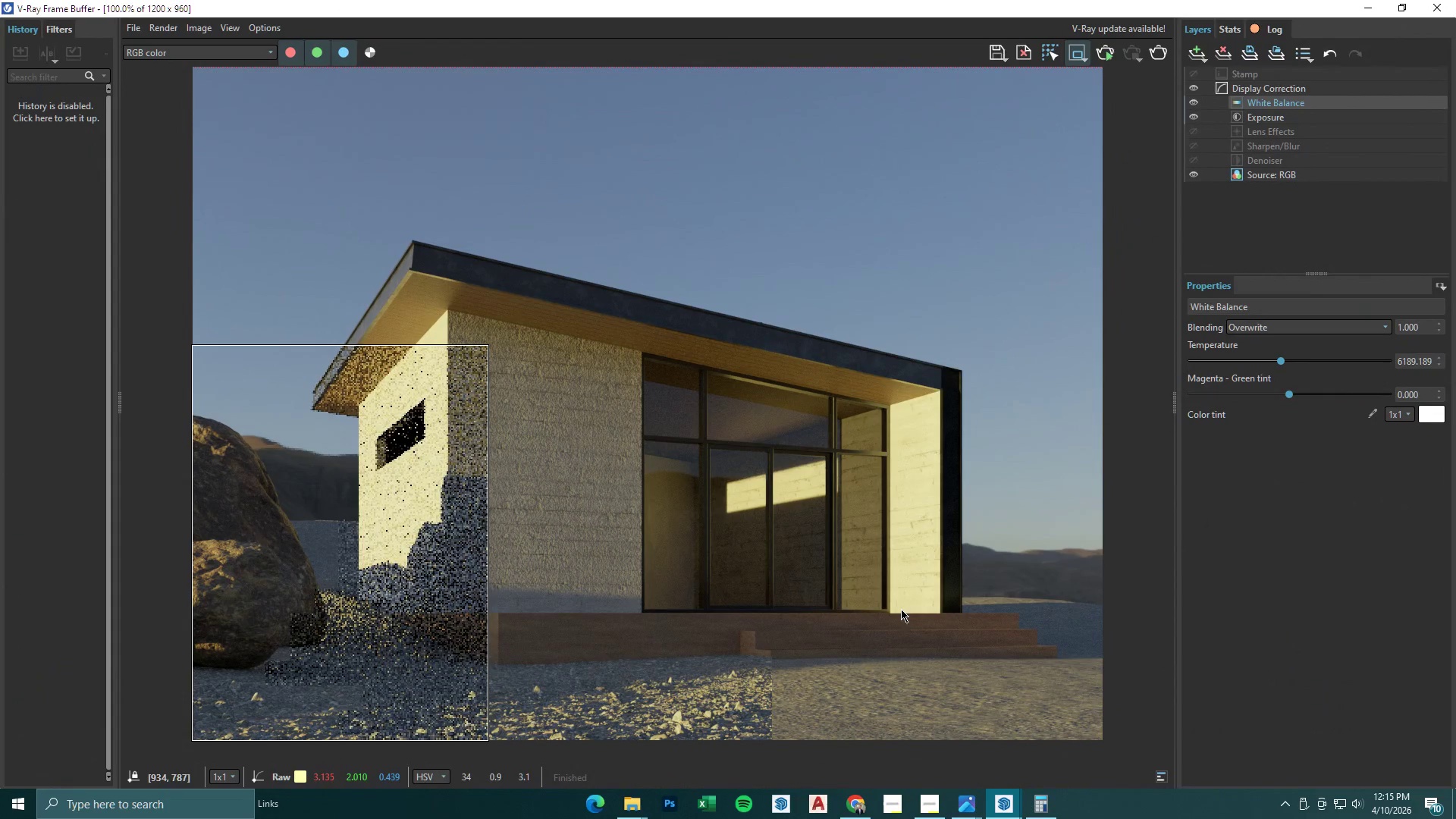 
left_click_drag(start_coordinate=[908, 498], to_coordinate=[1234, 786])
 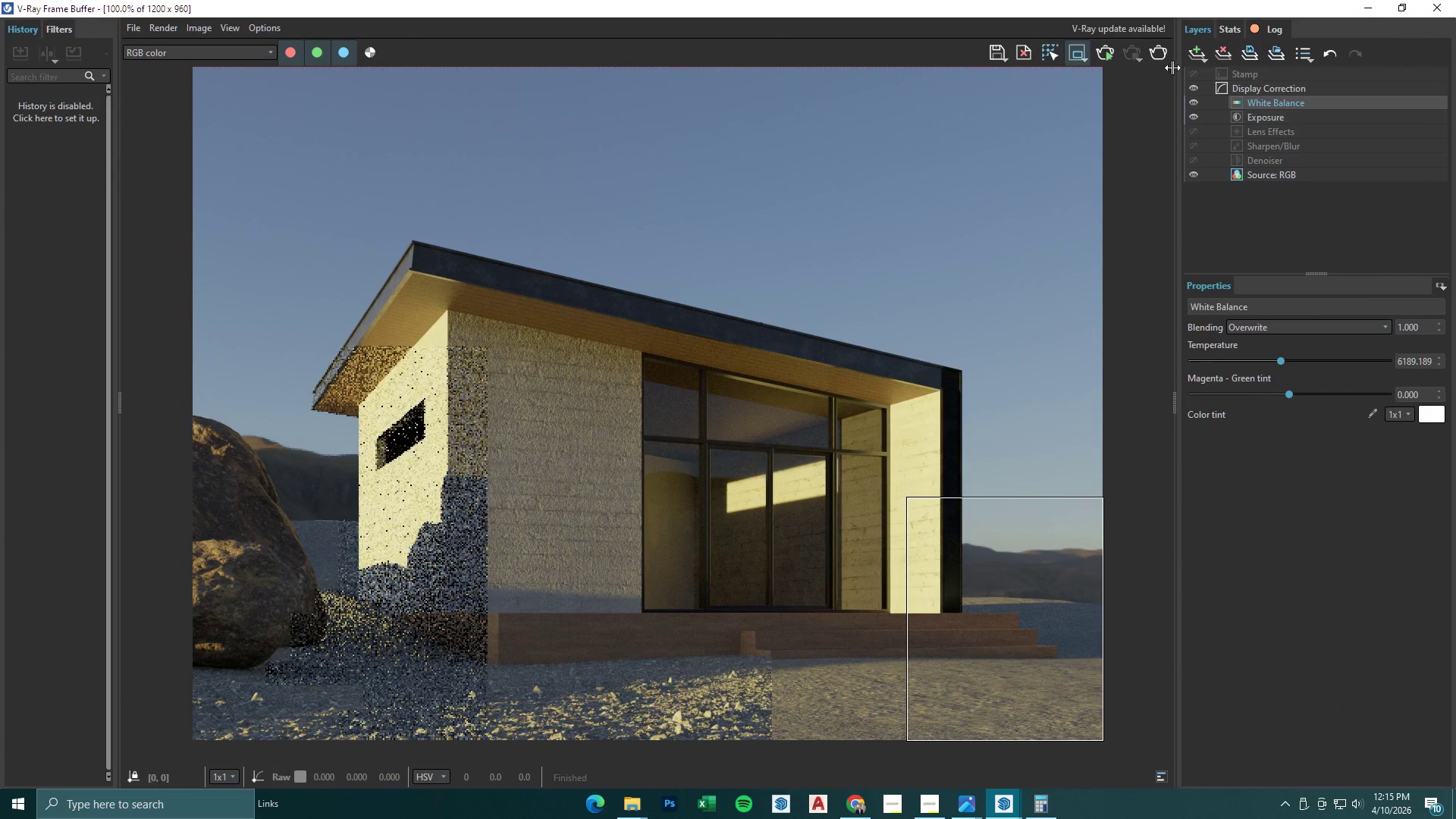 
left_click([1157, 50])
 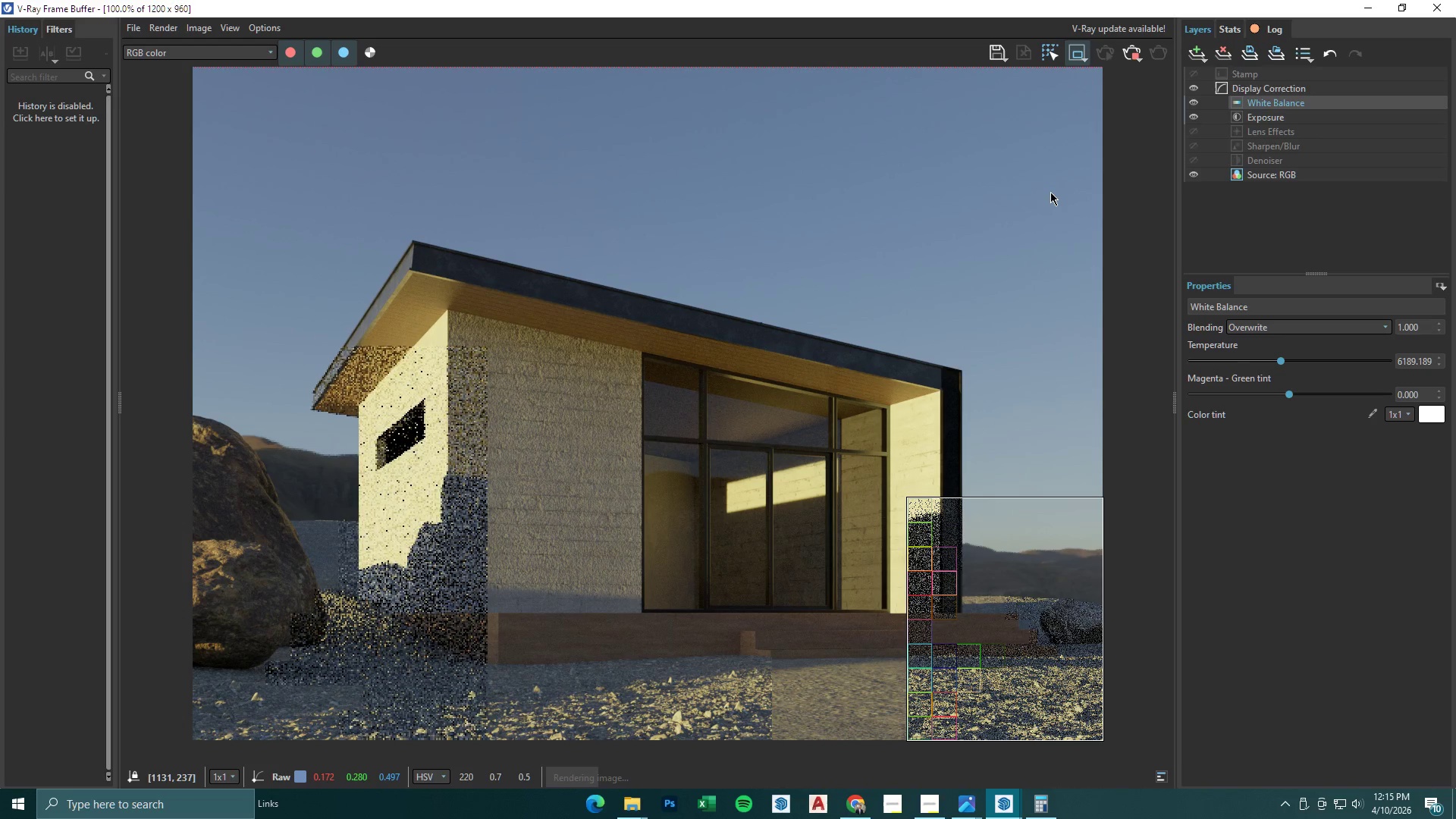 
wait(6.44)
 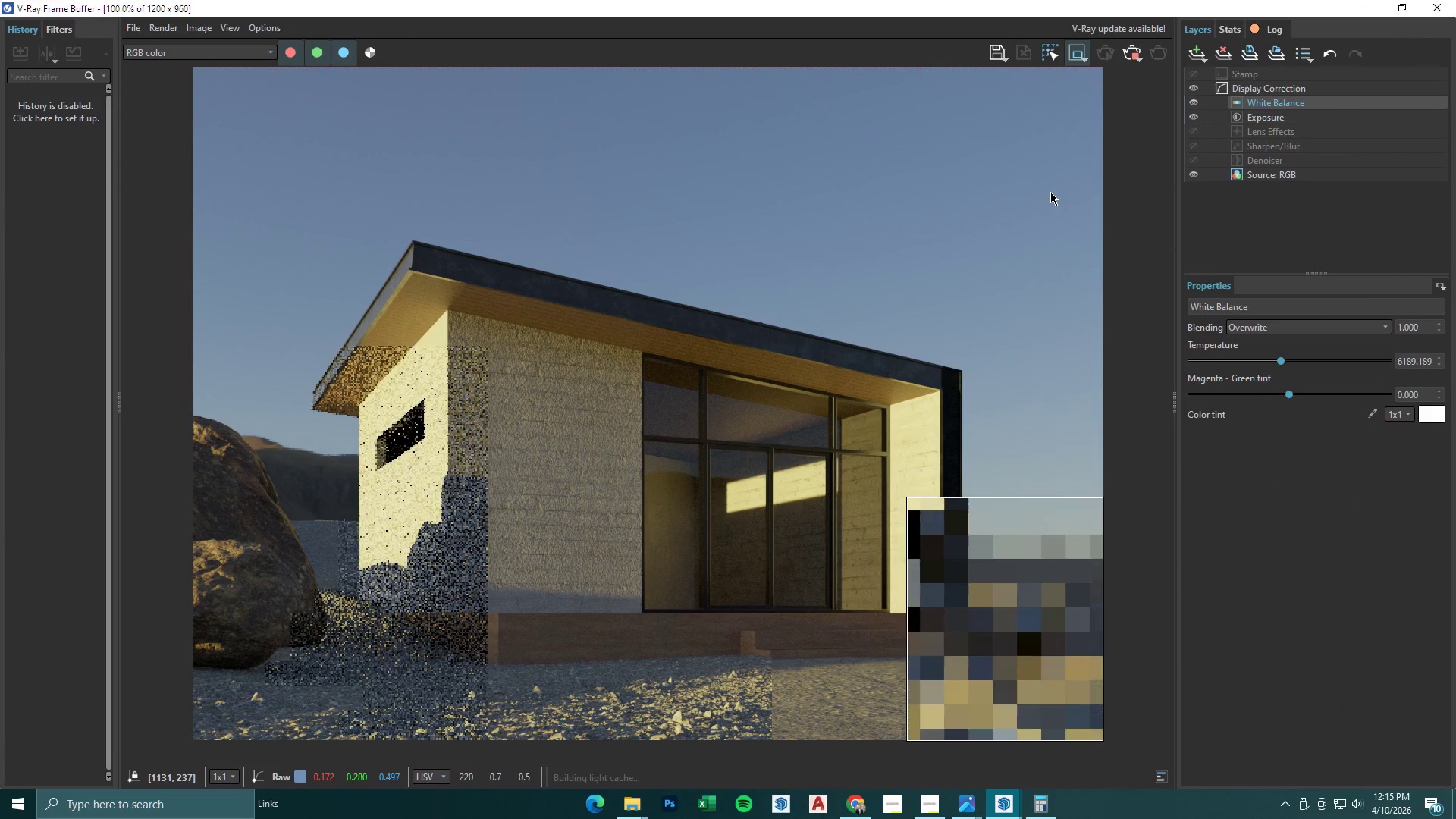 
scroll: coordinate [1079, 635], scroll_direction: up, amount: 1.0
 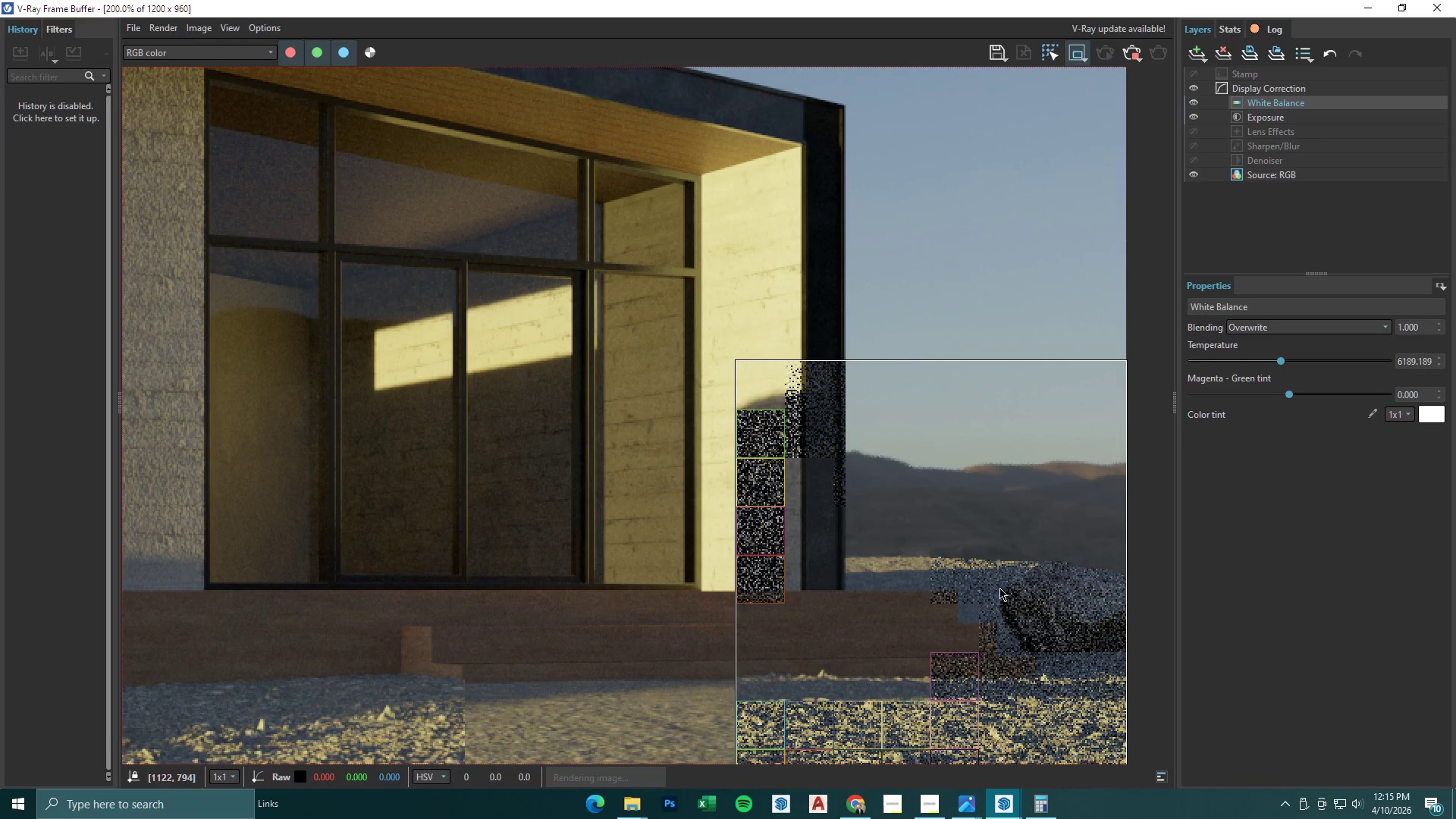 
scroll: coordinate [999, 588], scroll_direction: down, amount: 1.0
 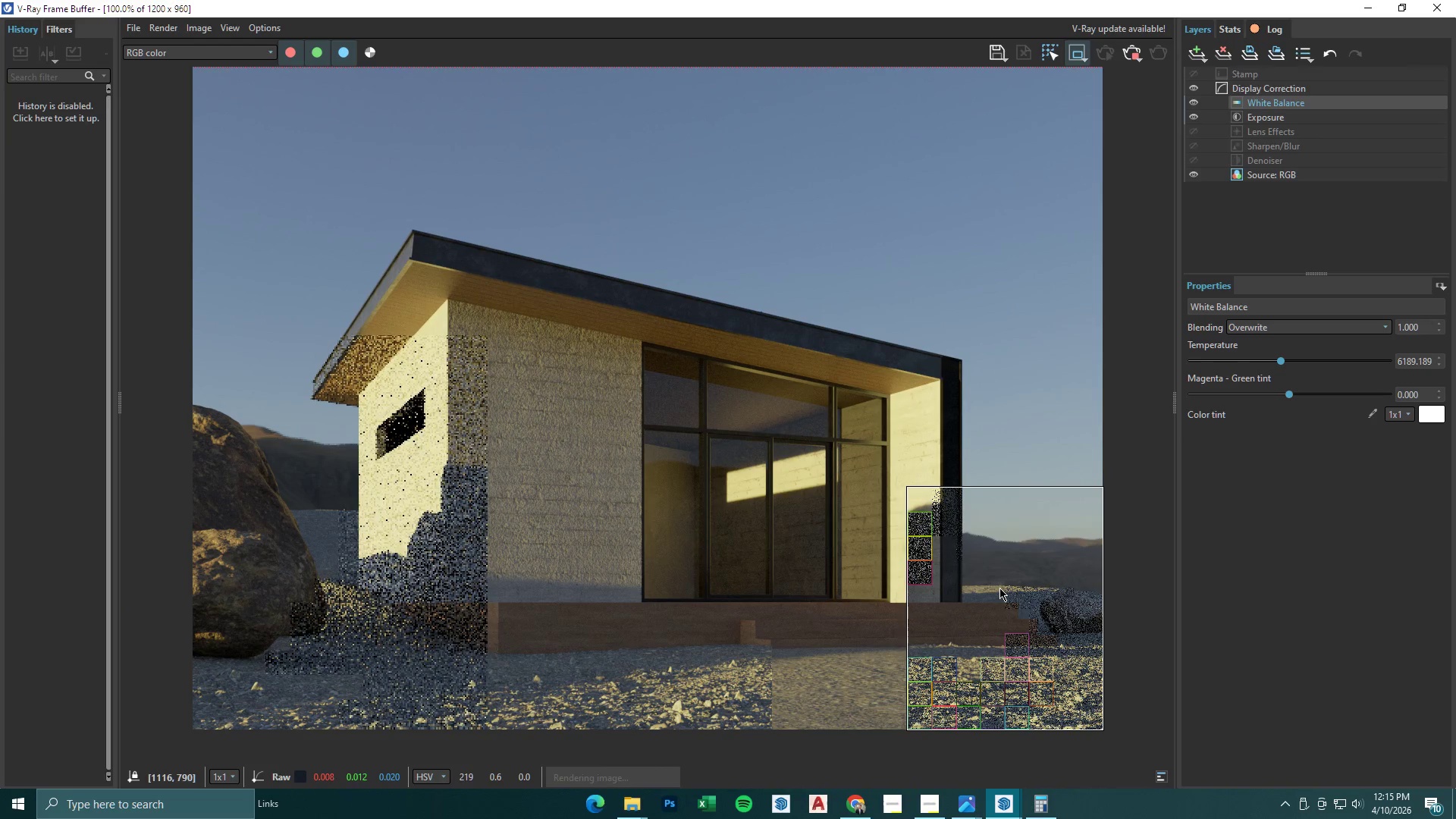 
scroll: coordinate [1033, 610], scroll_direction: up, amount: 1.0
 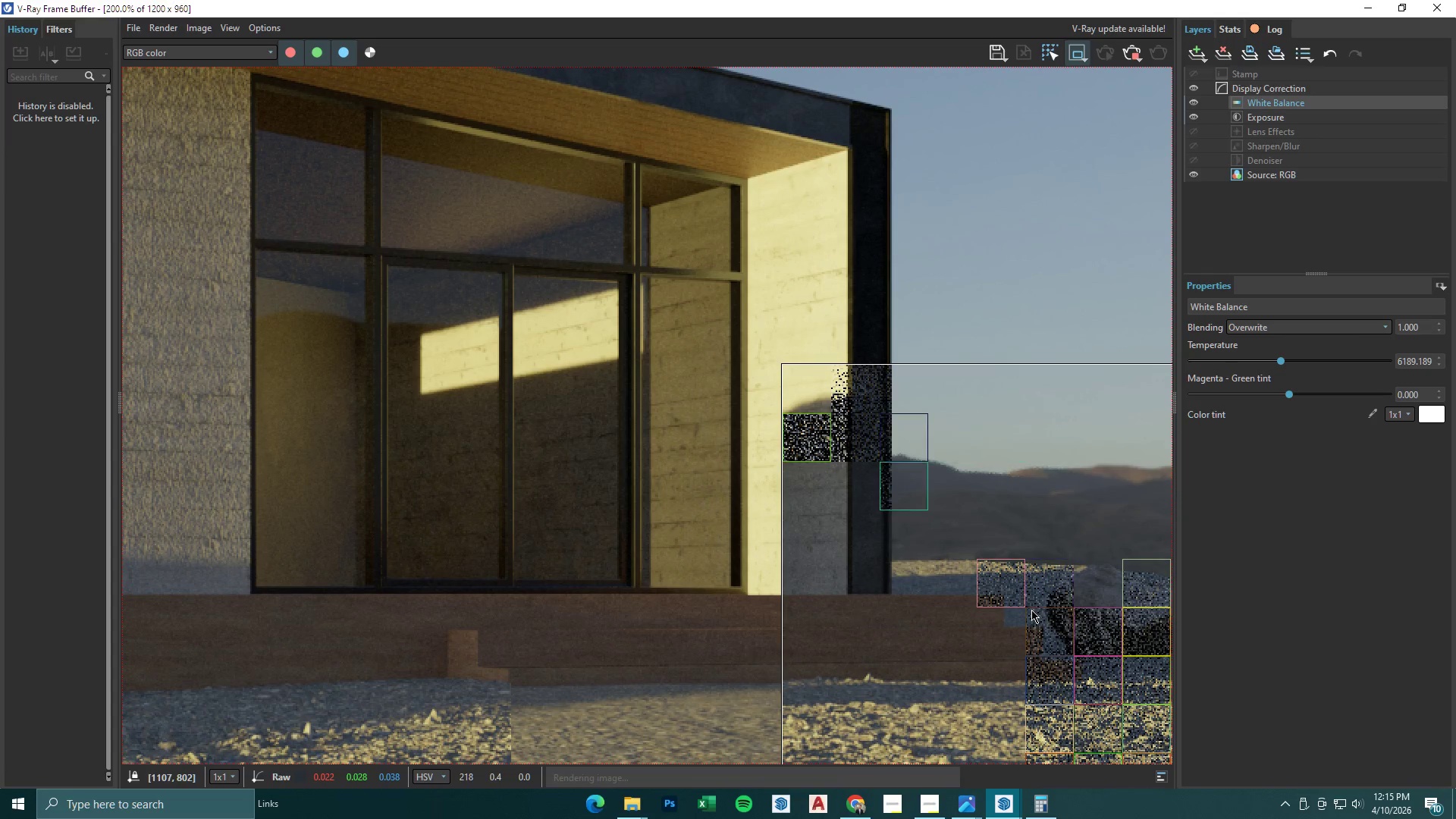 
scroll: coordinate [1031, 610], scroll_direction: down, amount: 1.0
 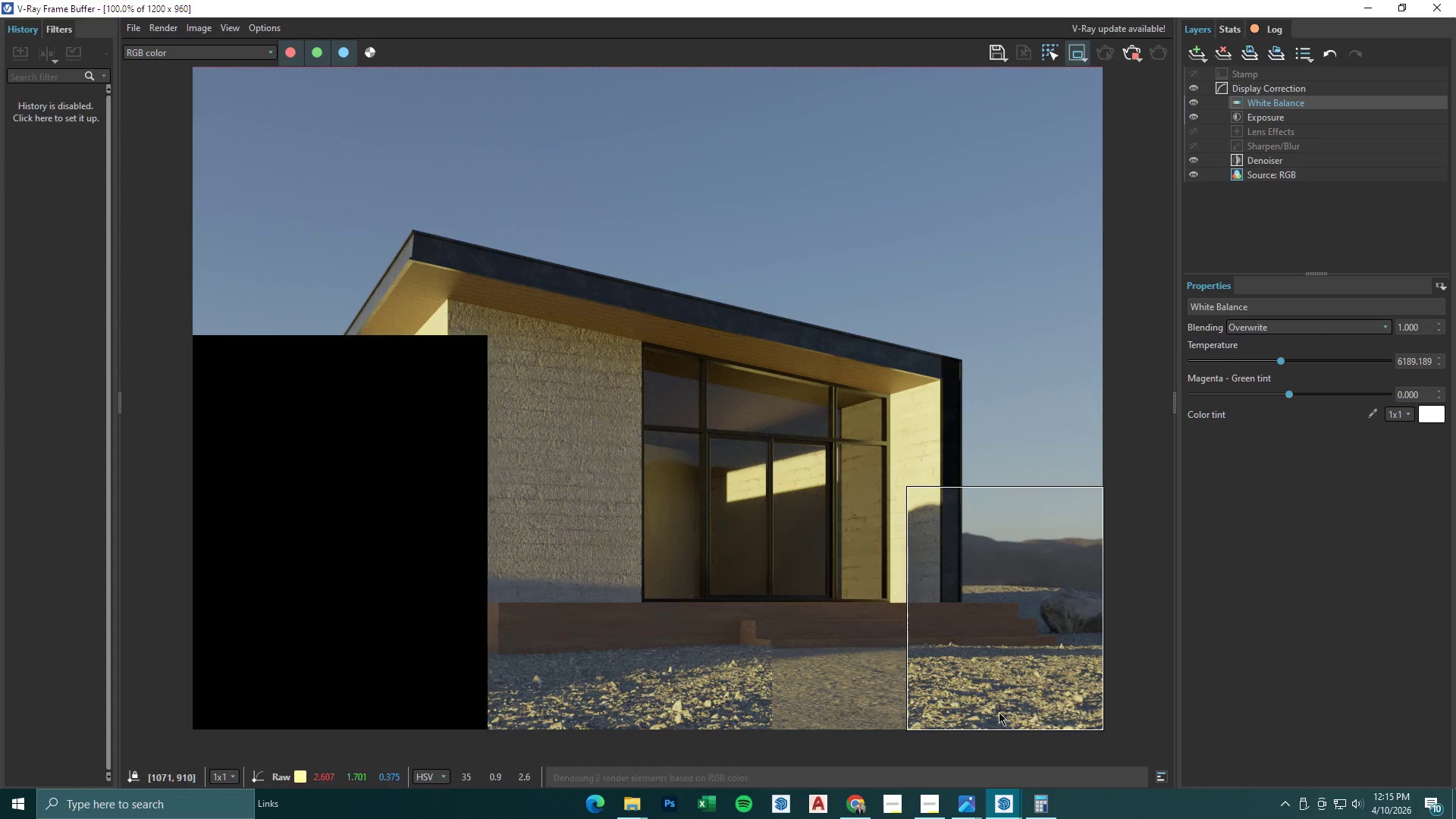 
left_click([965, 805])
 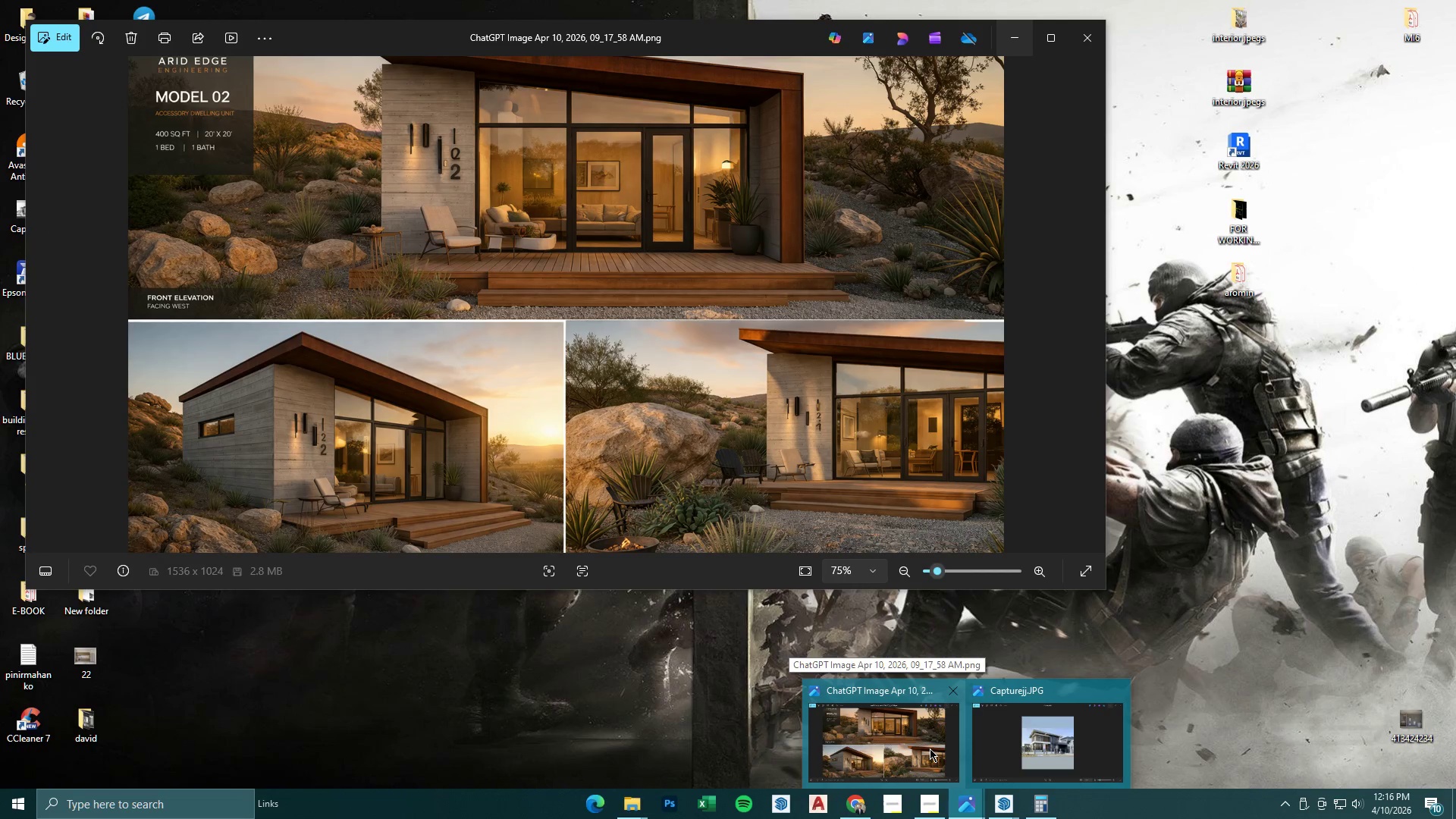 
left_click([1088, 801])
 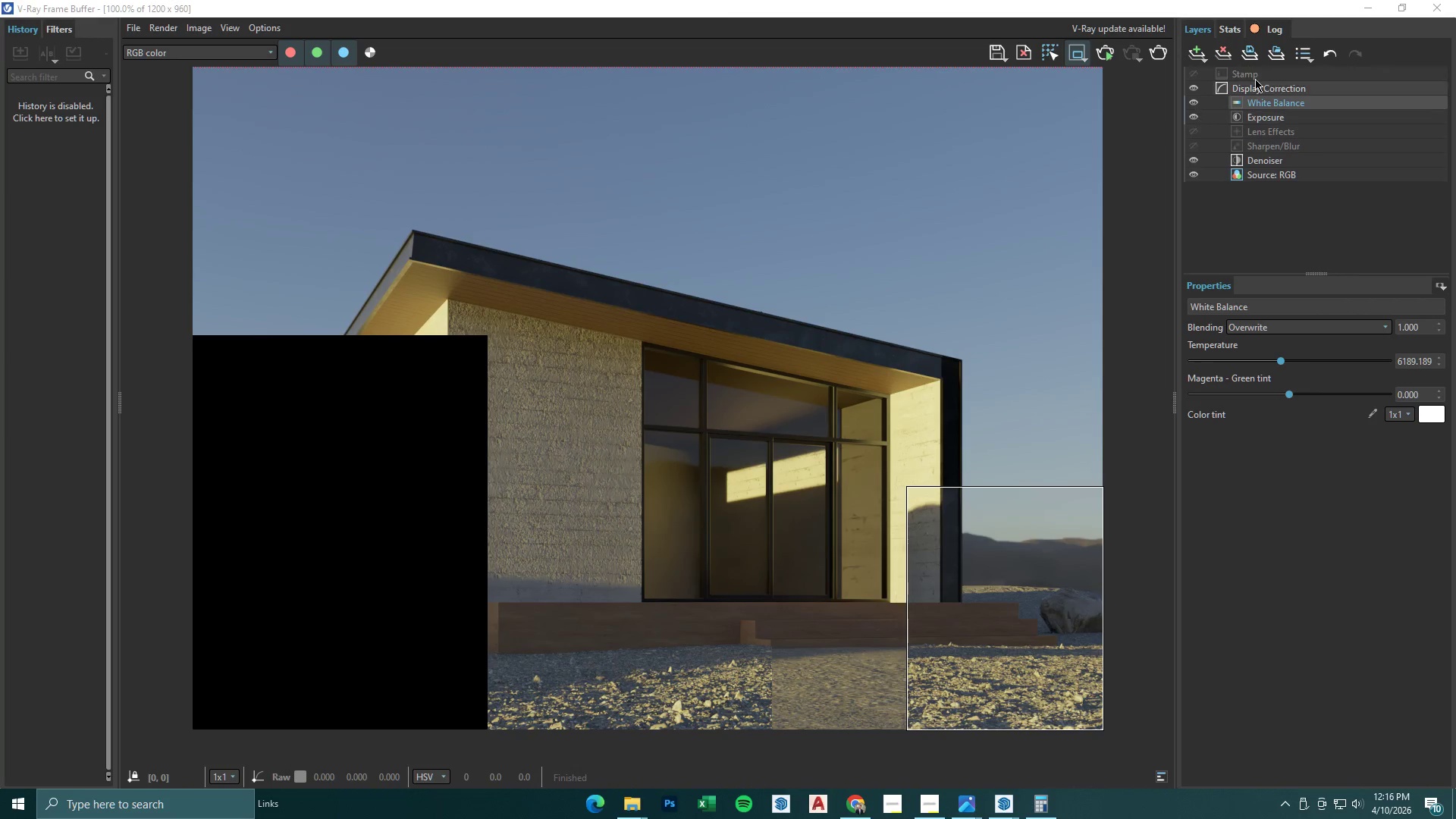 
left_click([1382, 9])
 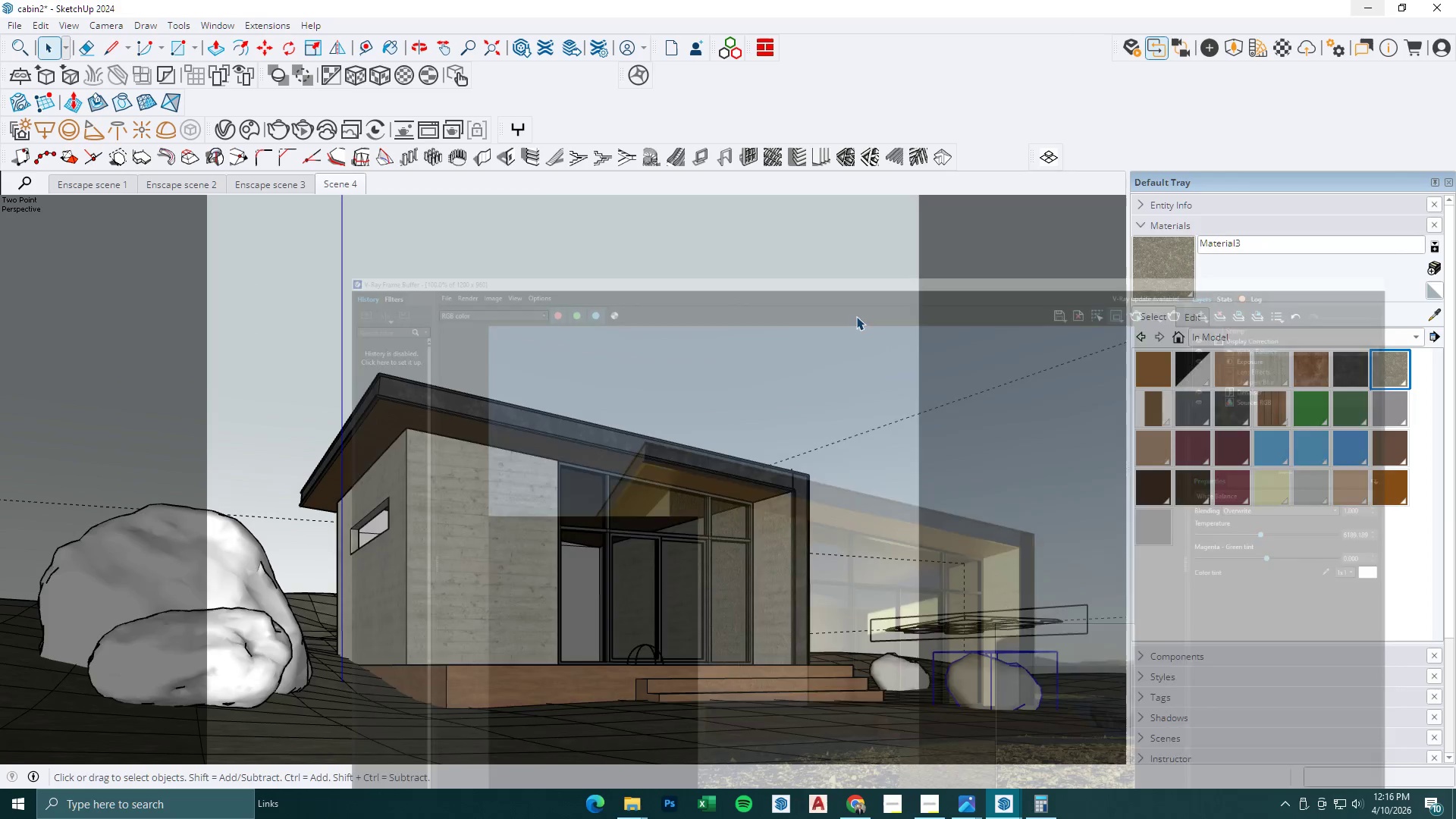 
scroll: coordinate [717, 402], scroll_direction: down, amount: 3.0
 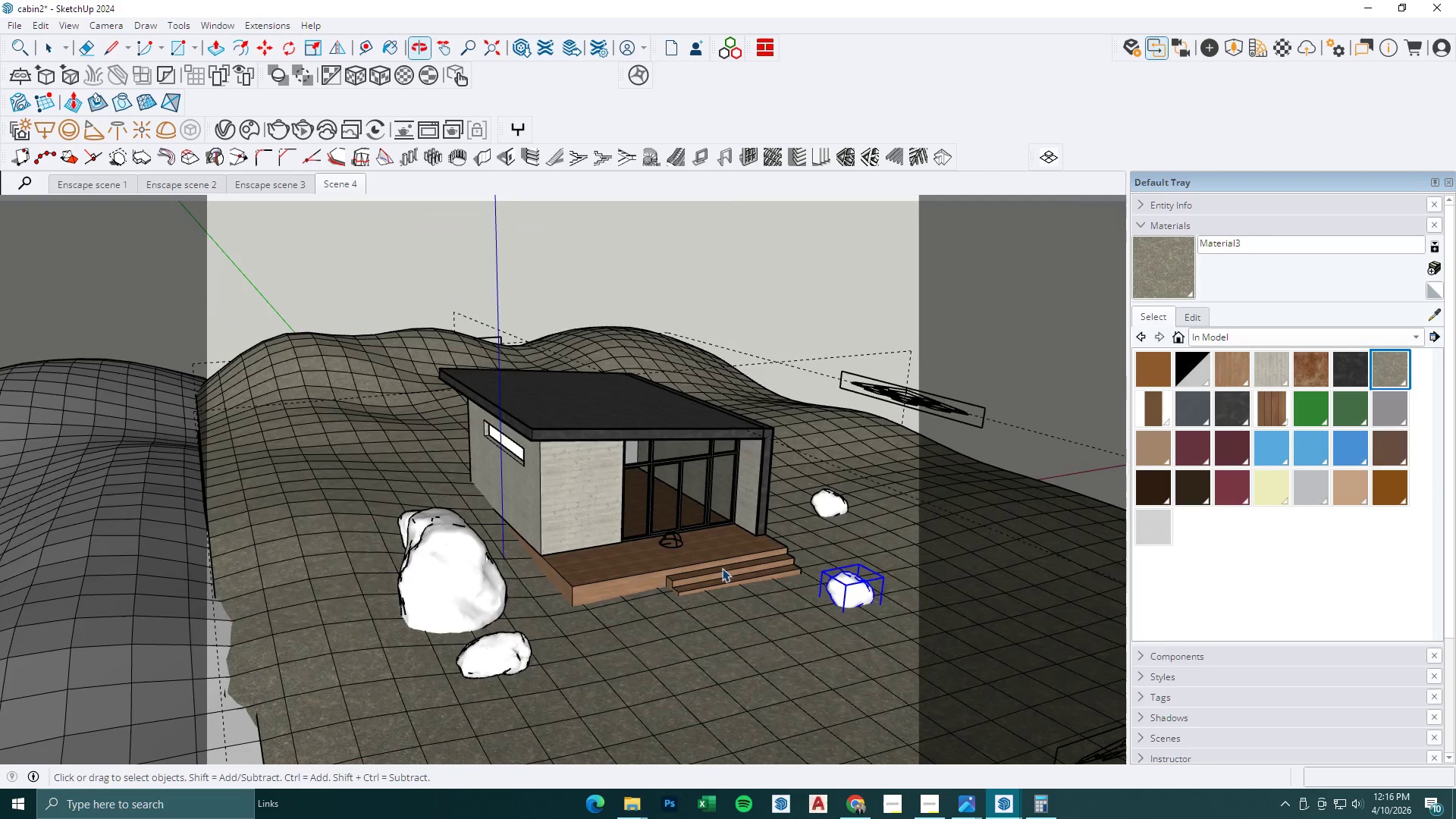 
left_click([789, 448])
 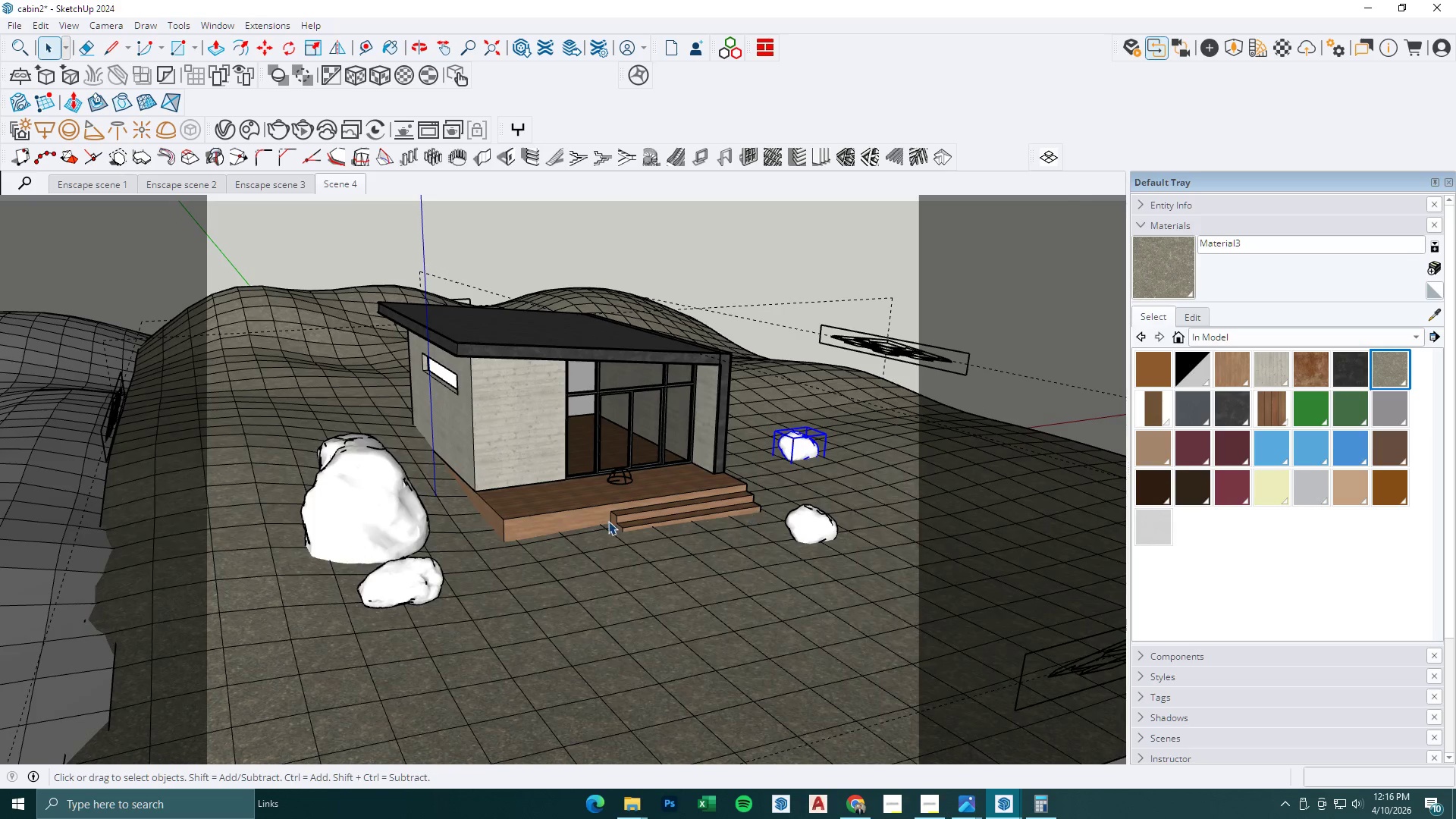 
scroll: coordinate [787, 471], scroll_direction: up, amount: 2.0
 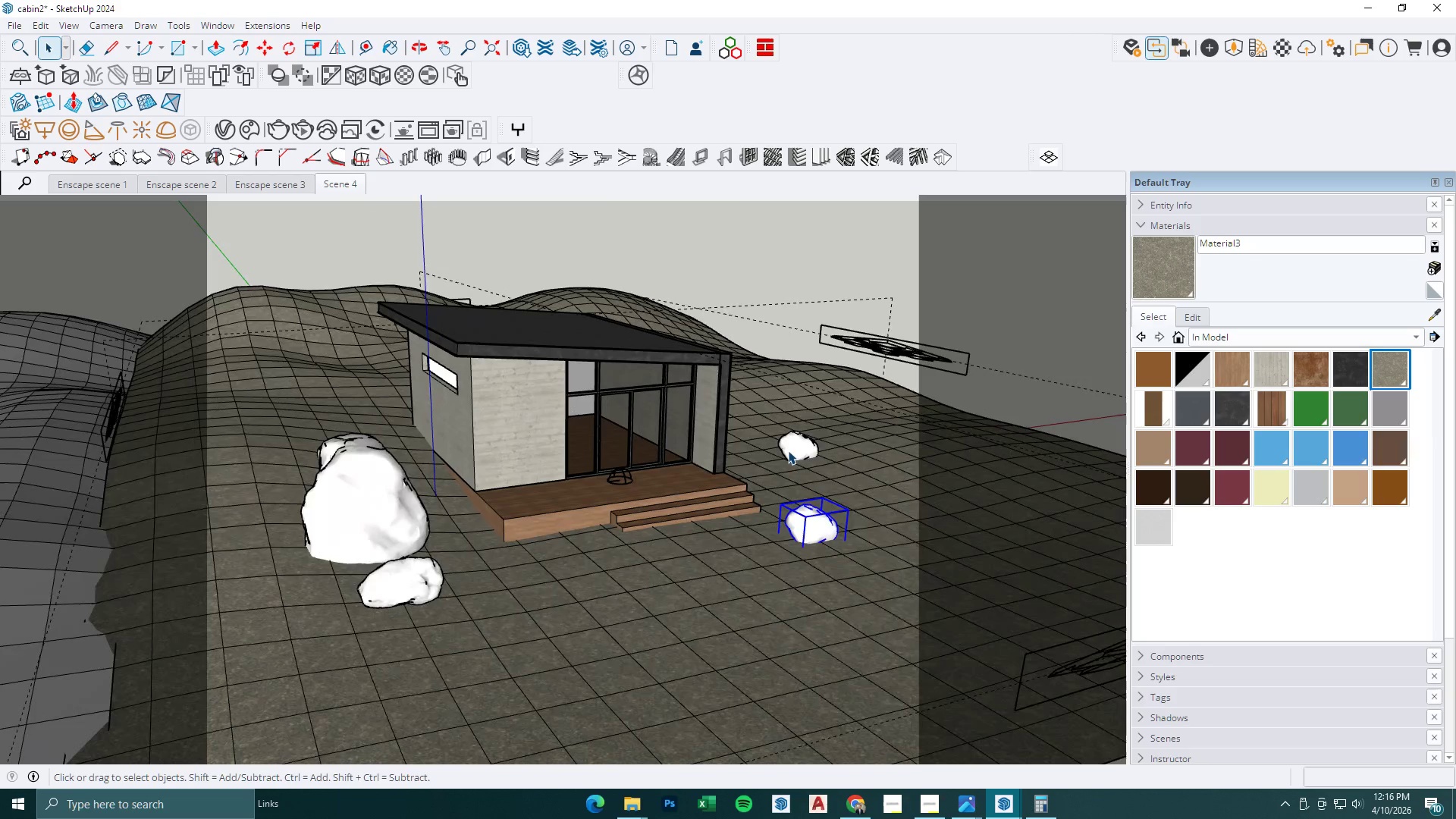 
left_click([397, 517])
 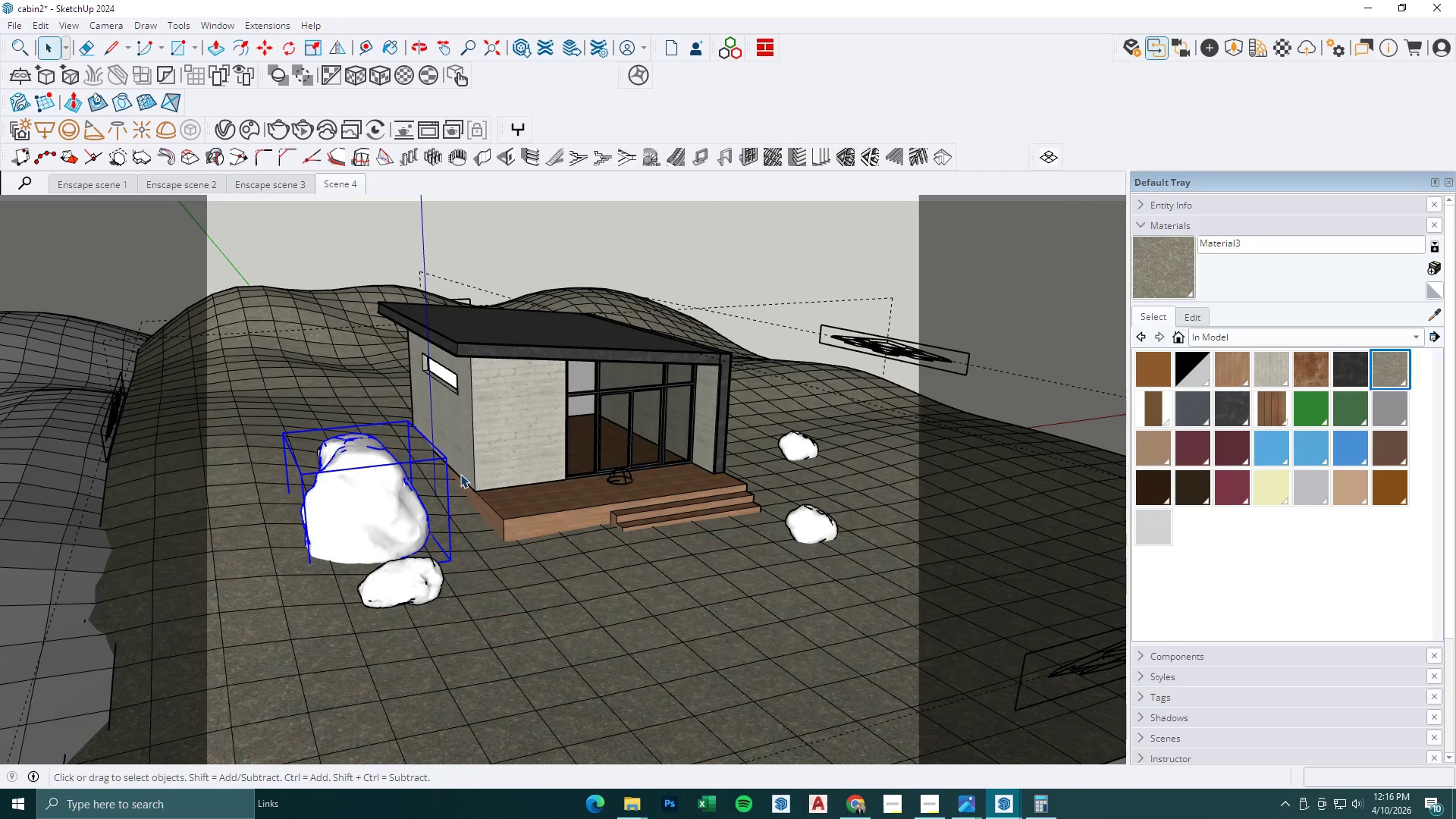 
key(Delete)
 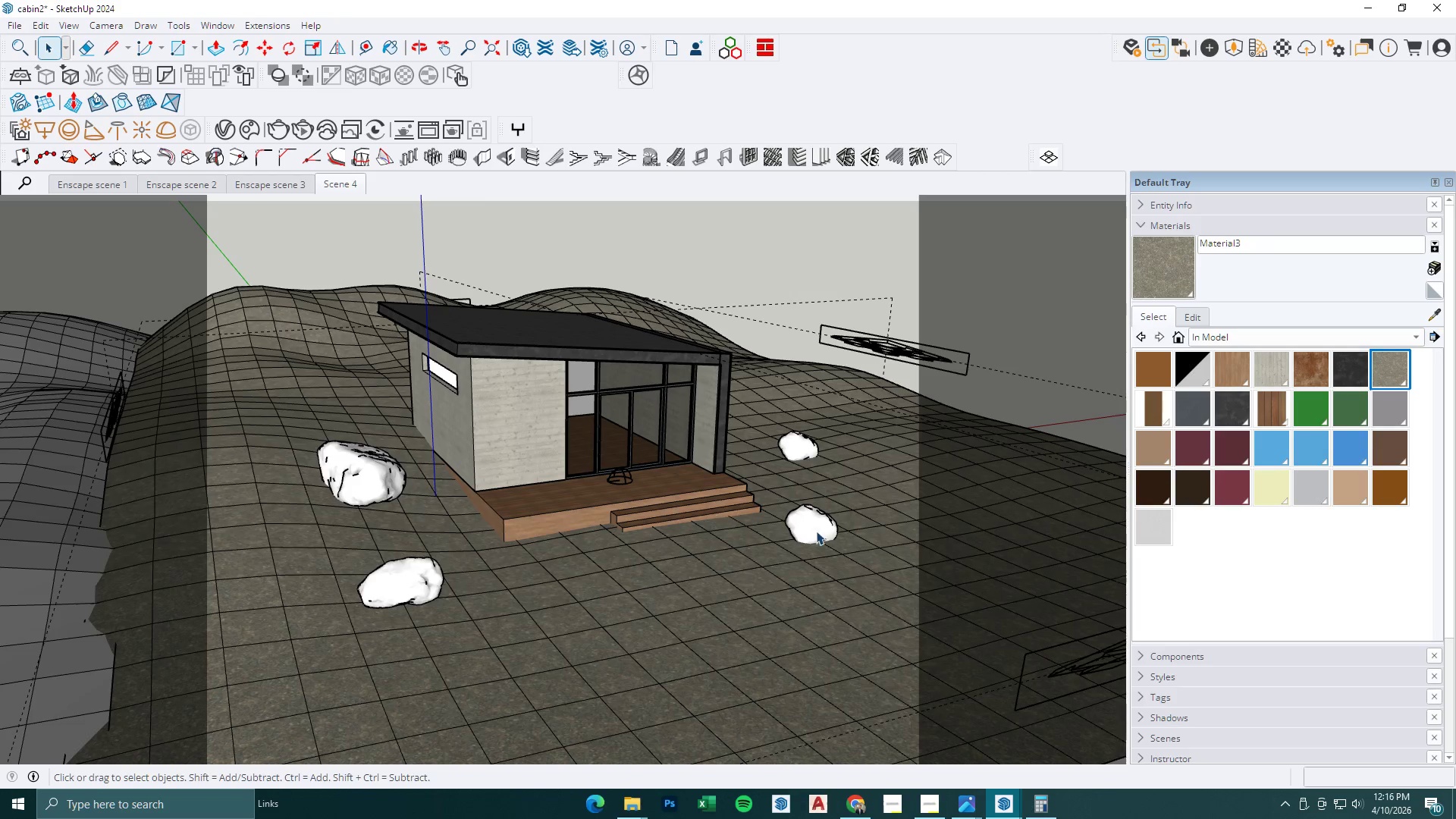 
left_click([827, 541])
 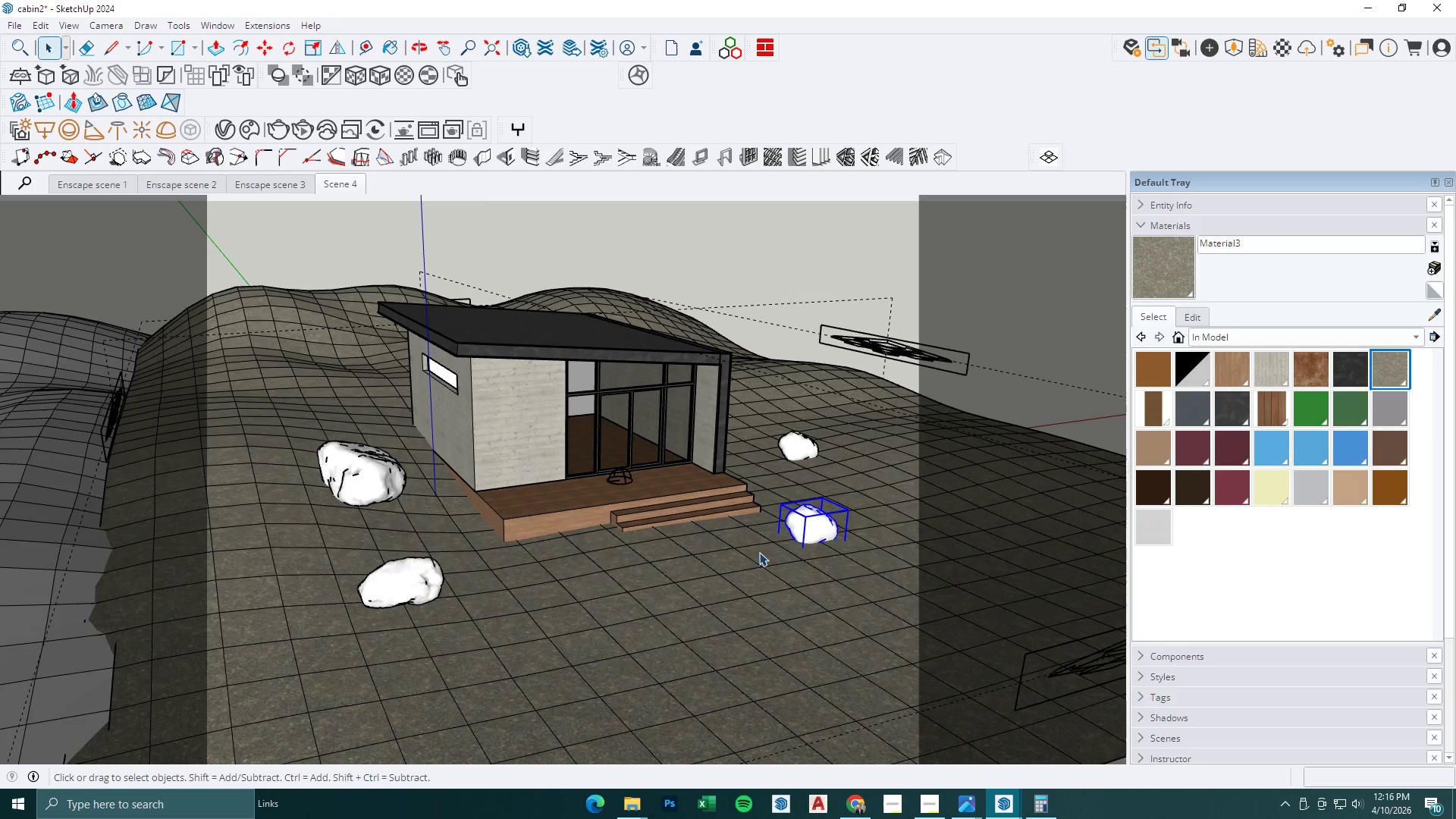 
key(Space)
 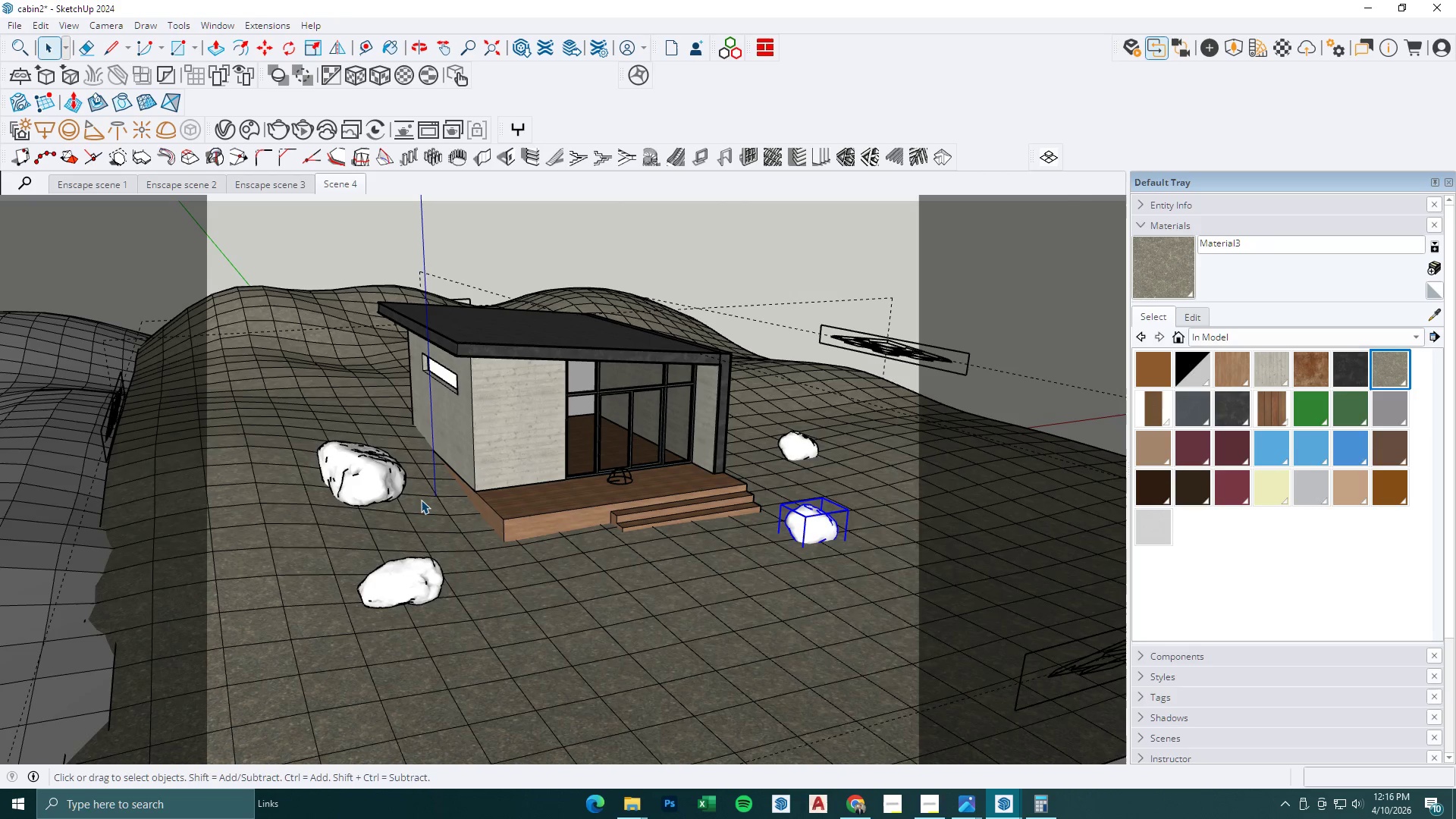 
key(Control+Z)
 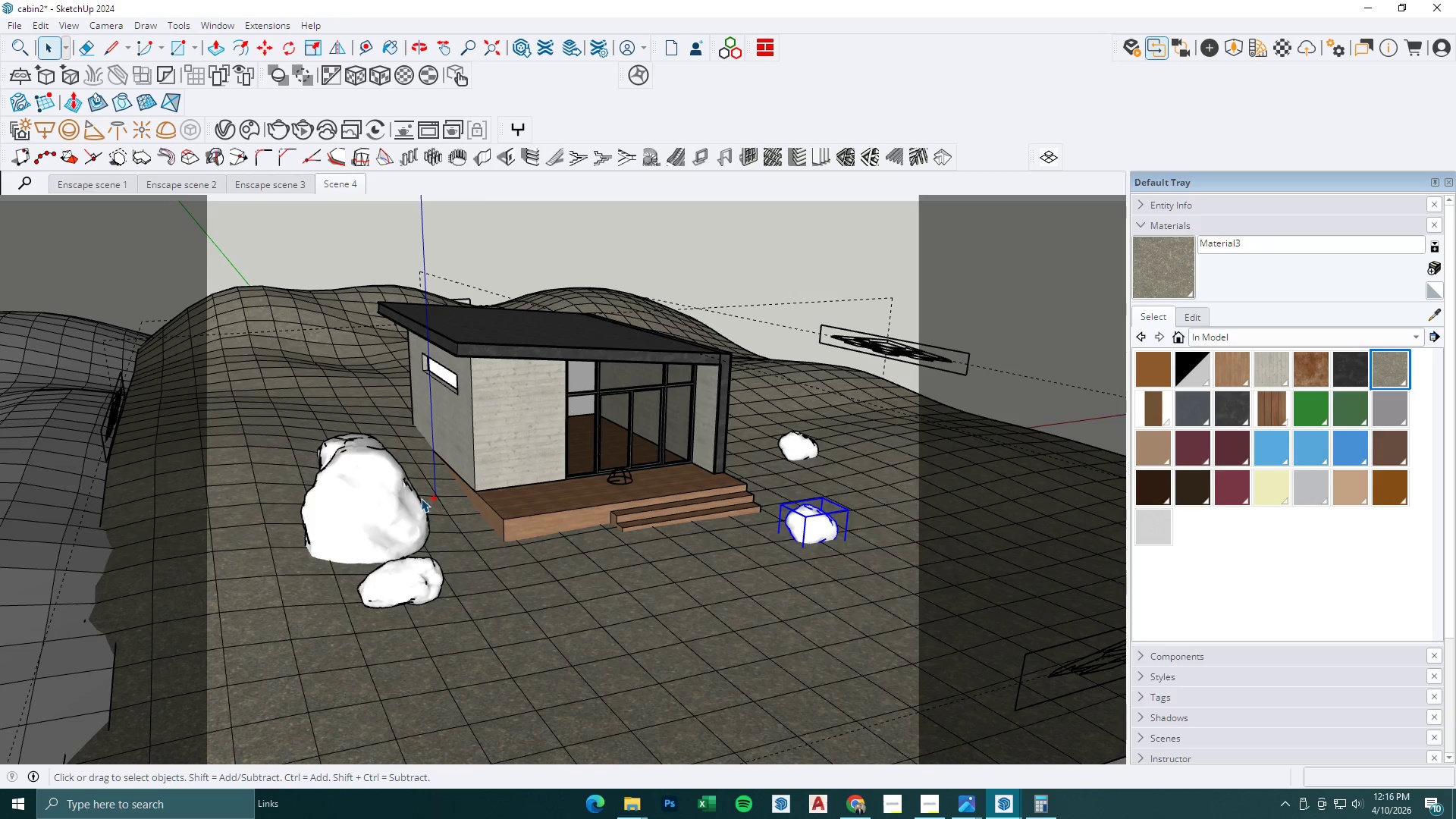 
left_click([397, 524])
 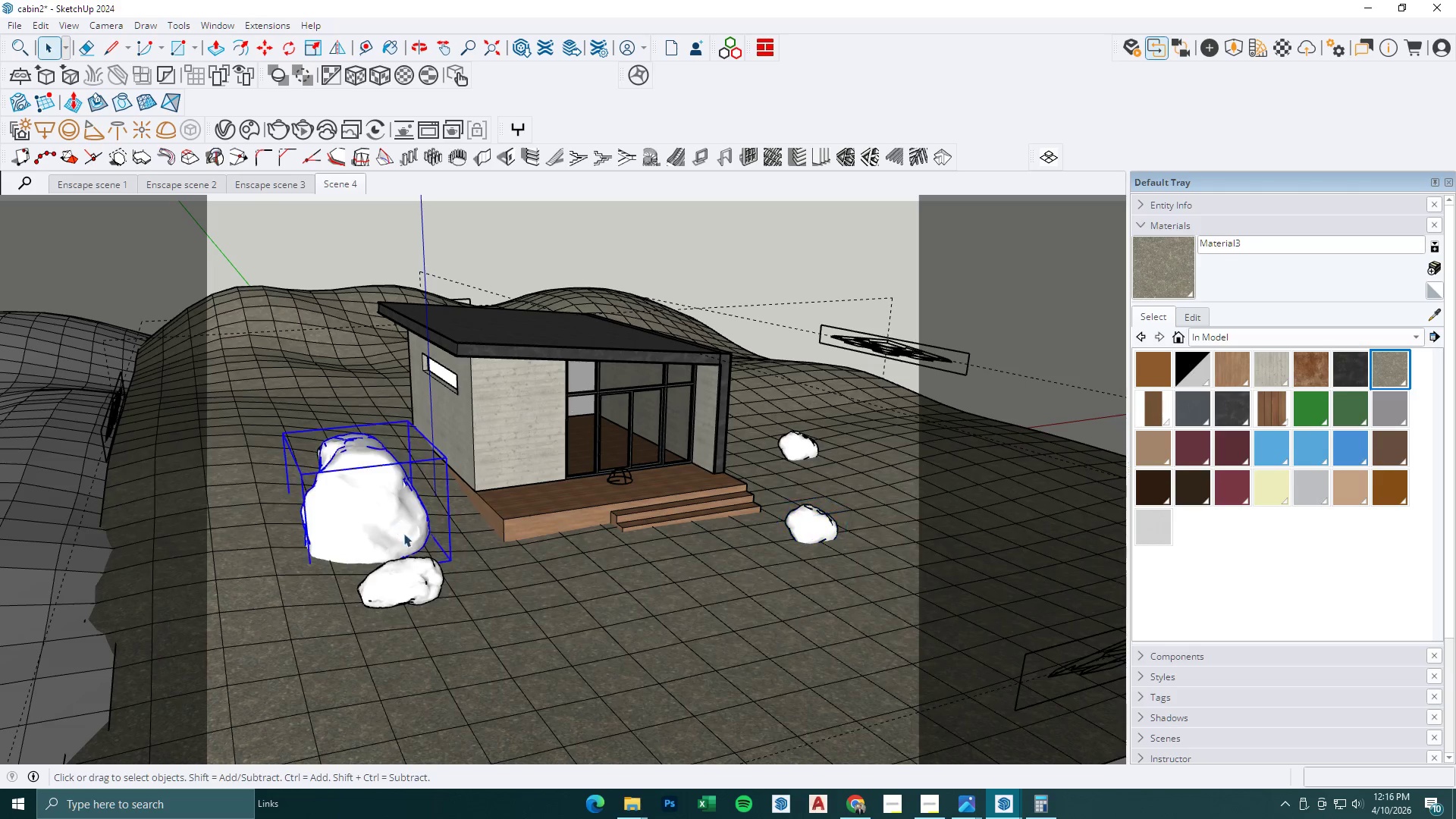 
key(M)
 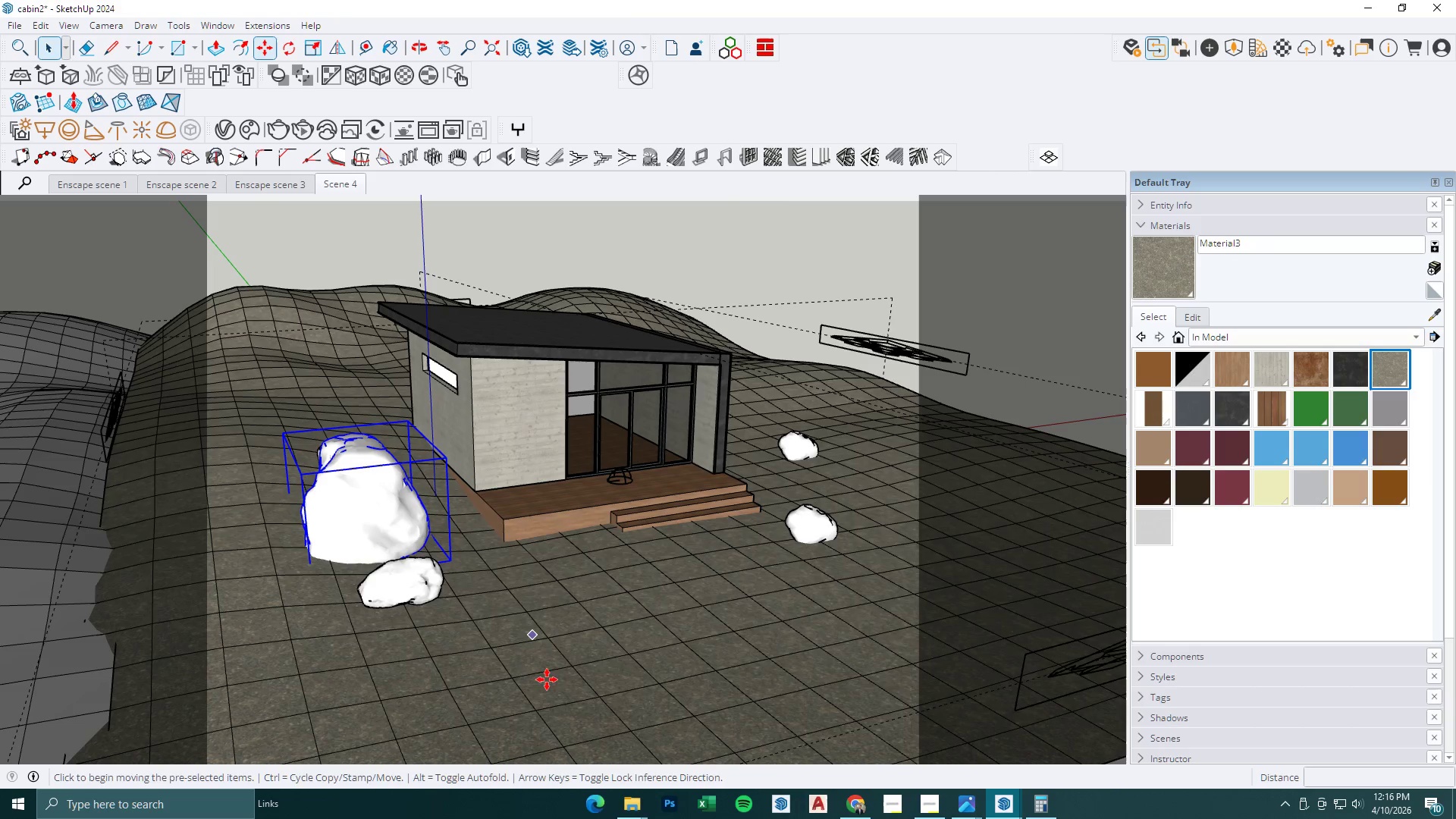 
left_click_drag(start_coordinate=[547, 679], to_coordinate=[548, 671])
 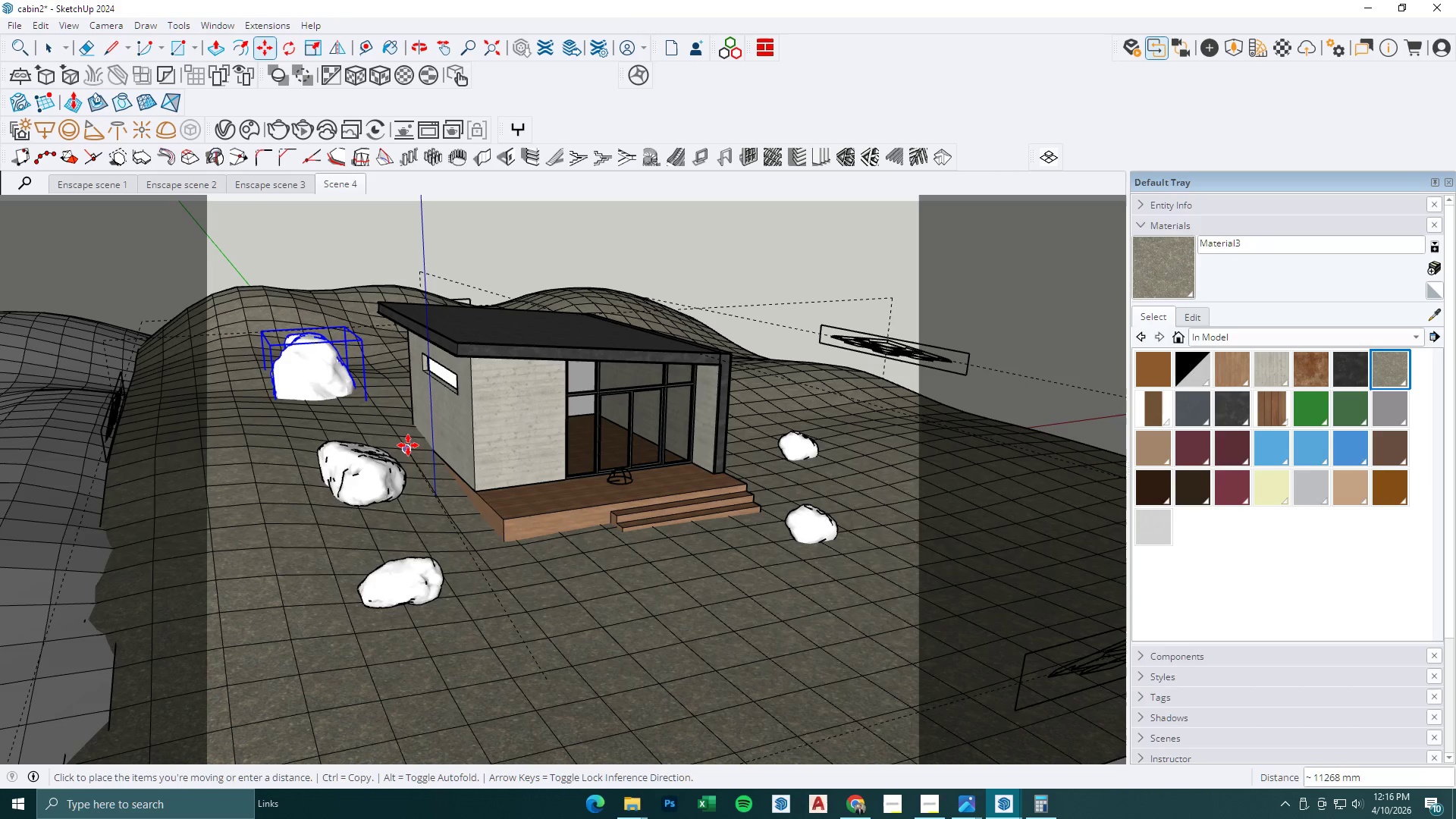 
left_click([406, 445])
 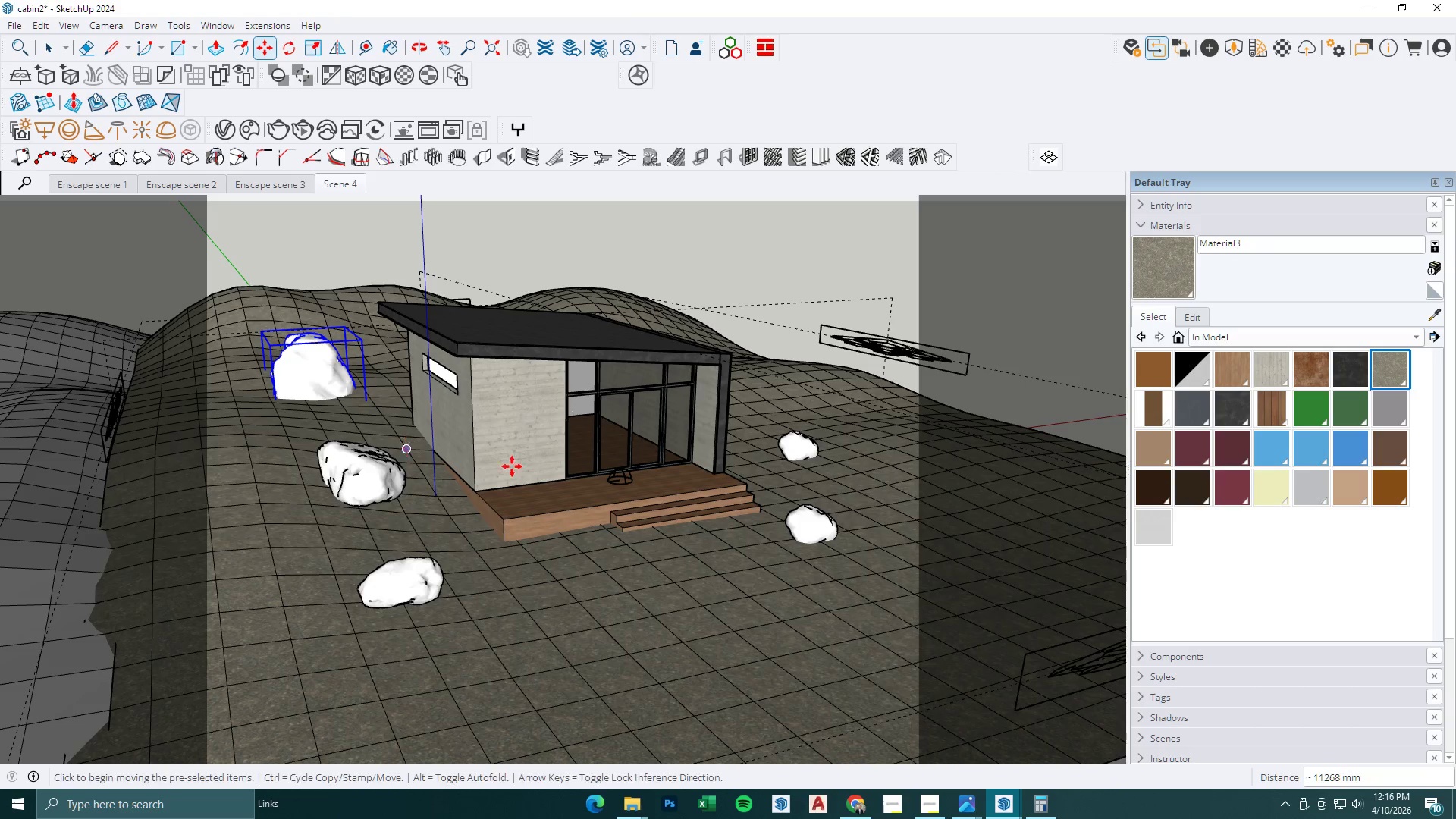 
key(Space)
 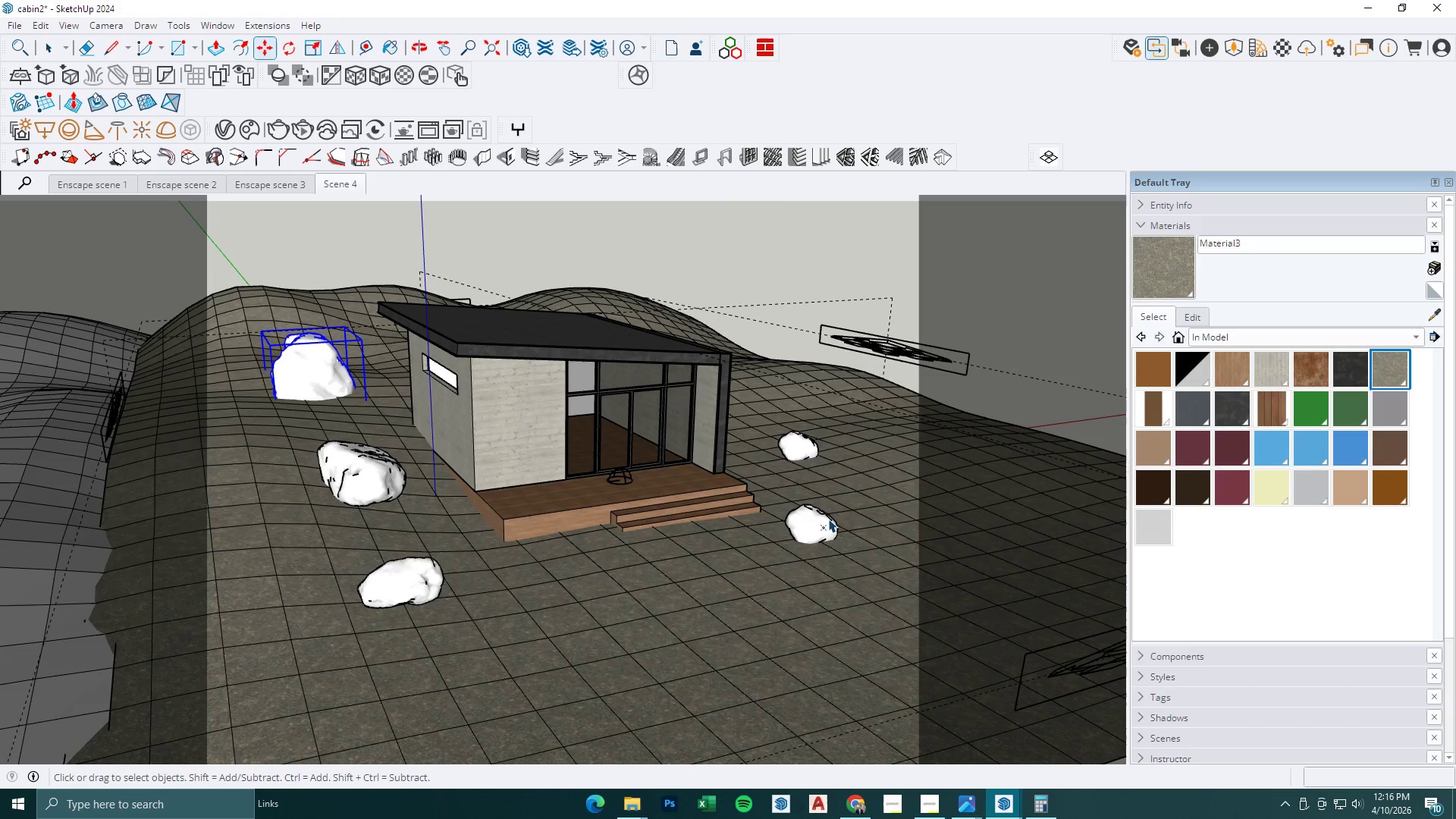 
left_click([824, 513])
 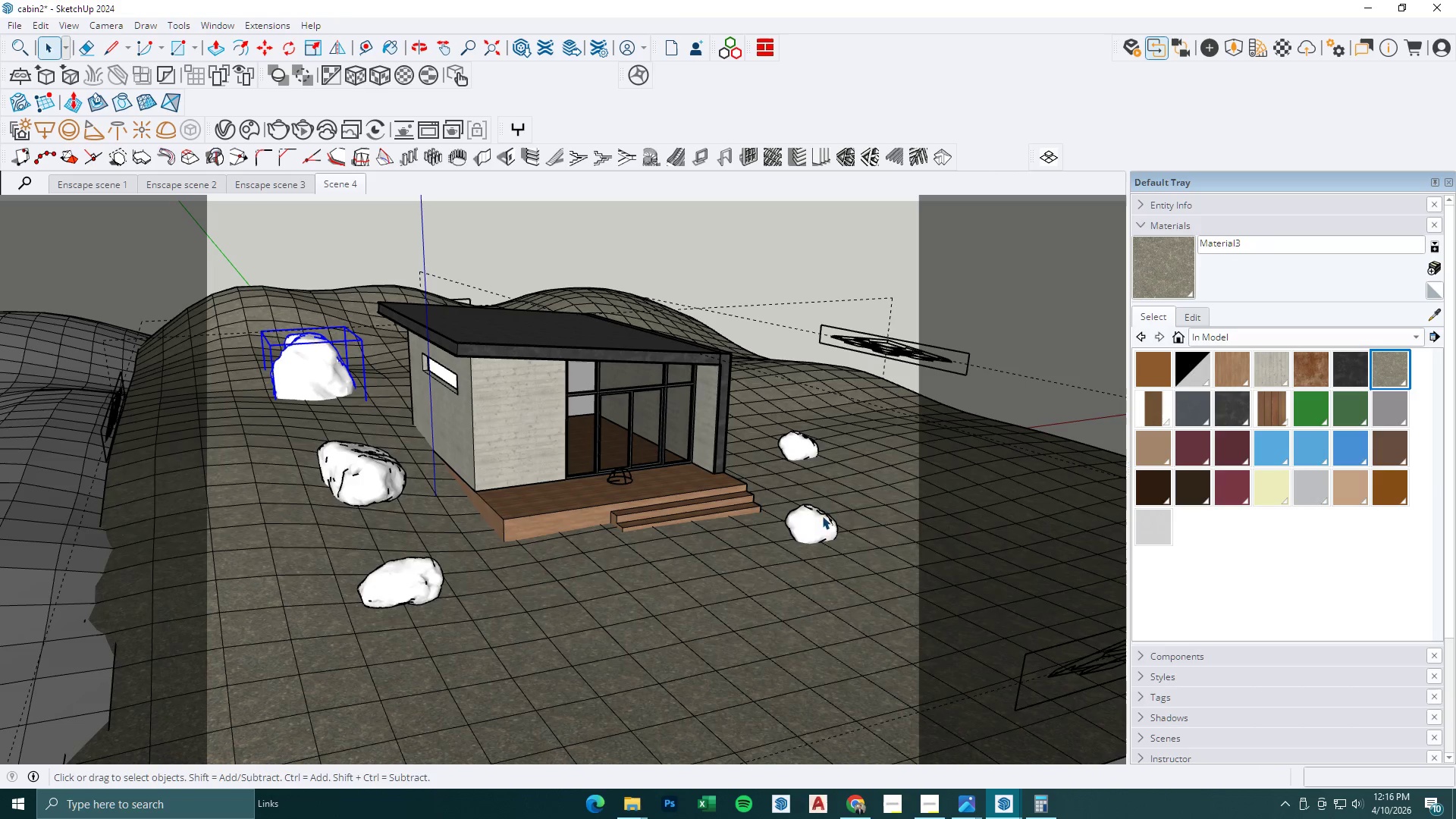 
key(M)
 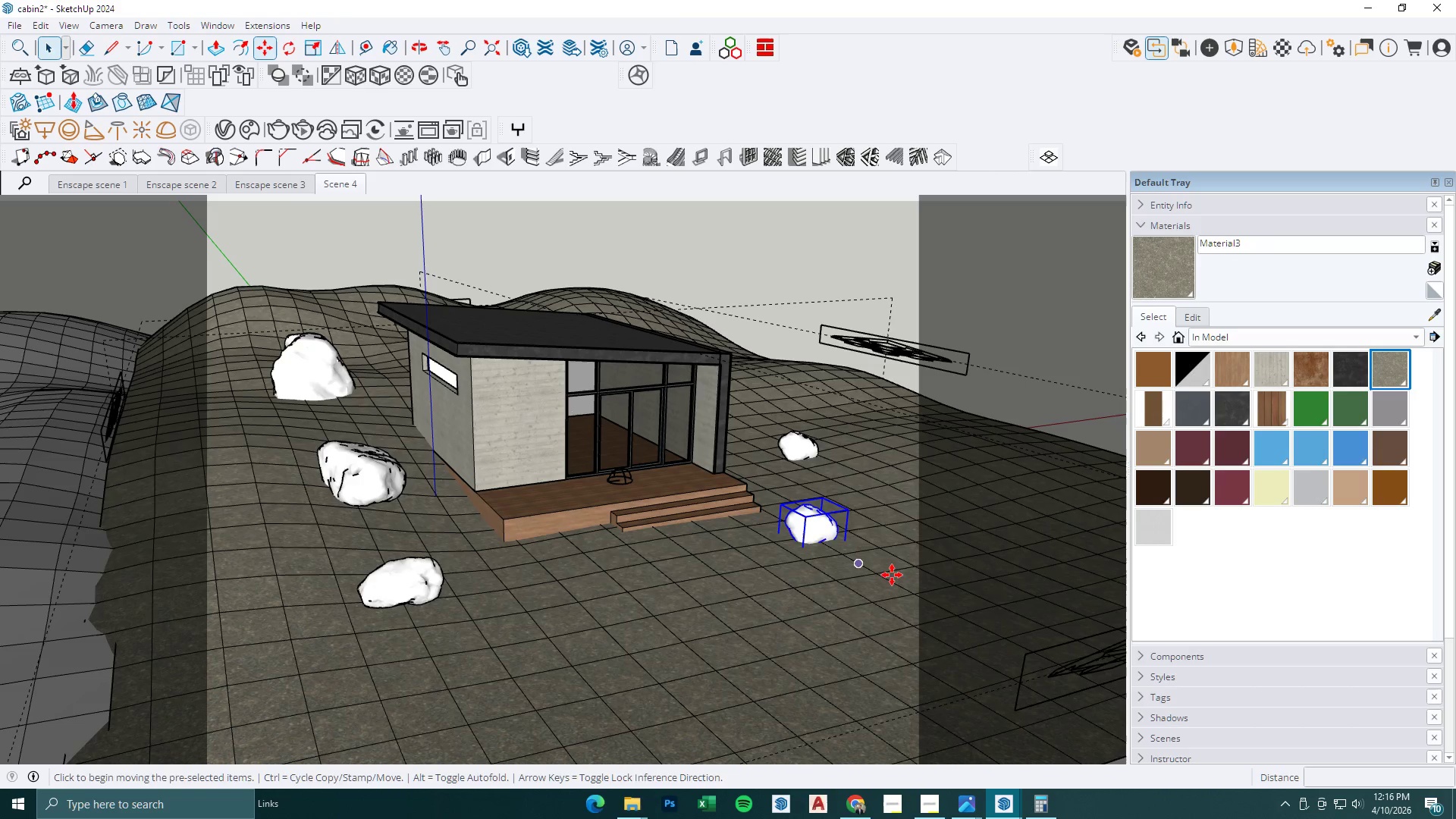 
left_click_drag(start_coordinate=[892, 575], to_coordinate=[866, 575])
 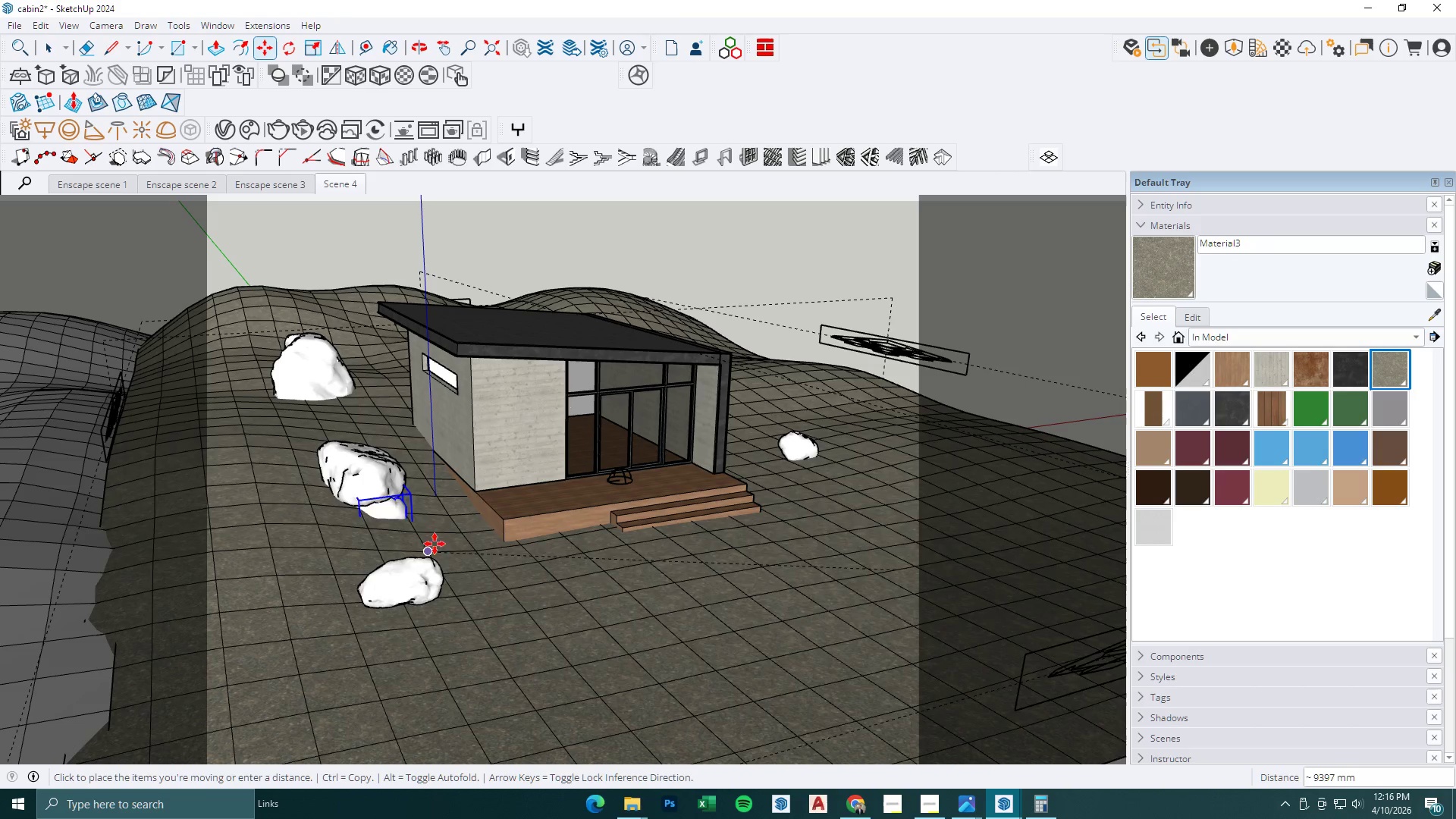 
key(Control+ControlLeft)
 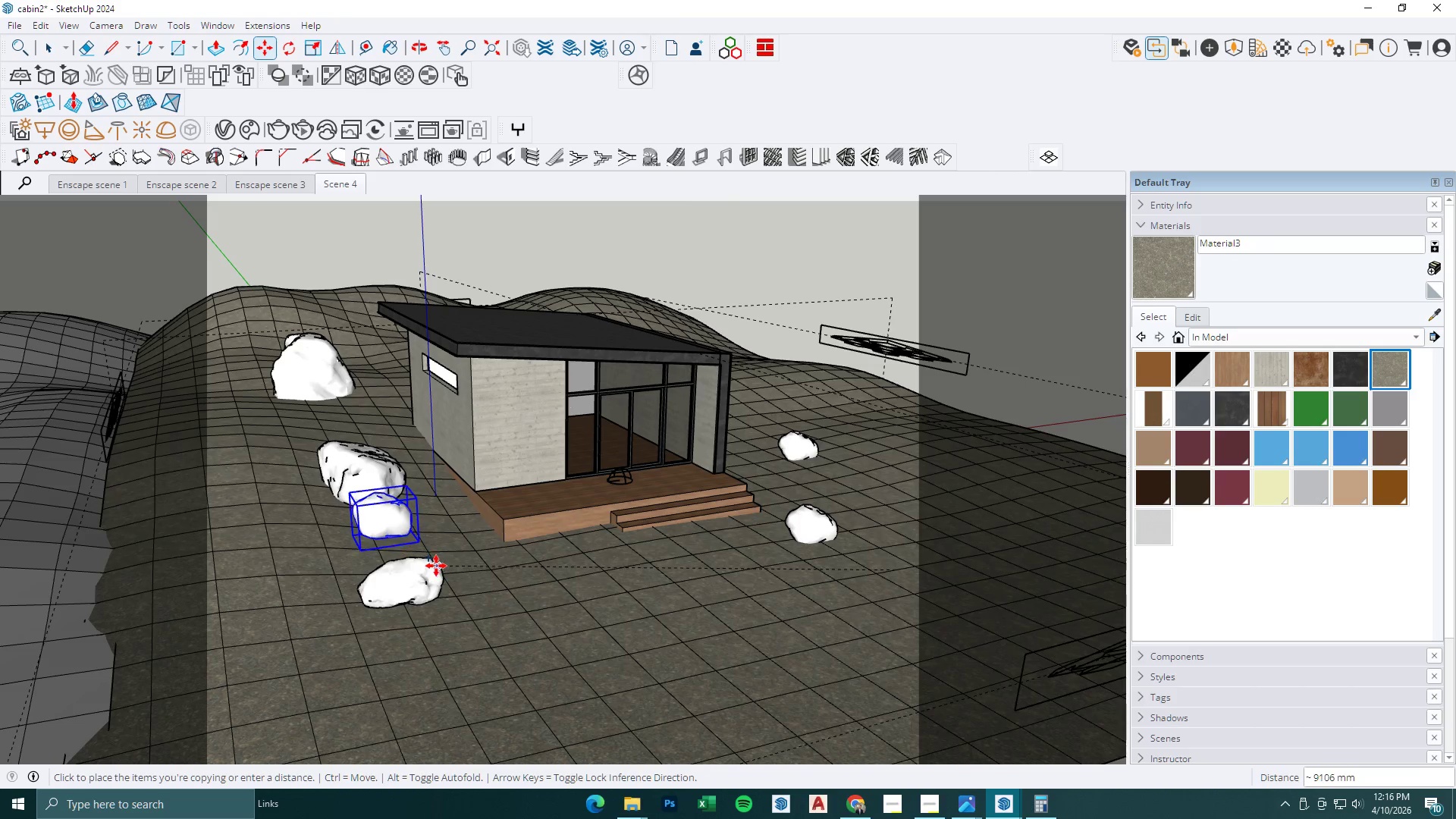 
left_click([436, 566])
 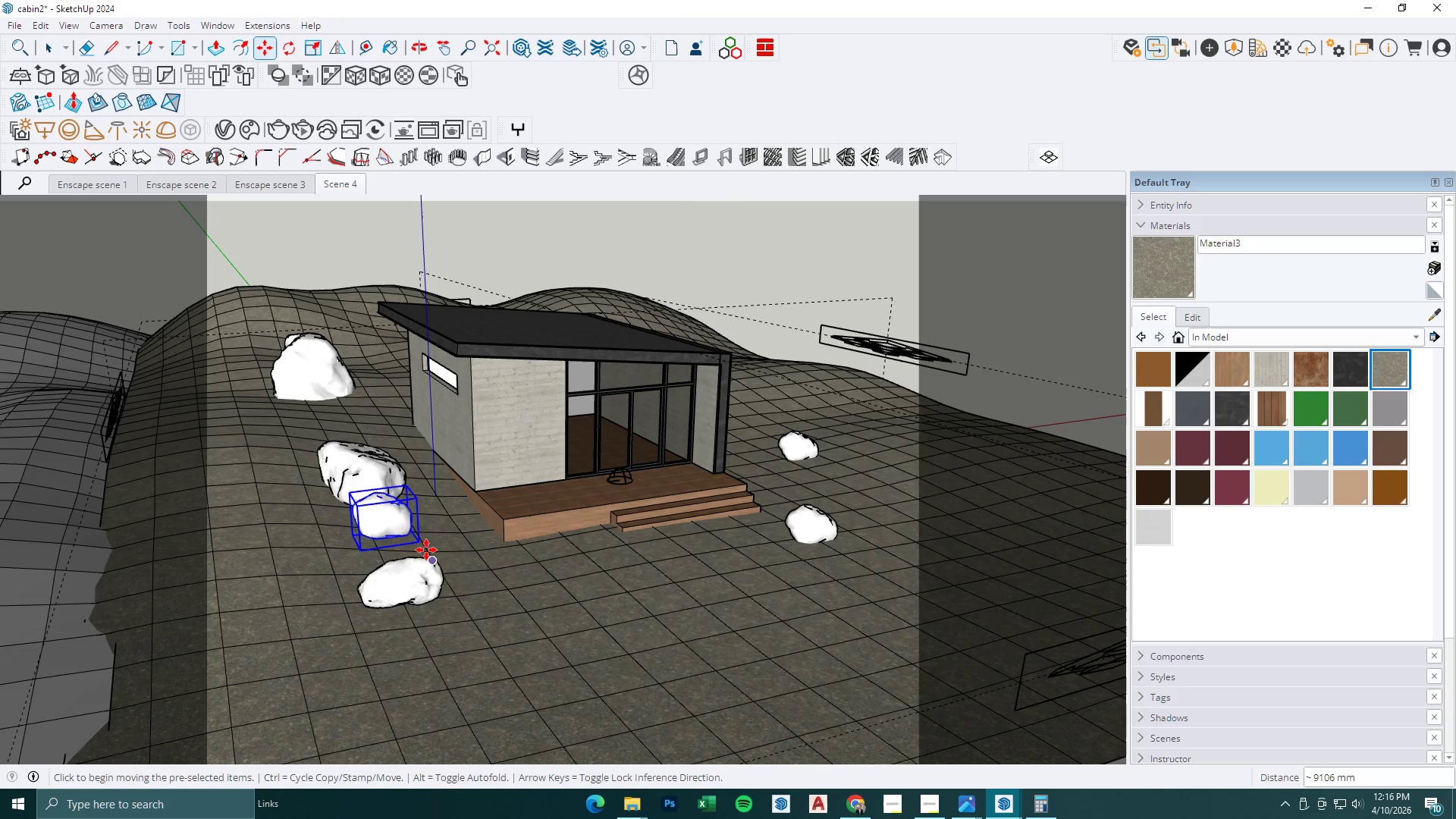 
key(S)
 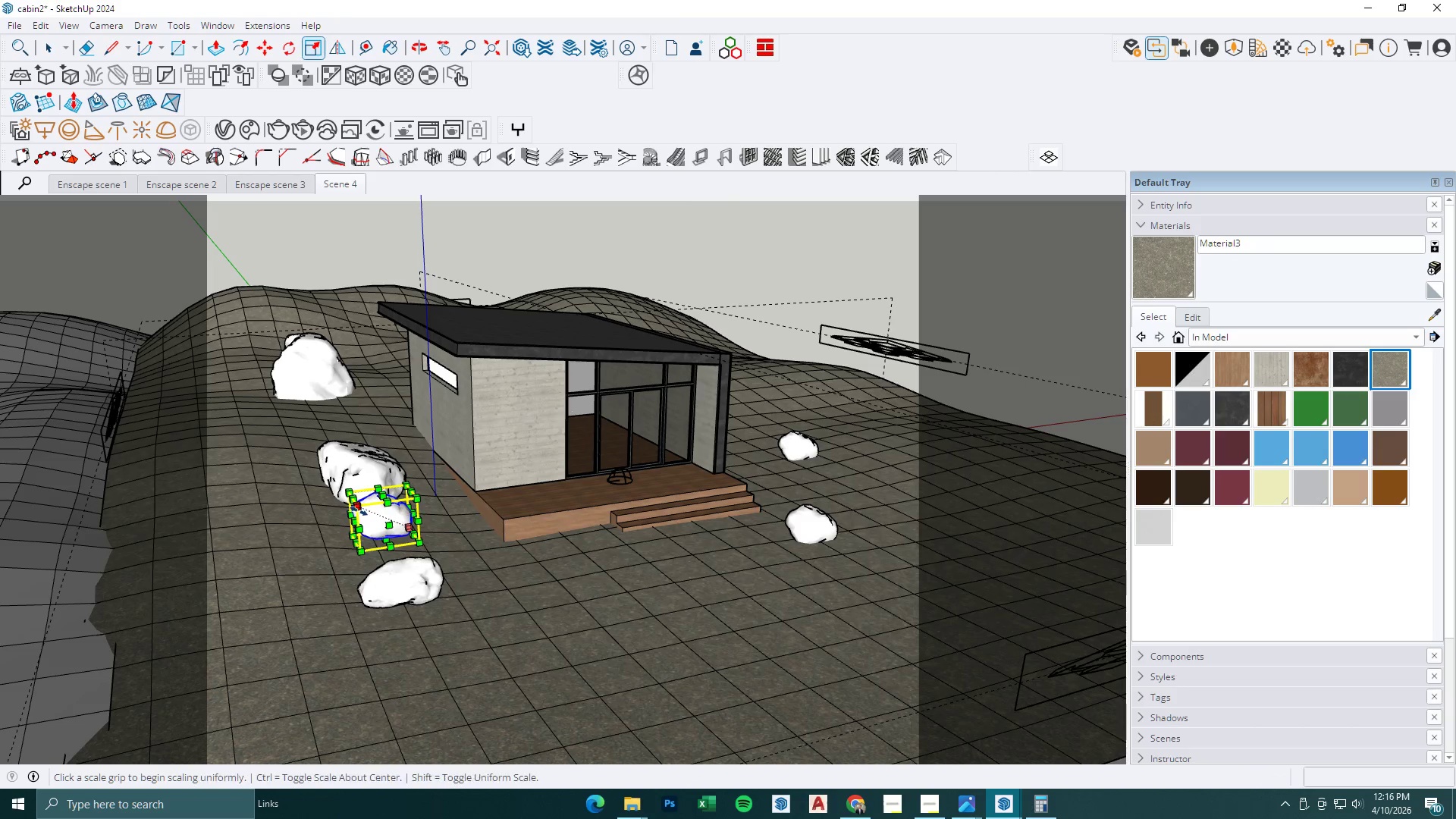 
left_click([359, 511])
 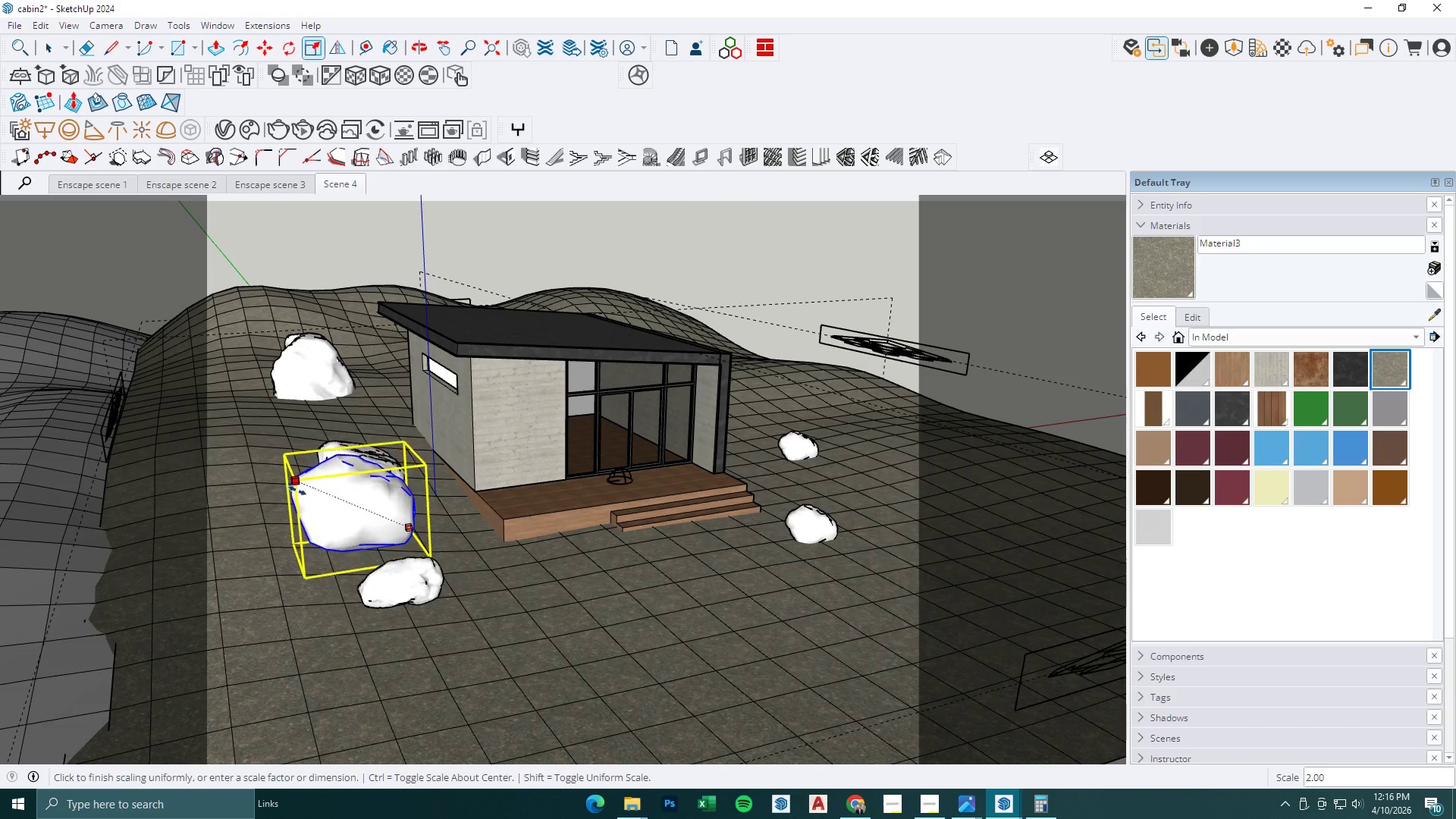 
left_click([297, 491])
 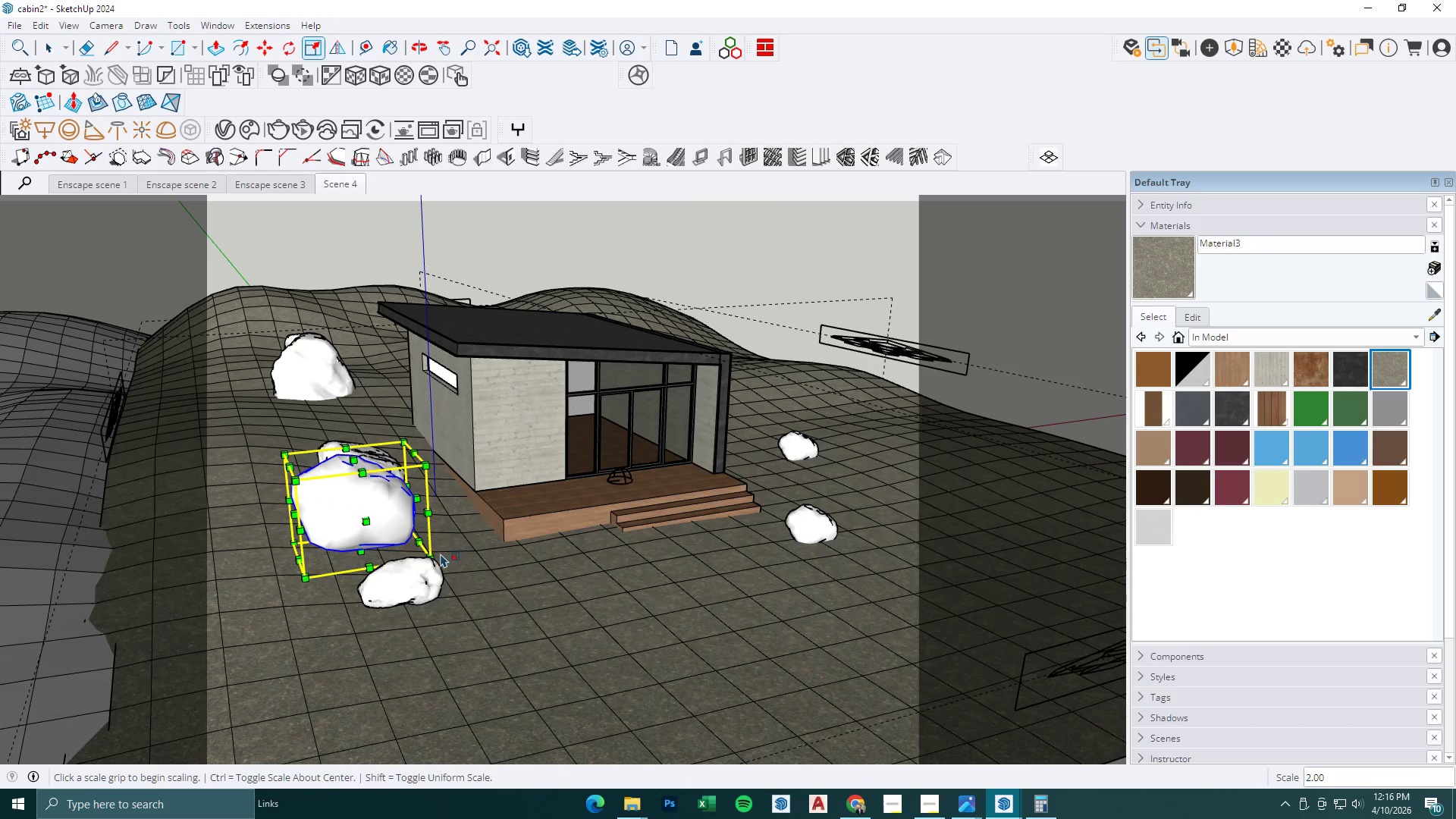 
left_click([437, 554])
 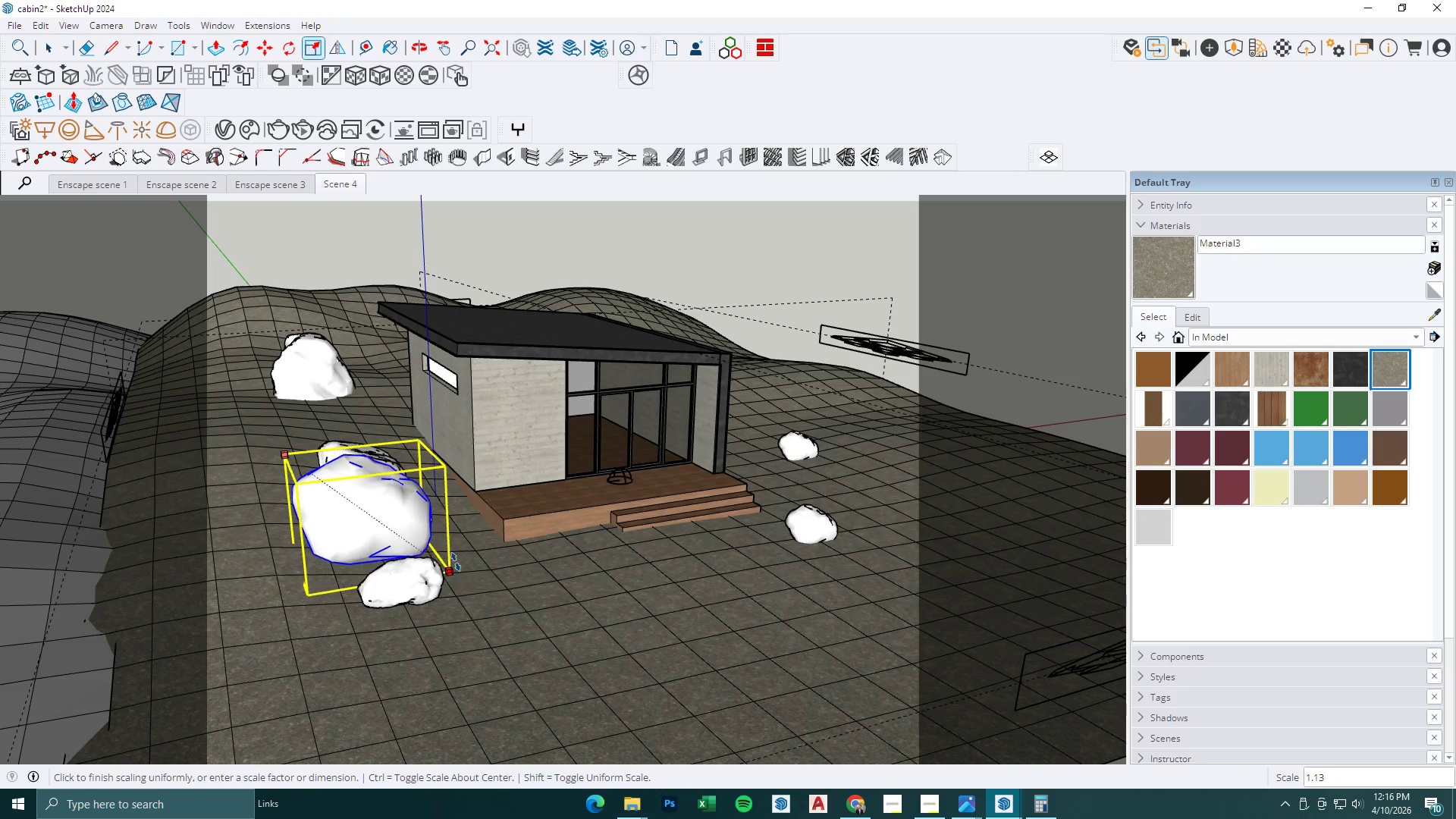 
left_click([457, 562])
 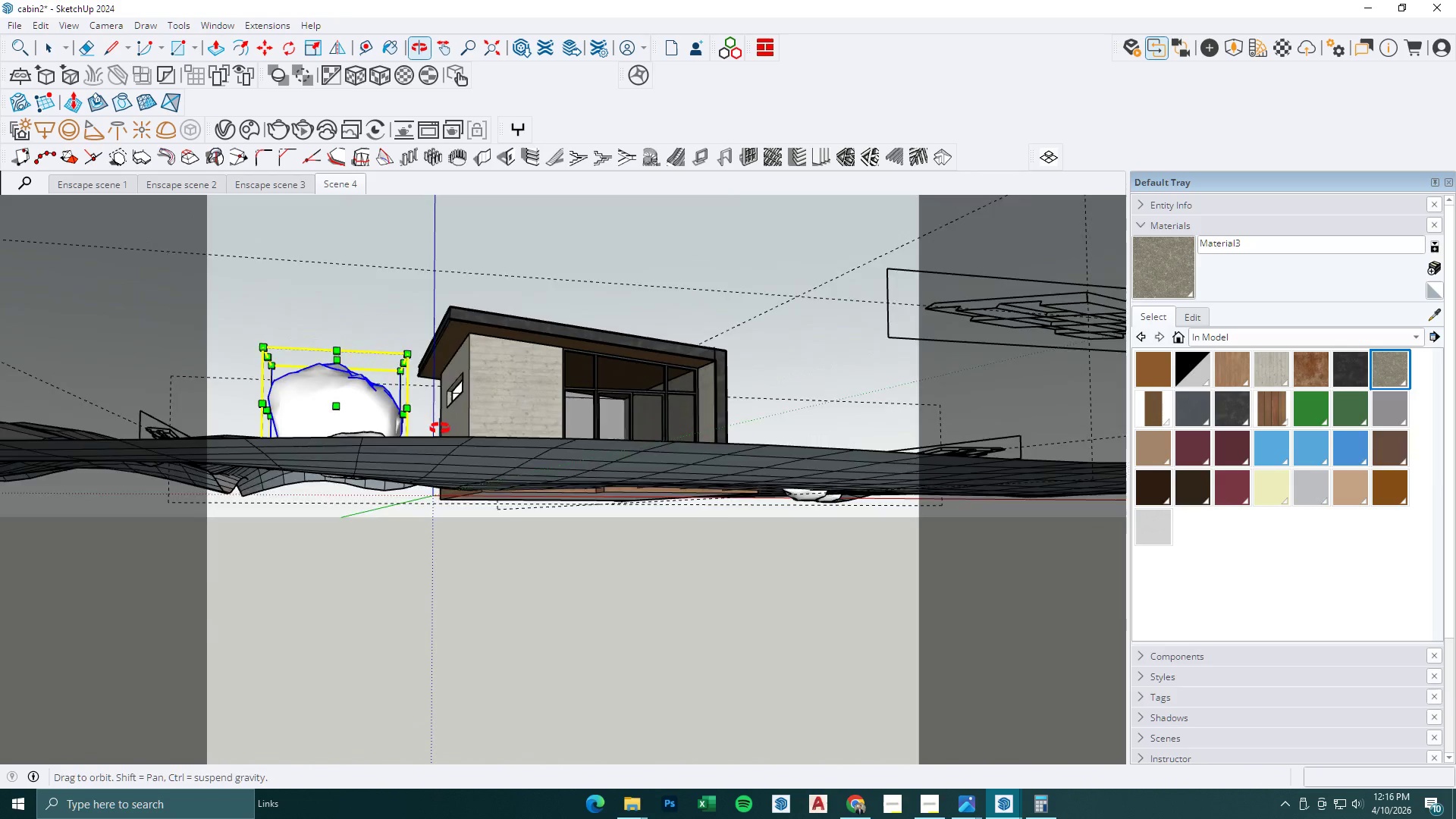 
key(Space)
 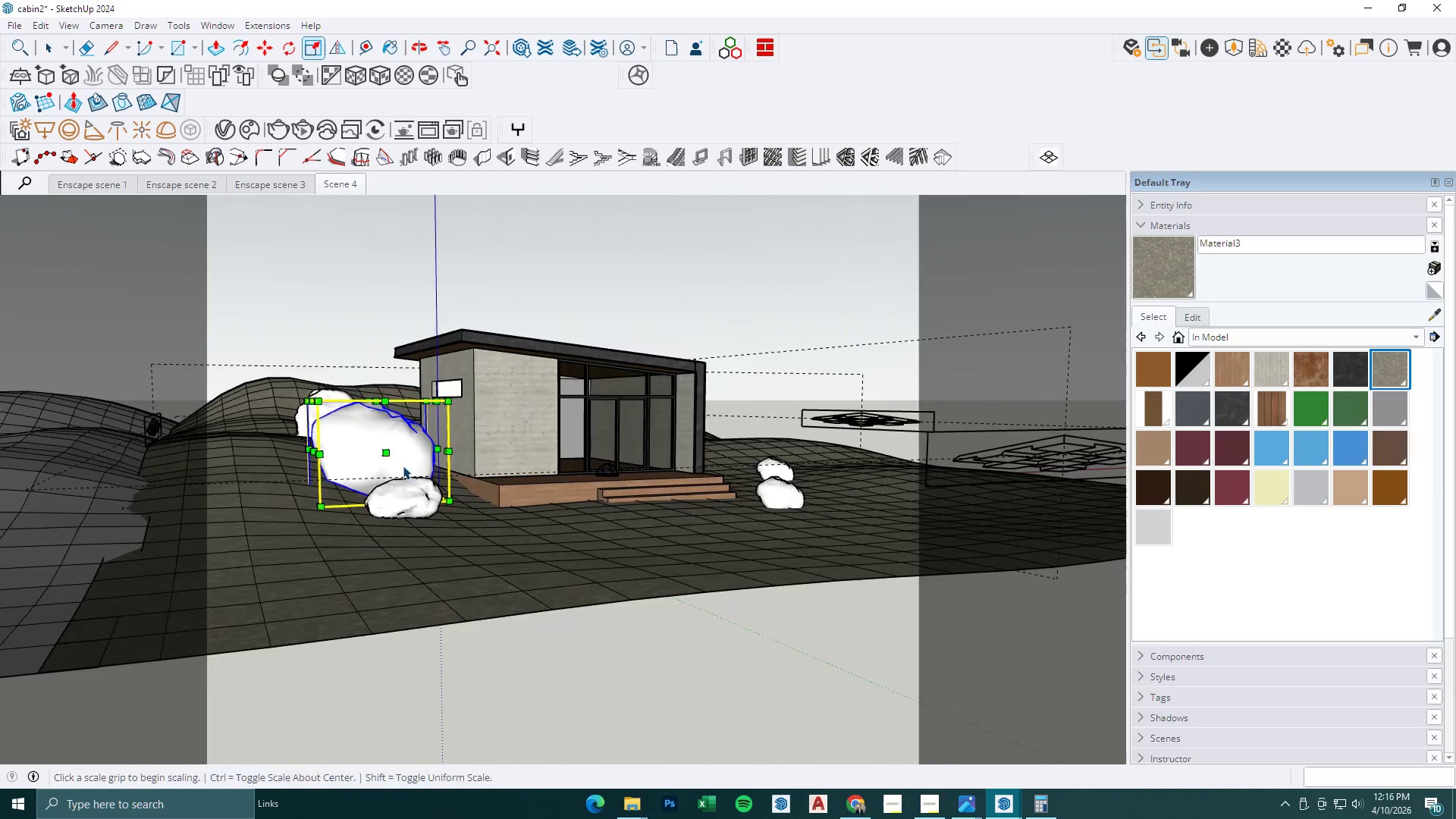 
key(Escape)
 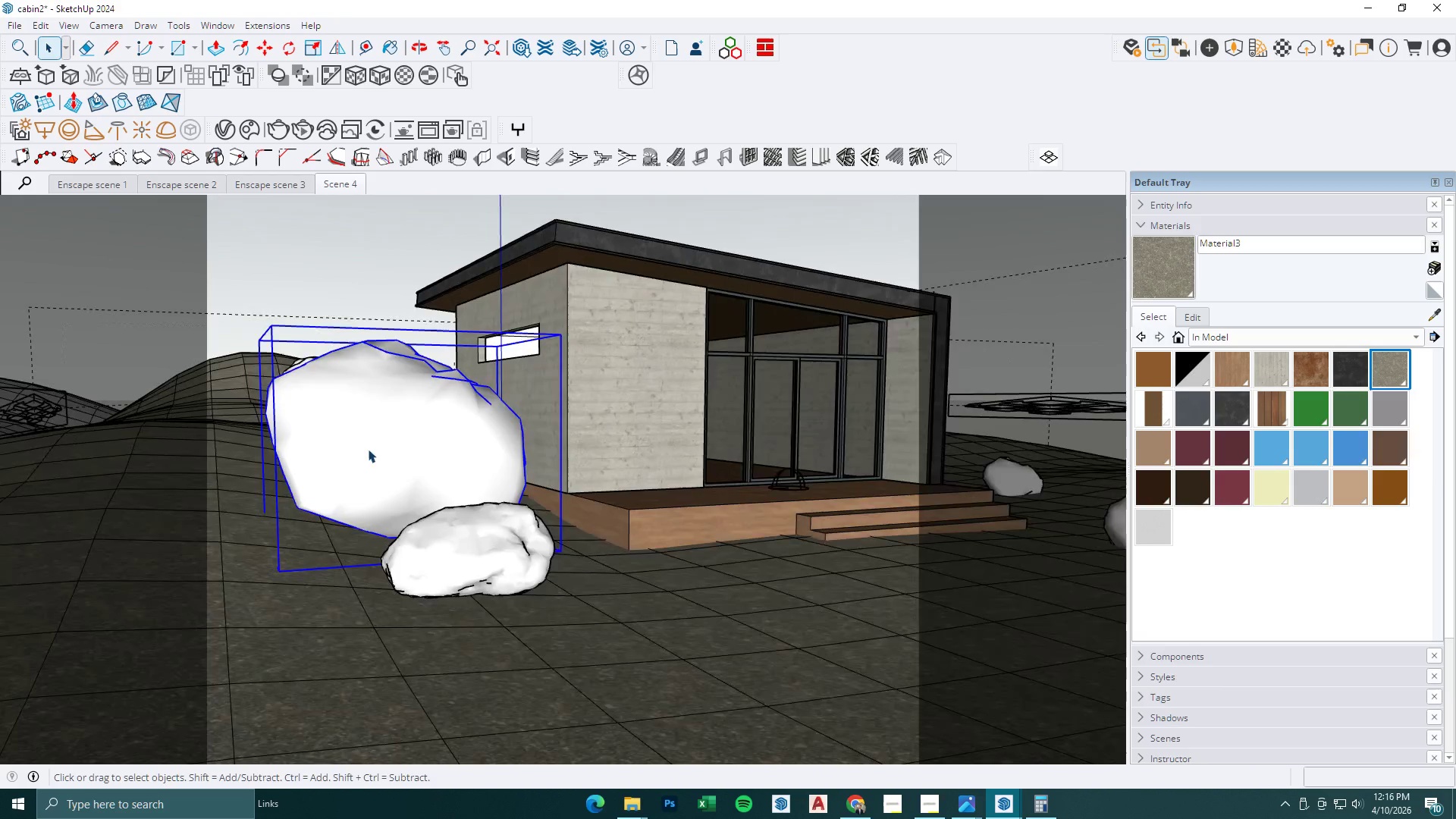 
key(M)
 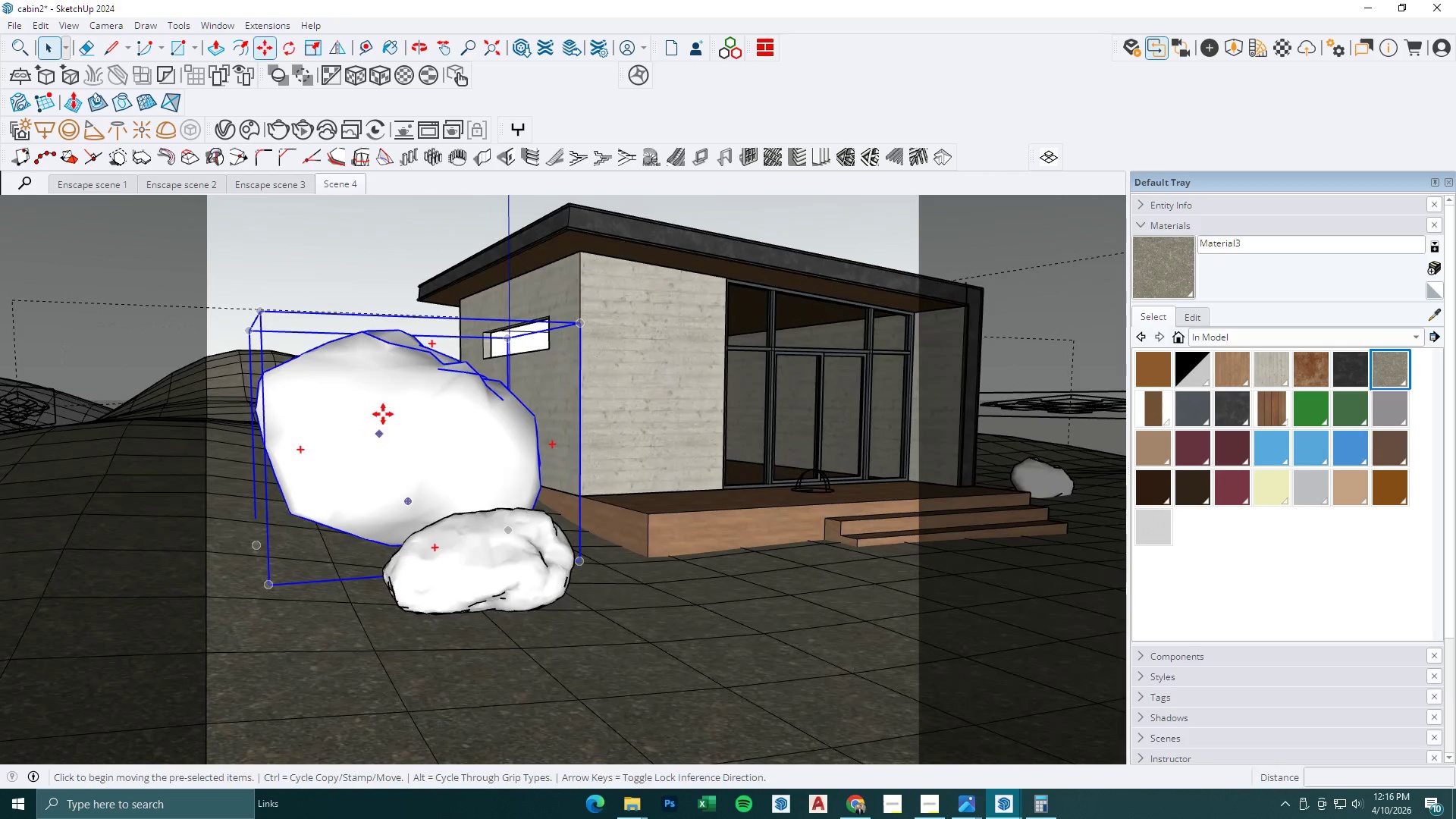 
left_click([383, 410])
 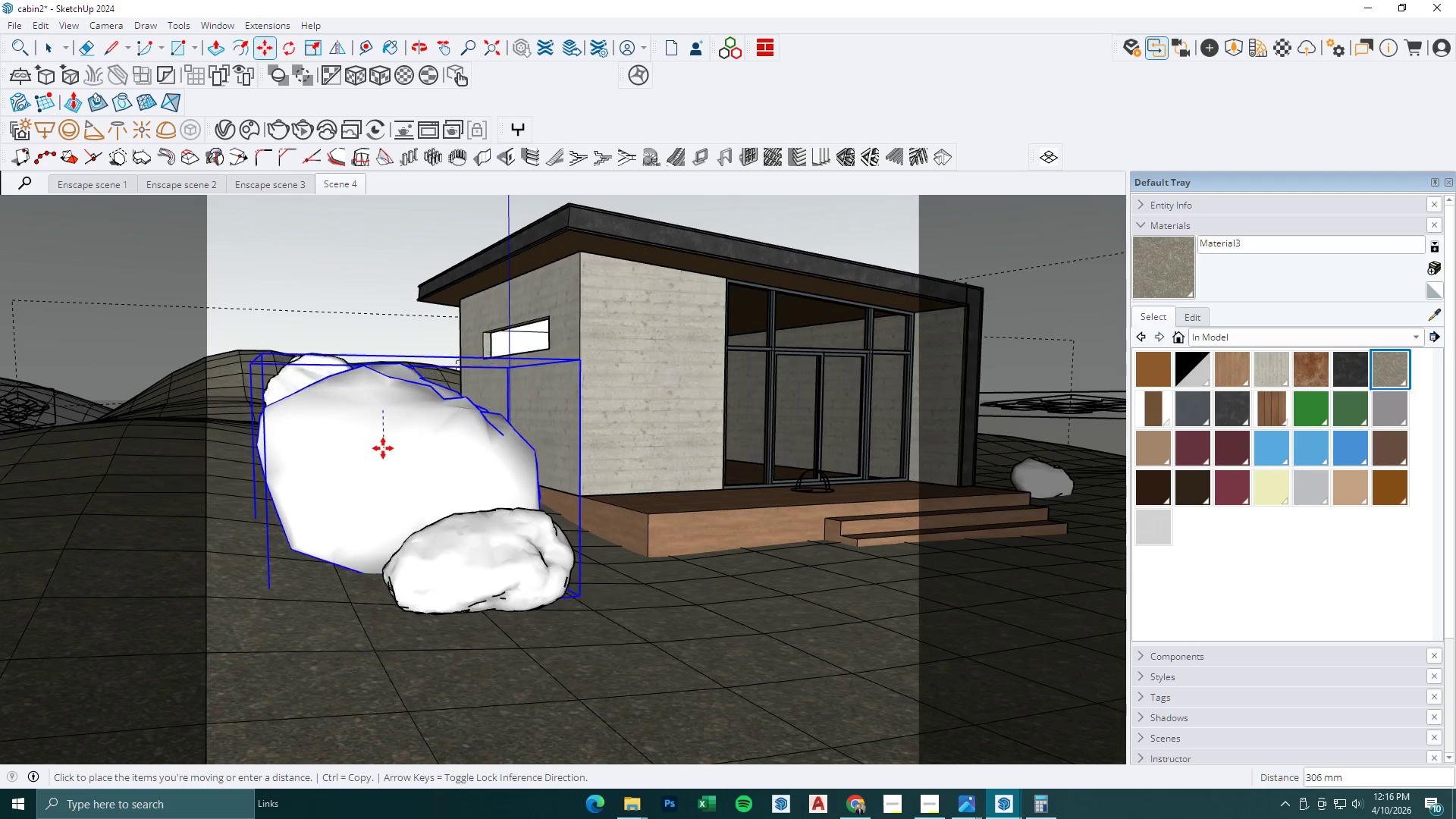 
scroll: coordinate [367, 450], scroll_direction: up, amount: 8.0
 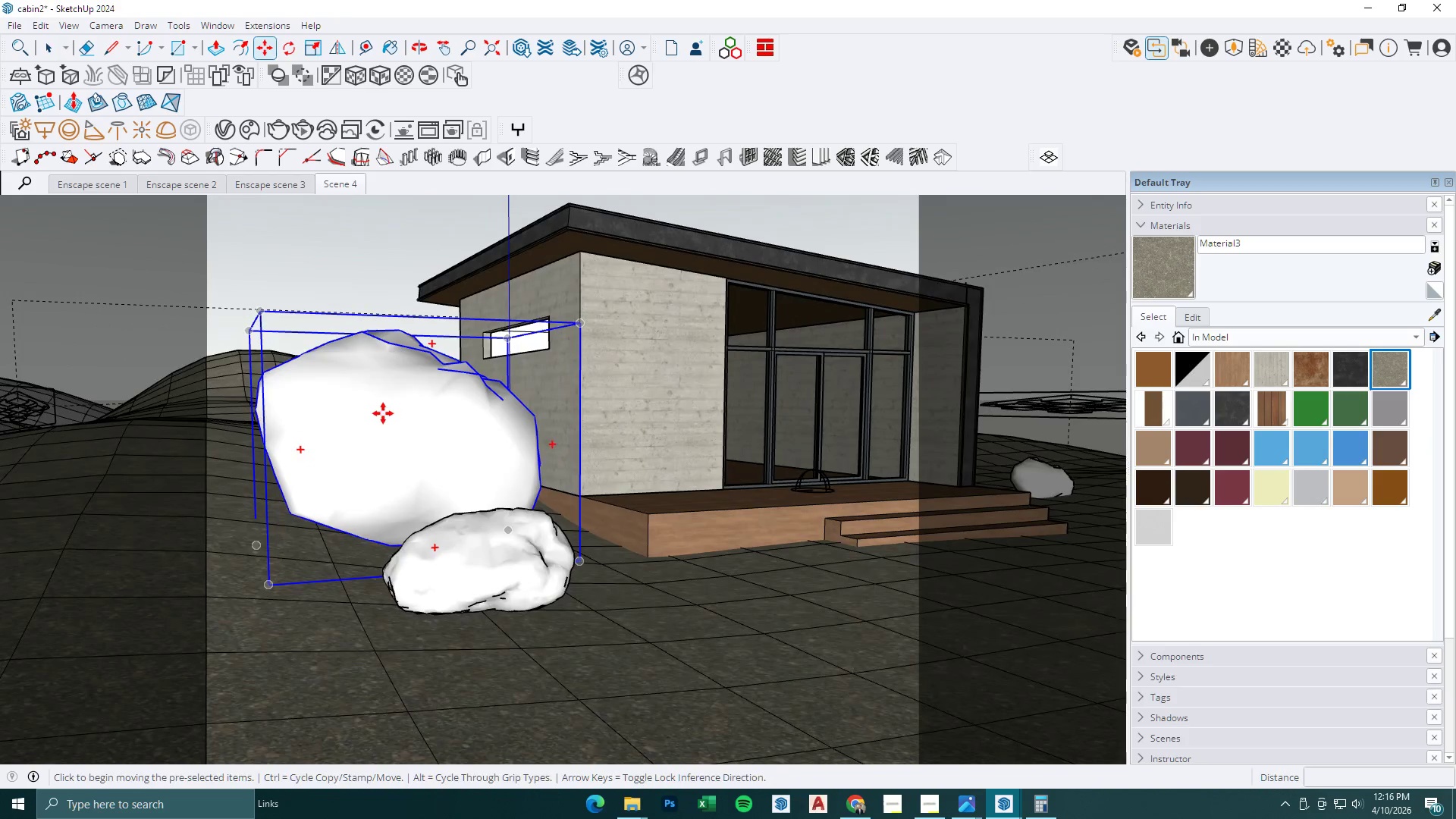 
left_click([383, 448])
 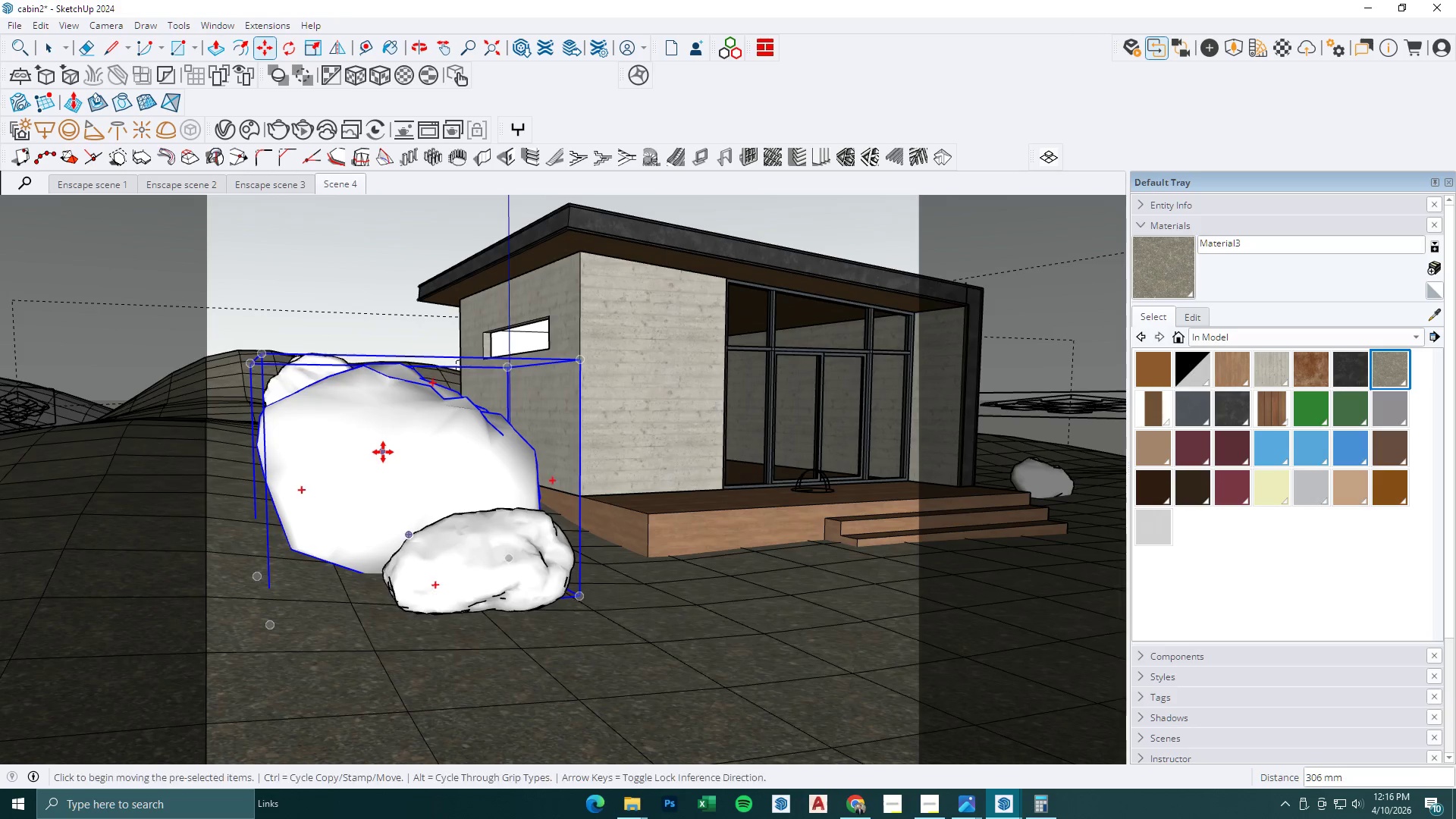 
scroll: coordinate [385, 460], scroll_direction: down, amount: 4.0
 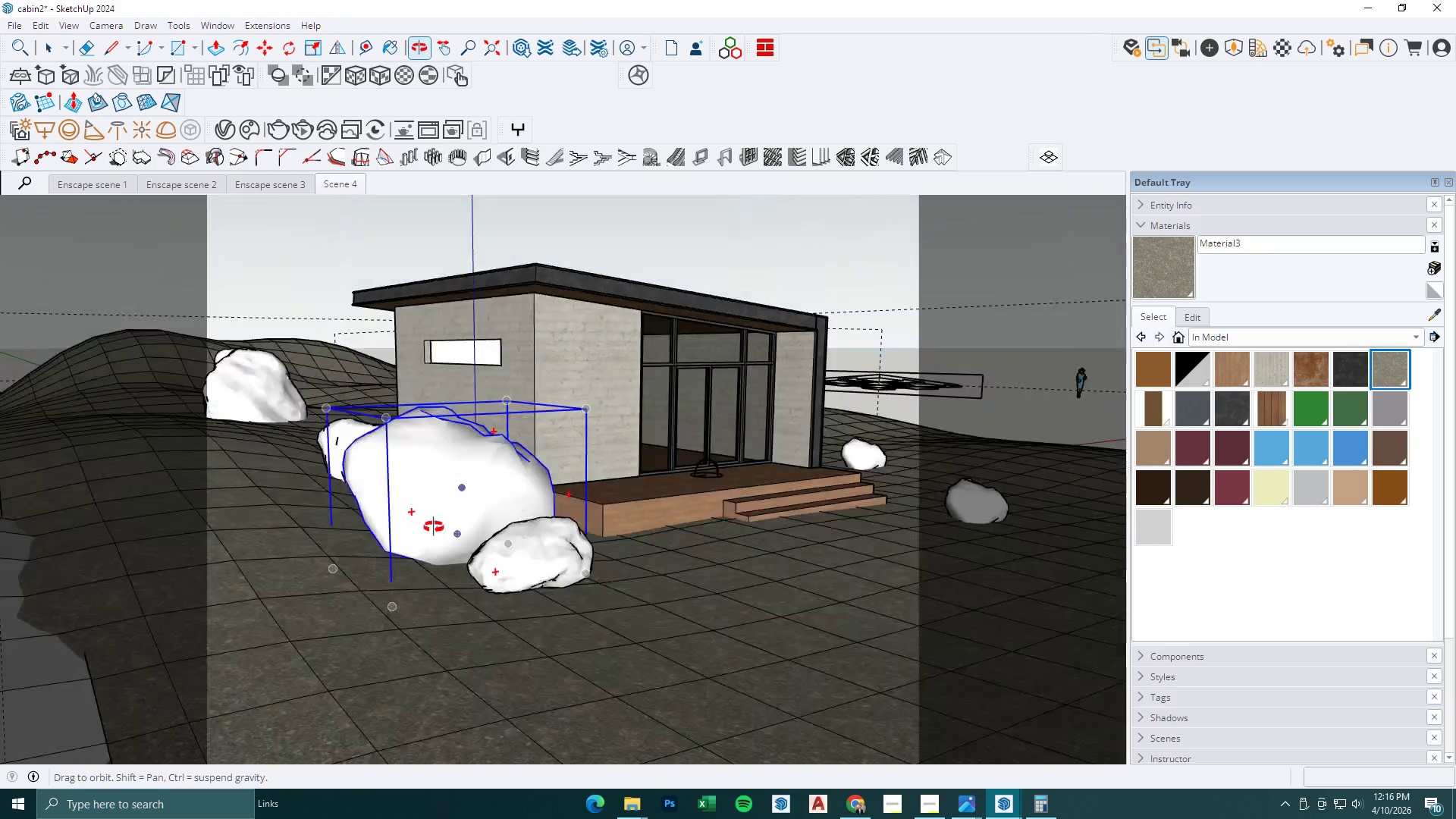 
left_click([671, 664])
 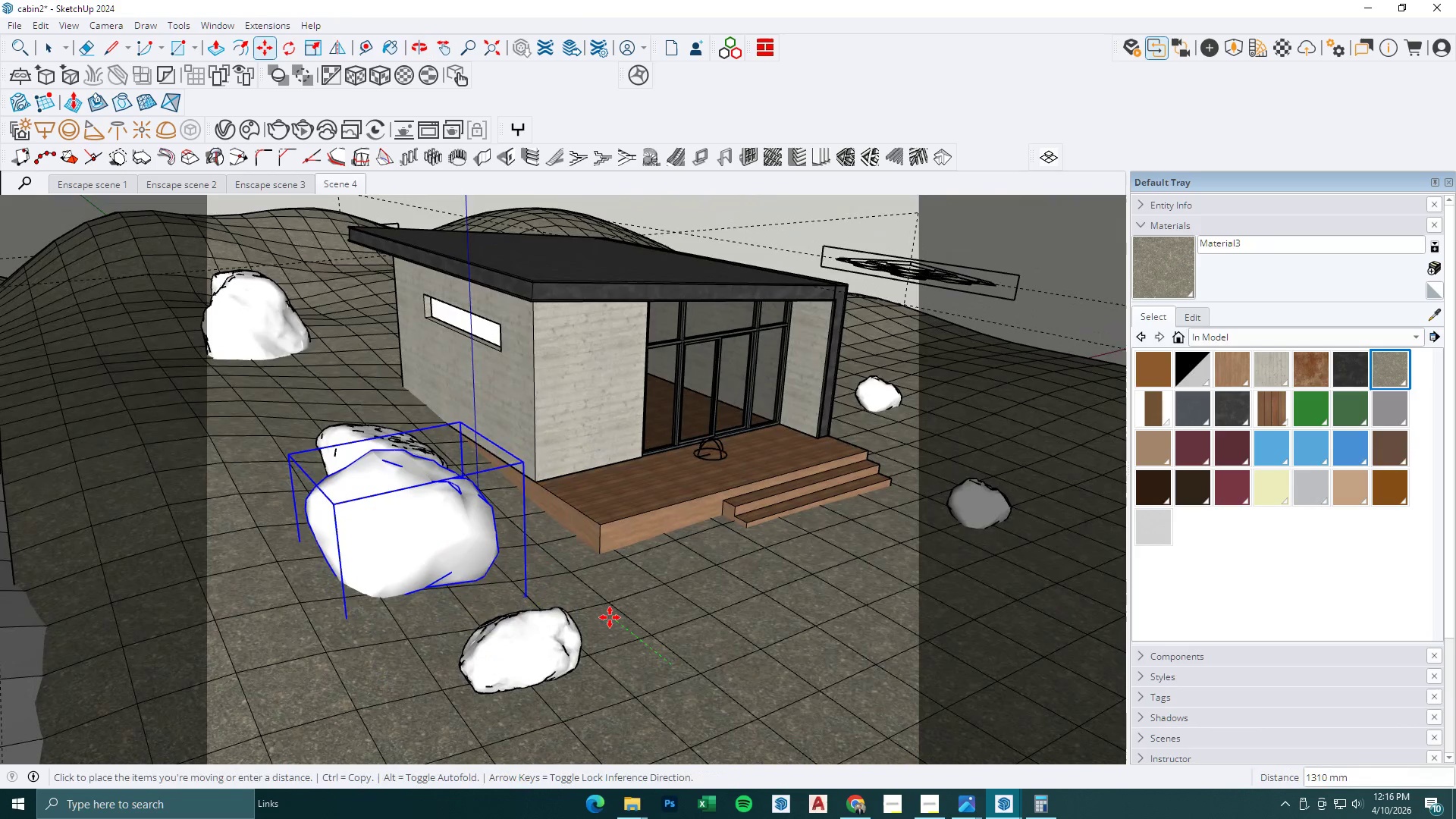 
left_click([610, 617])
 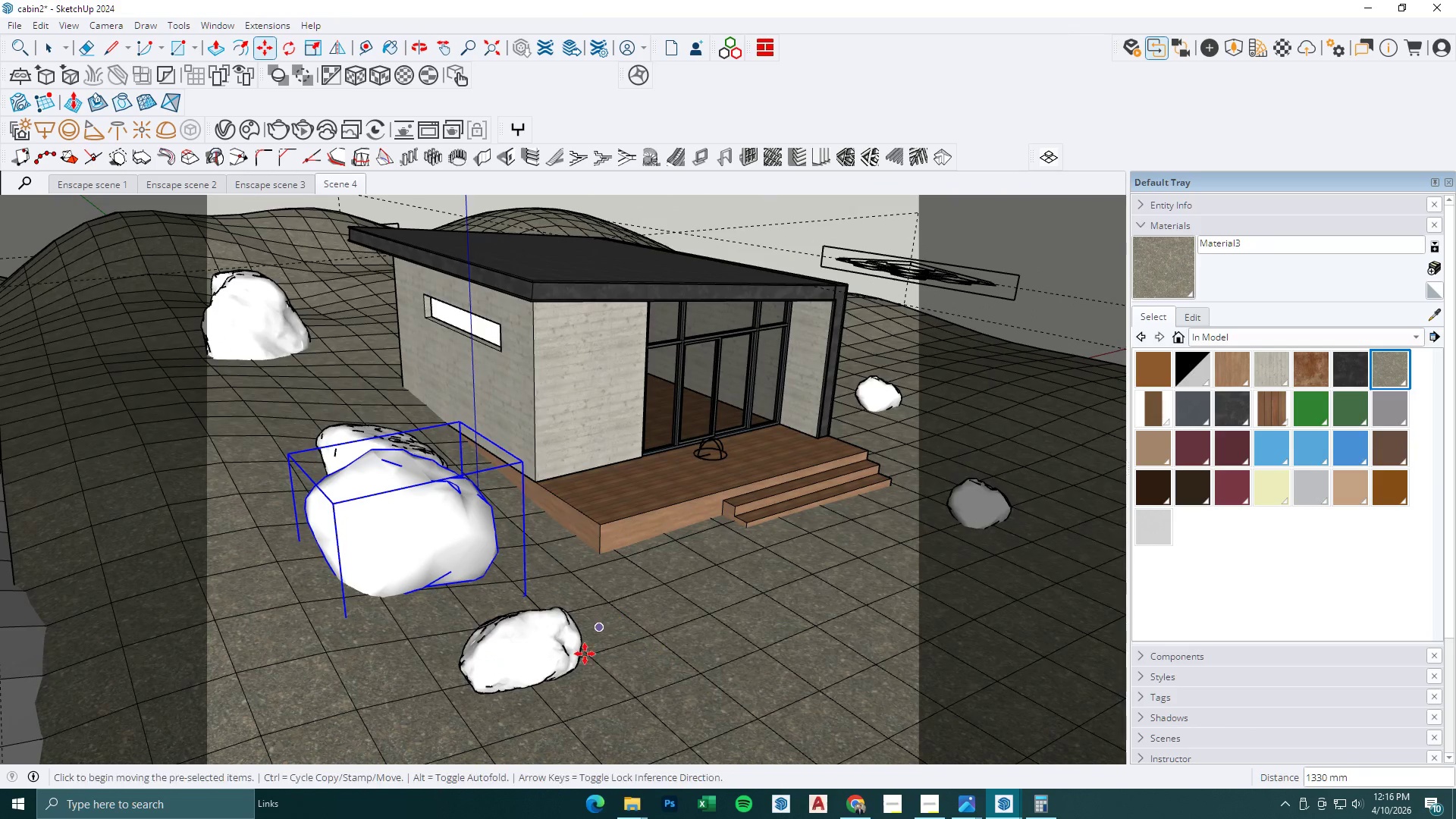 
key(Space)
 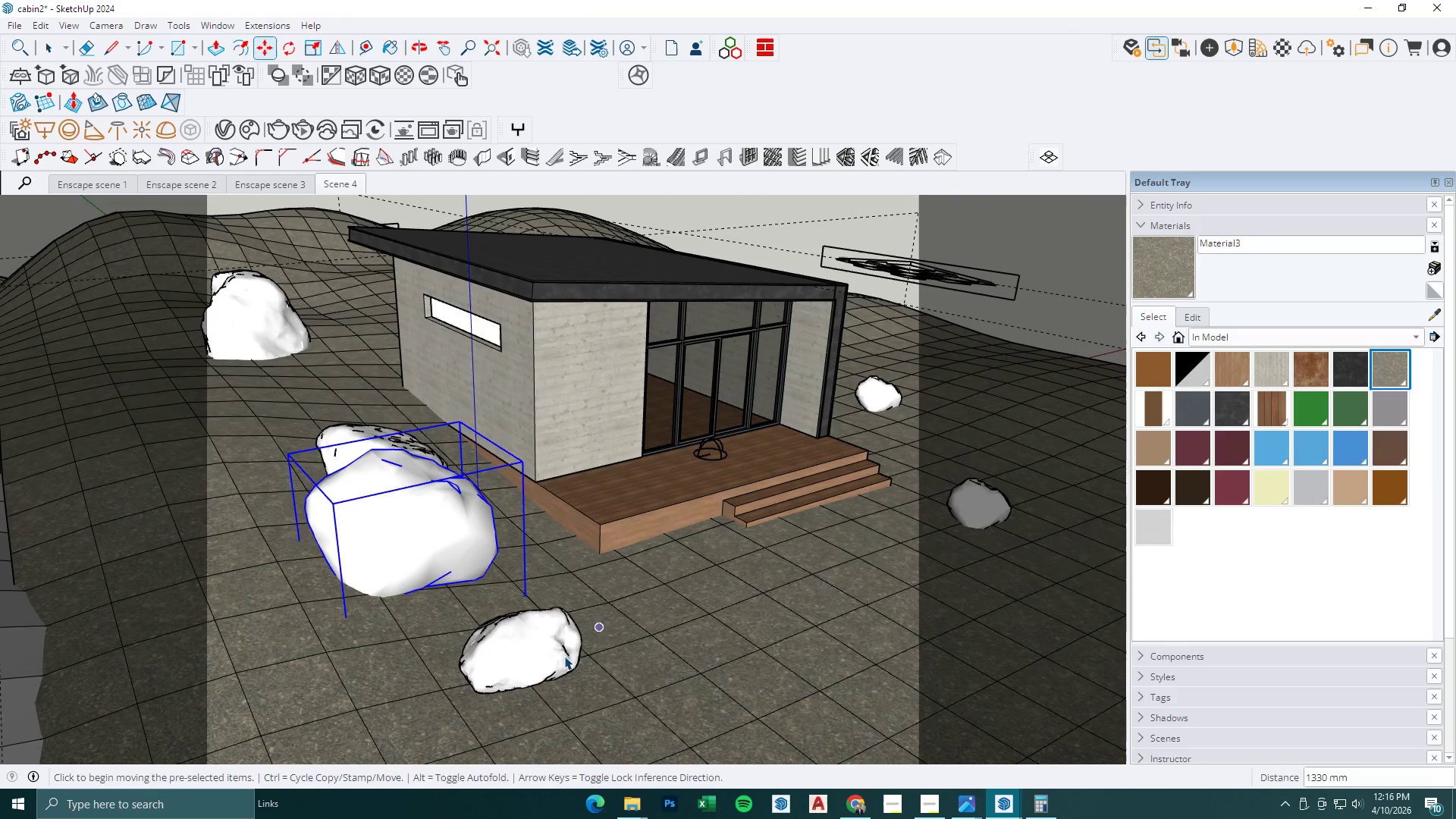 
double_click([557, 656])
 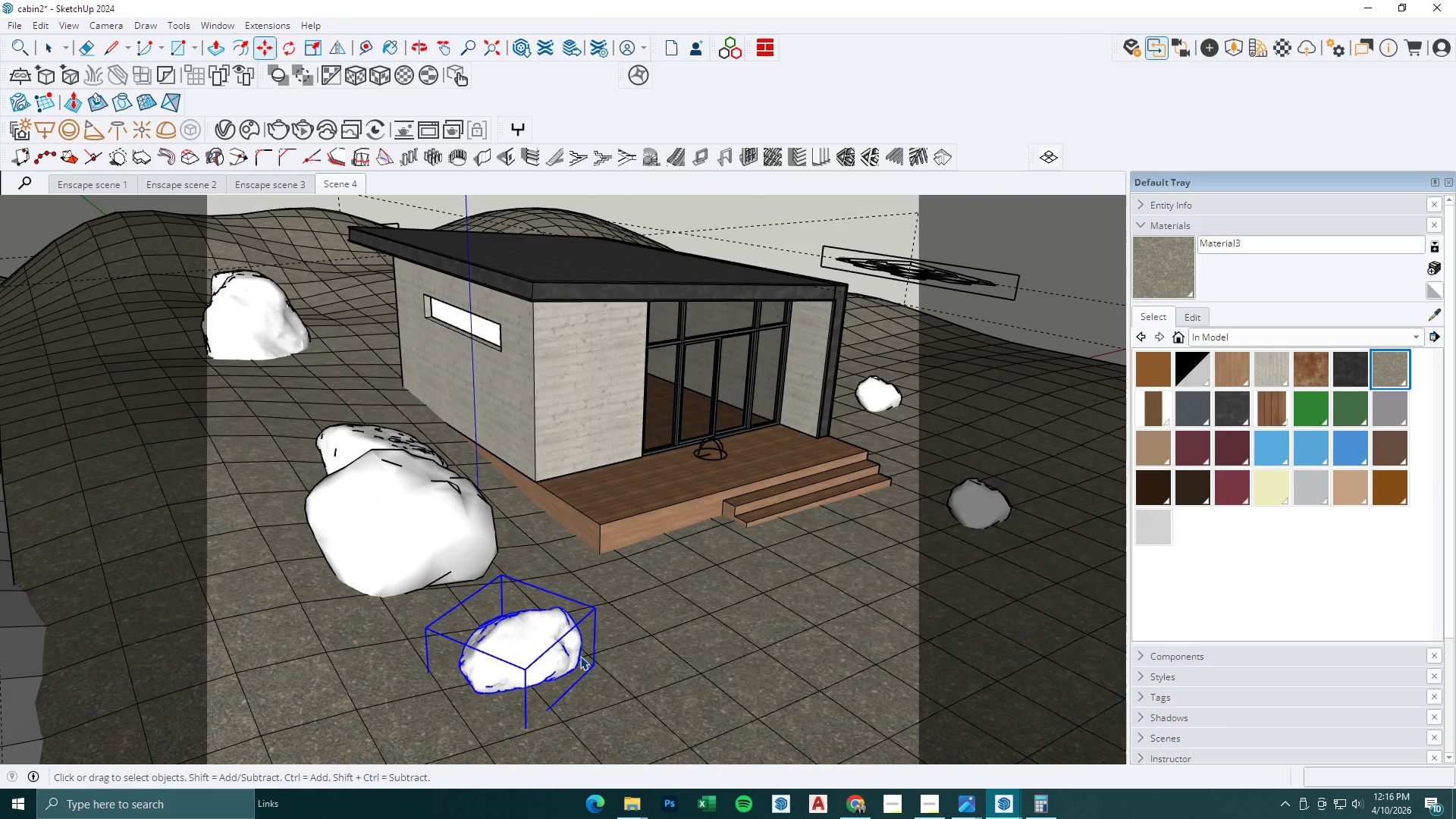 
key(M)
 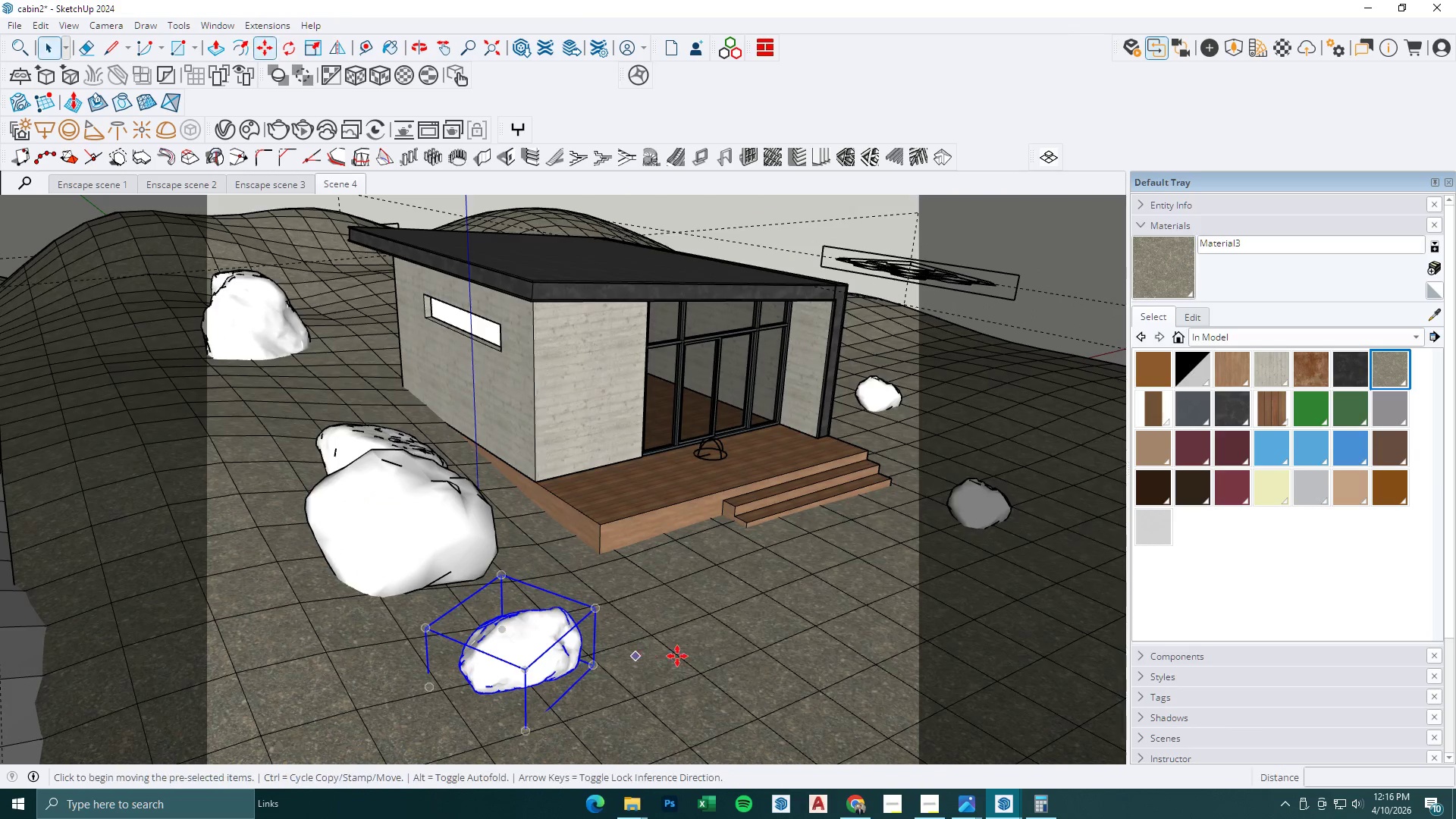 
left_click_drag(start_coordinate=[677, 656], to_coordinate=[676, 650])
 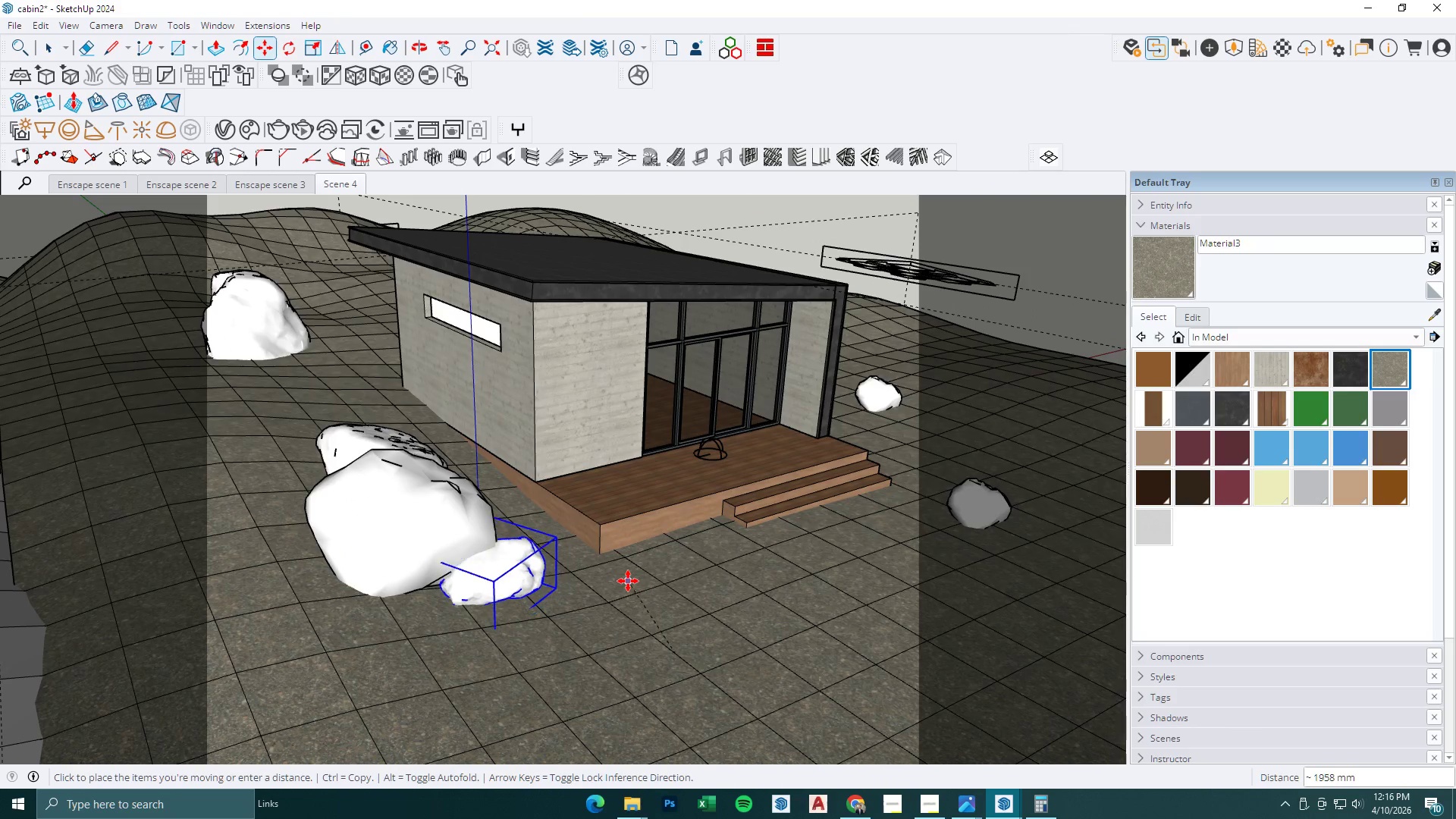 
left_click([628, 581])
 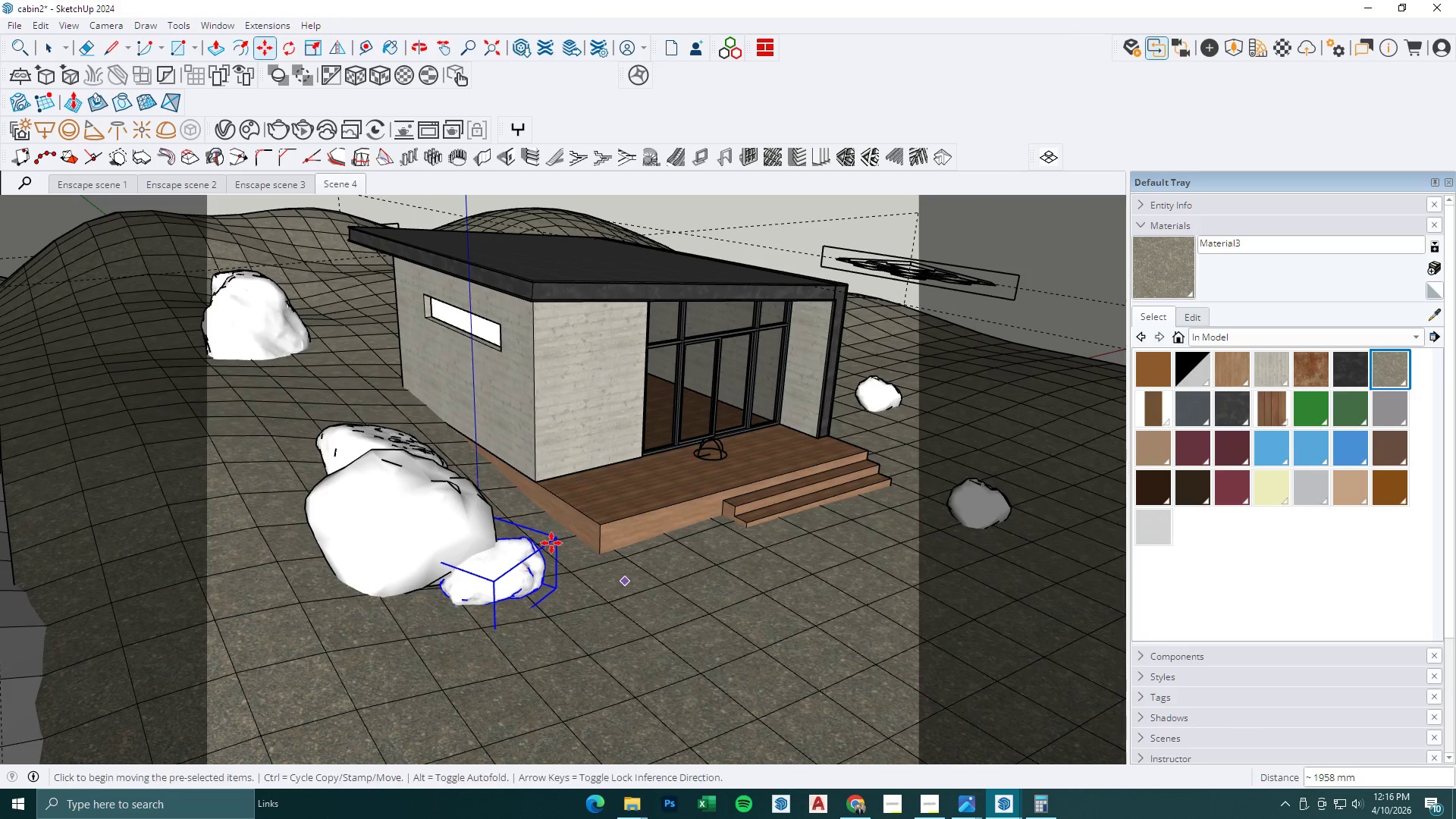 
key(Space)
 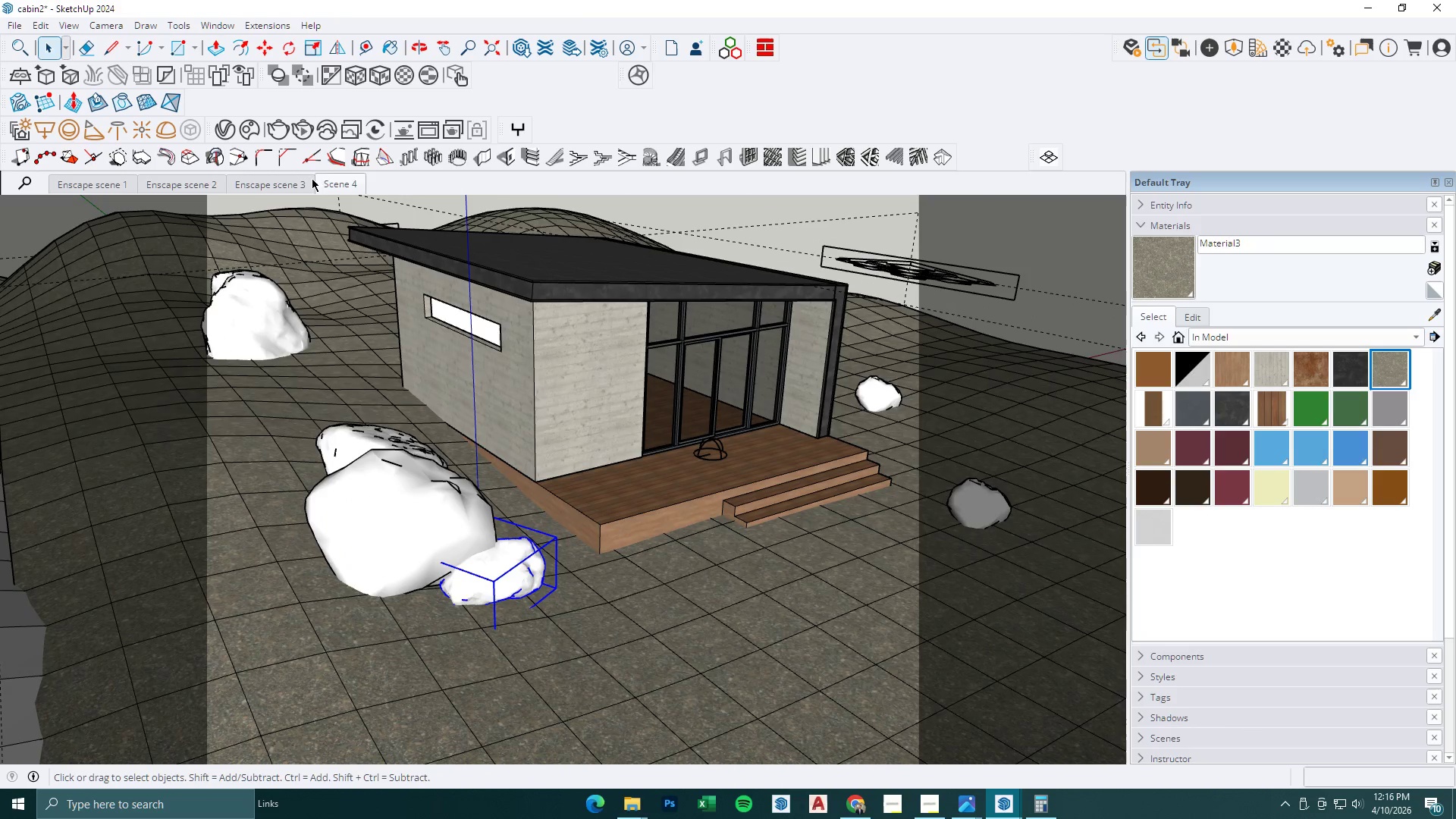 
left_click([338, 184])
 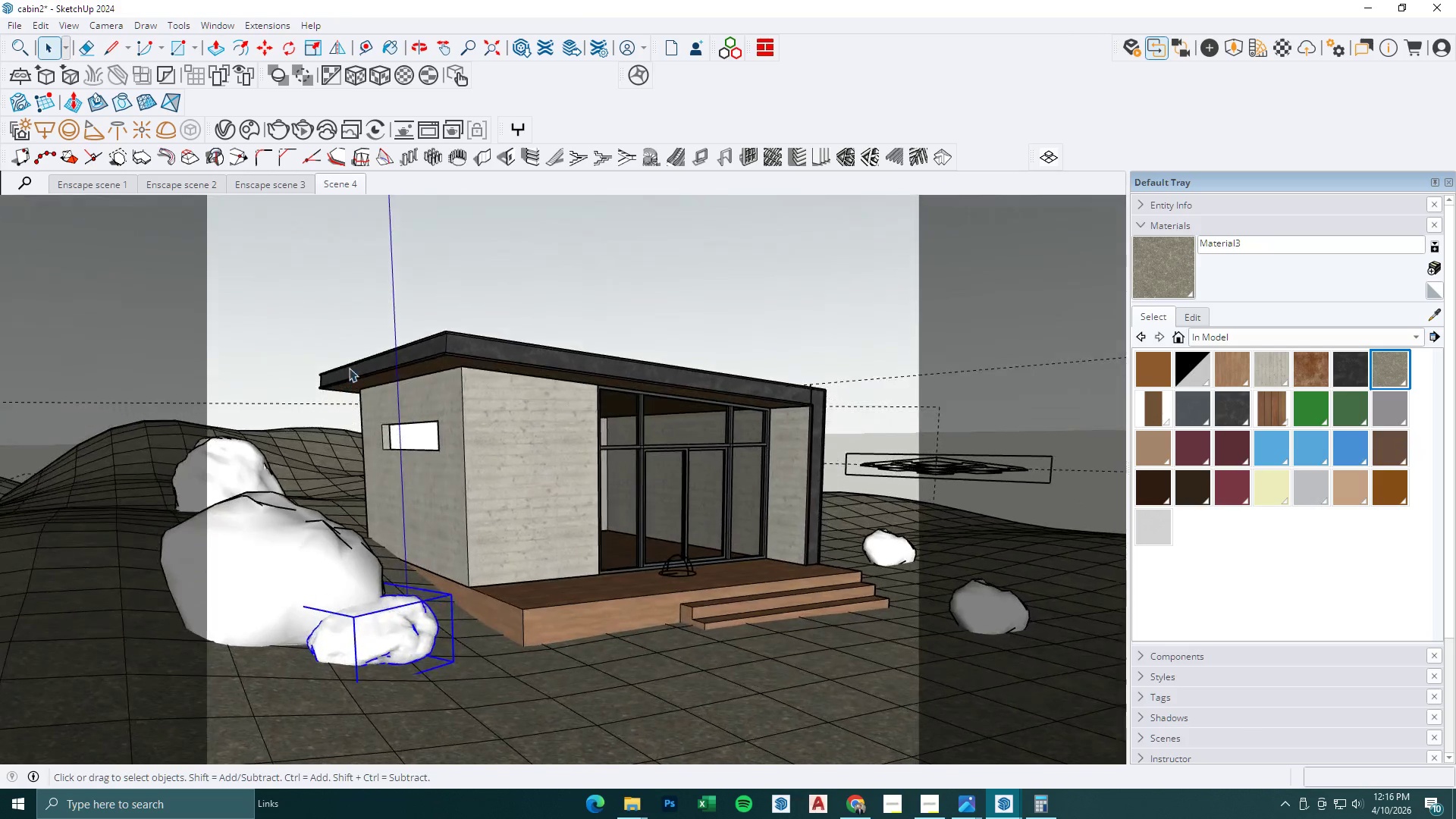 
left_click([218, 601])
 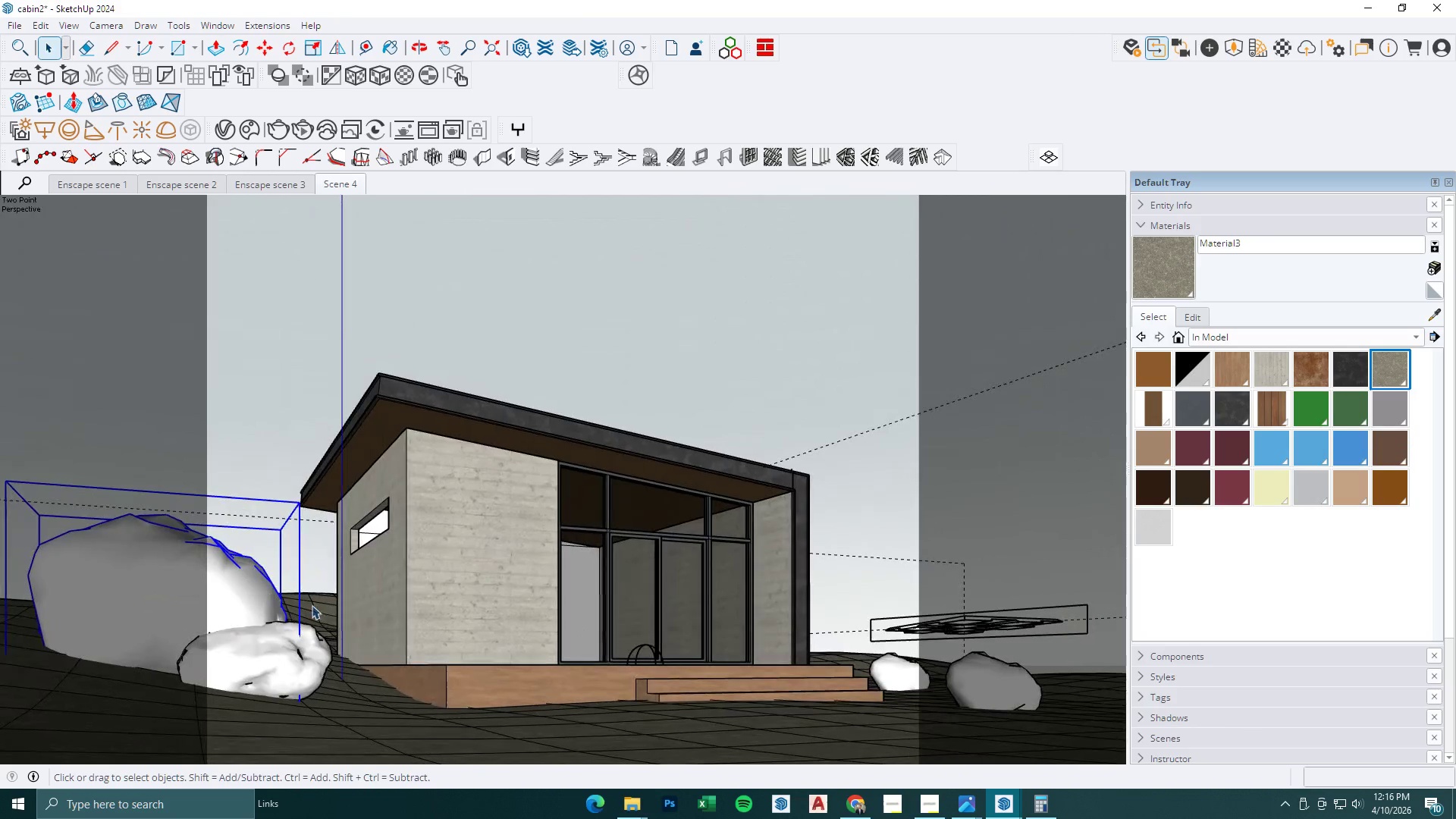 
key(M)
 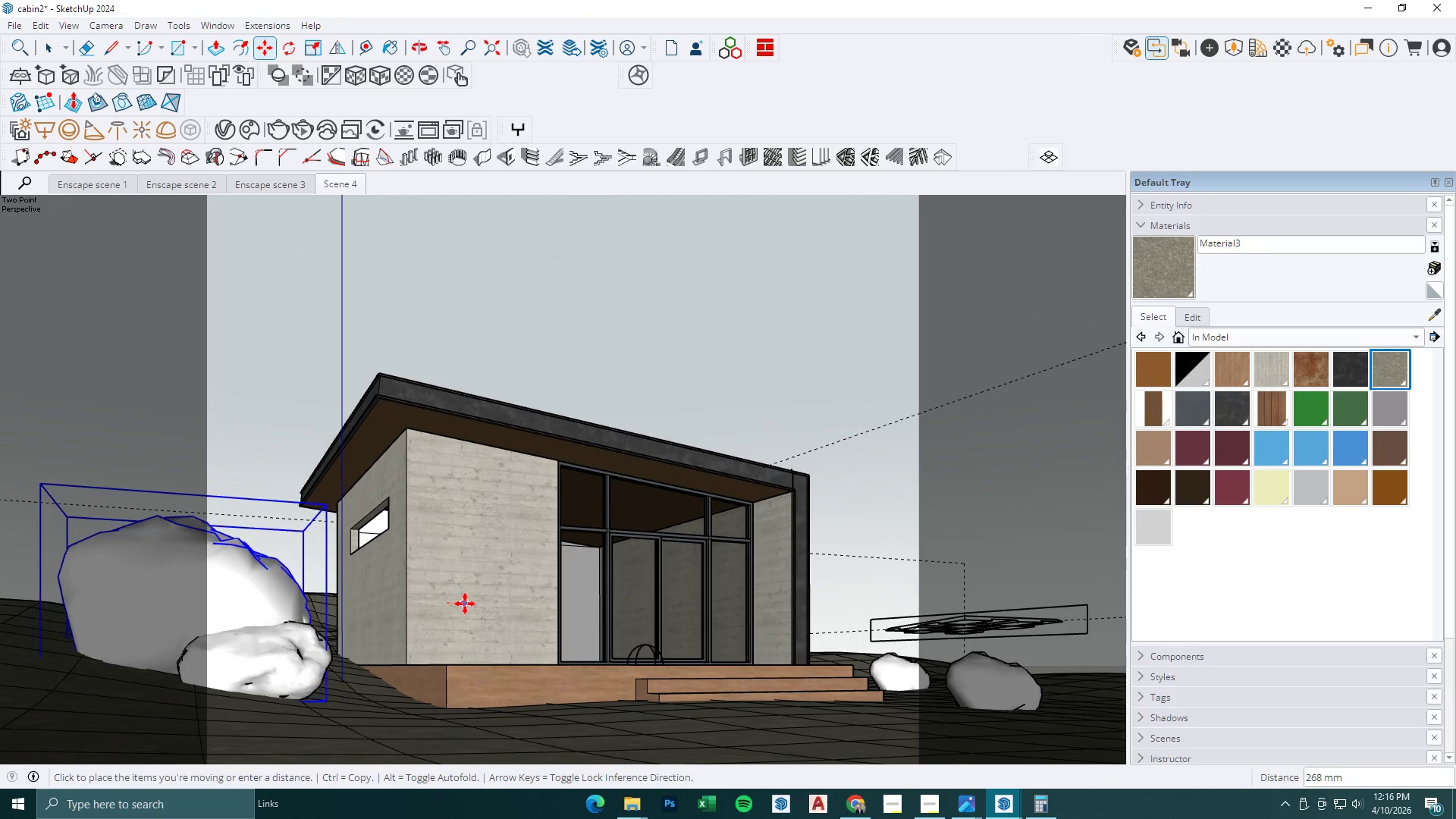 
left_click([465, 604])
 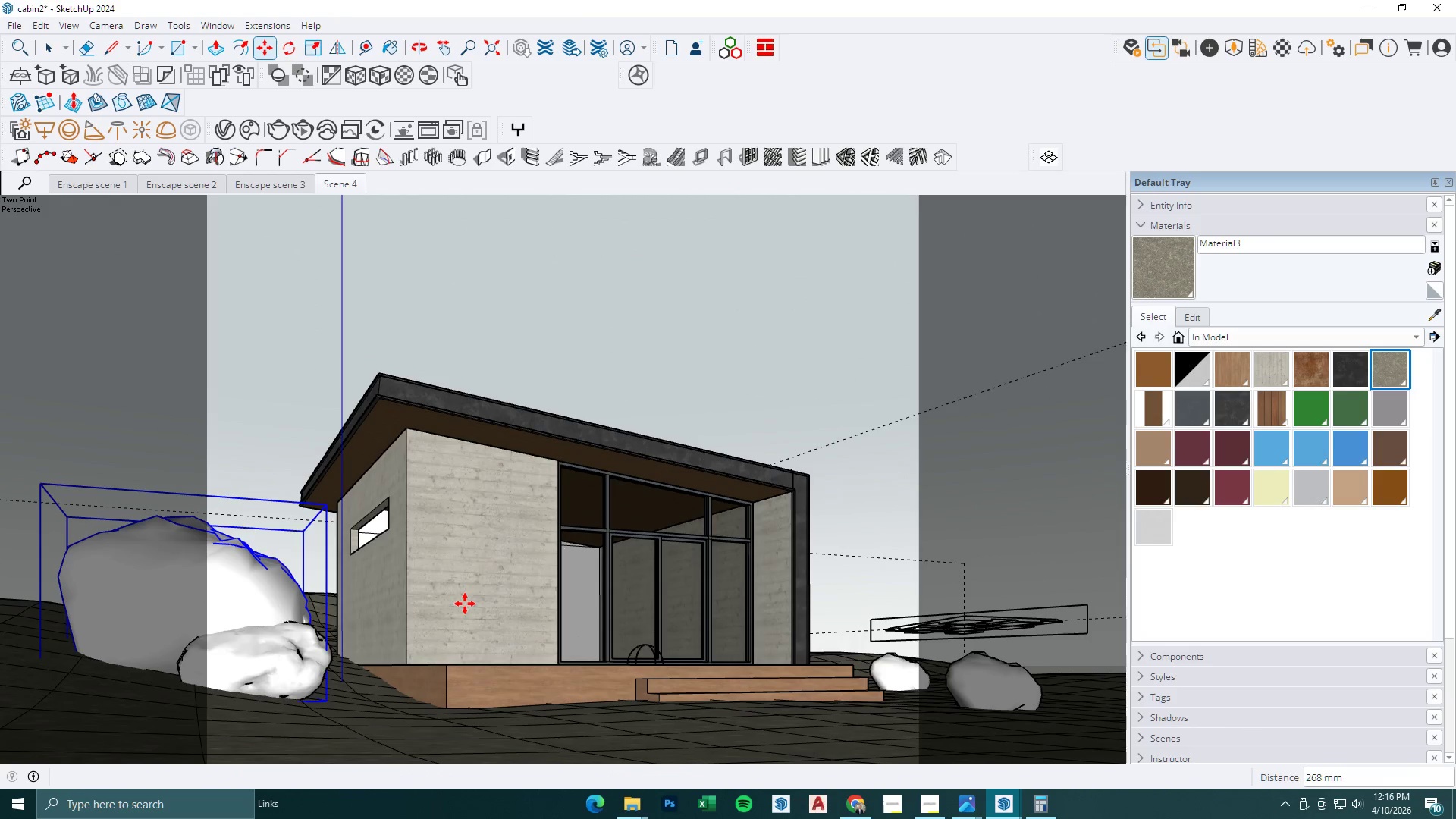 
key(Space)
 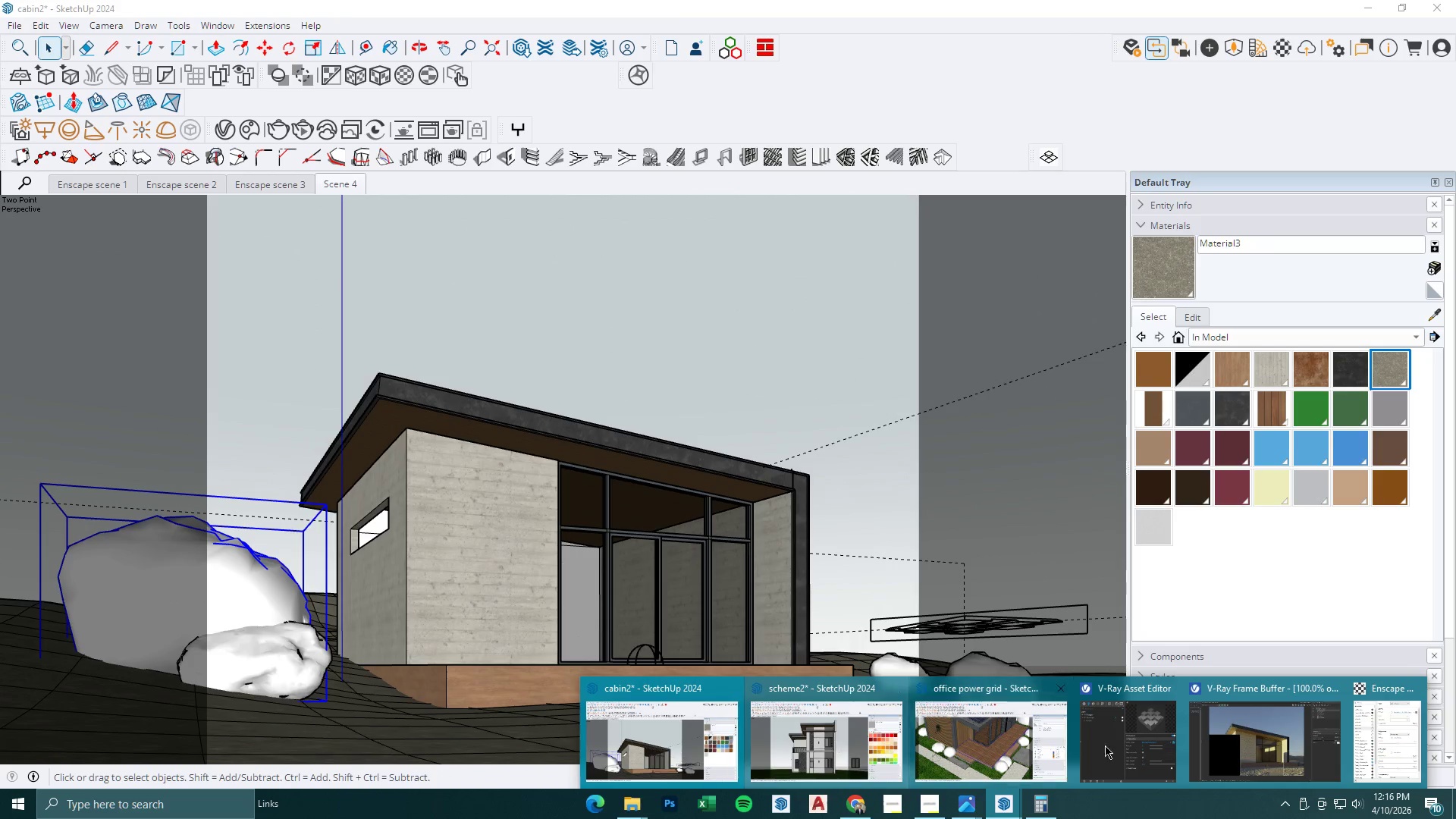 
left_click([1265, 745])
 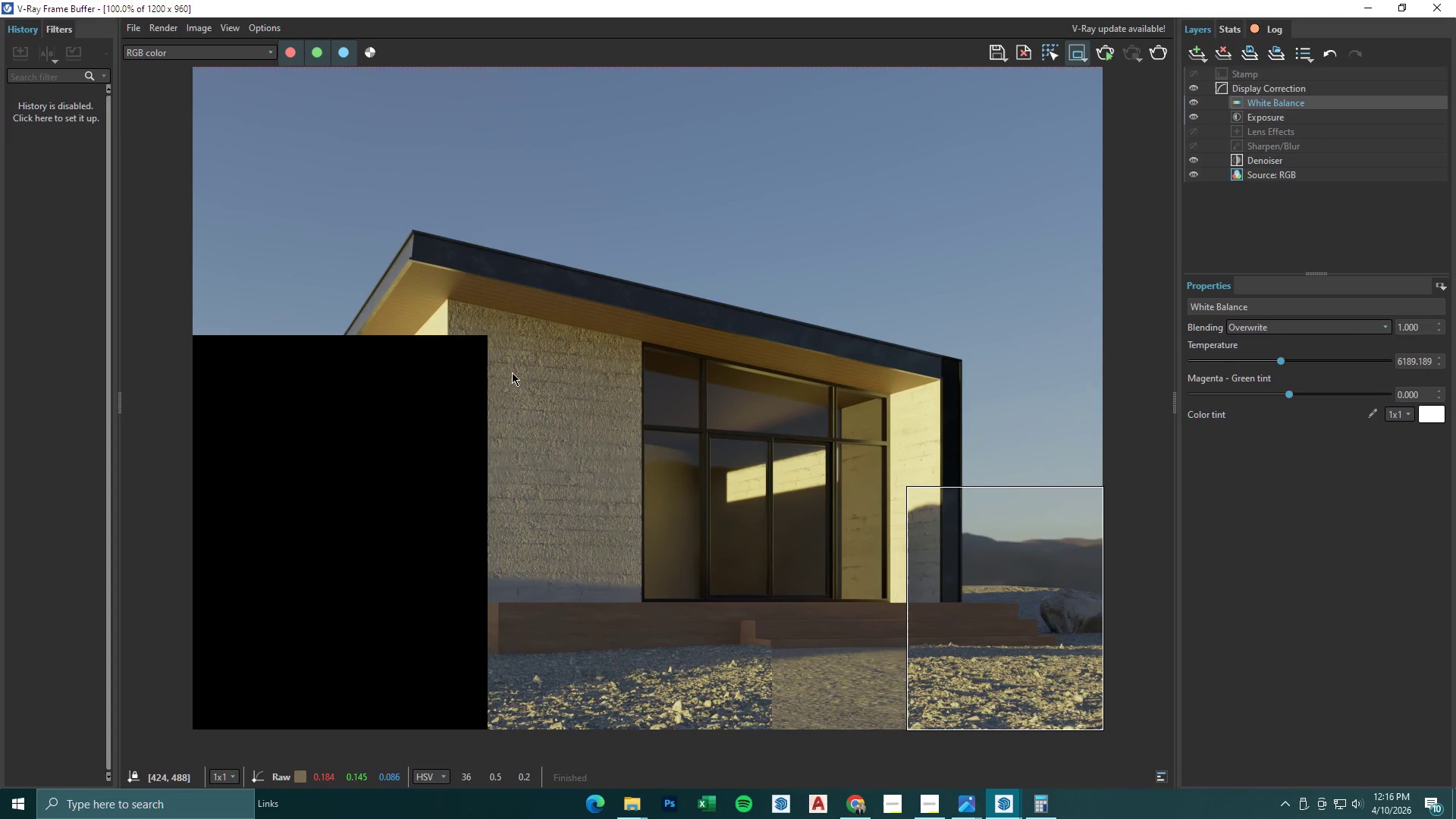 
left_click_drag(start_coordinate=[494, 327], to_coordinate=[0, 796])
 